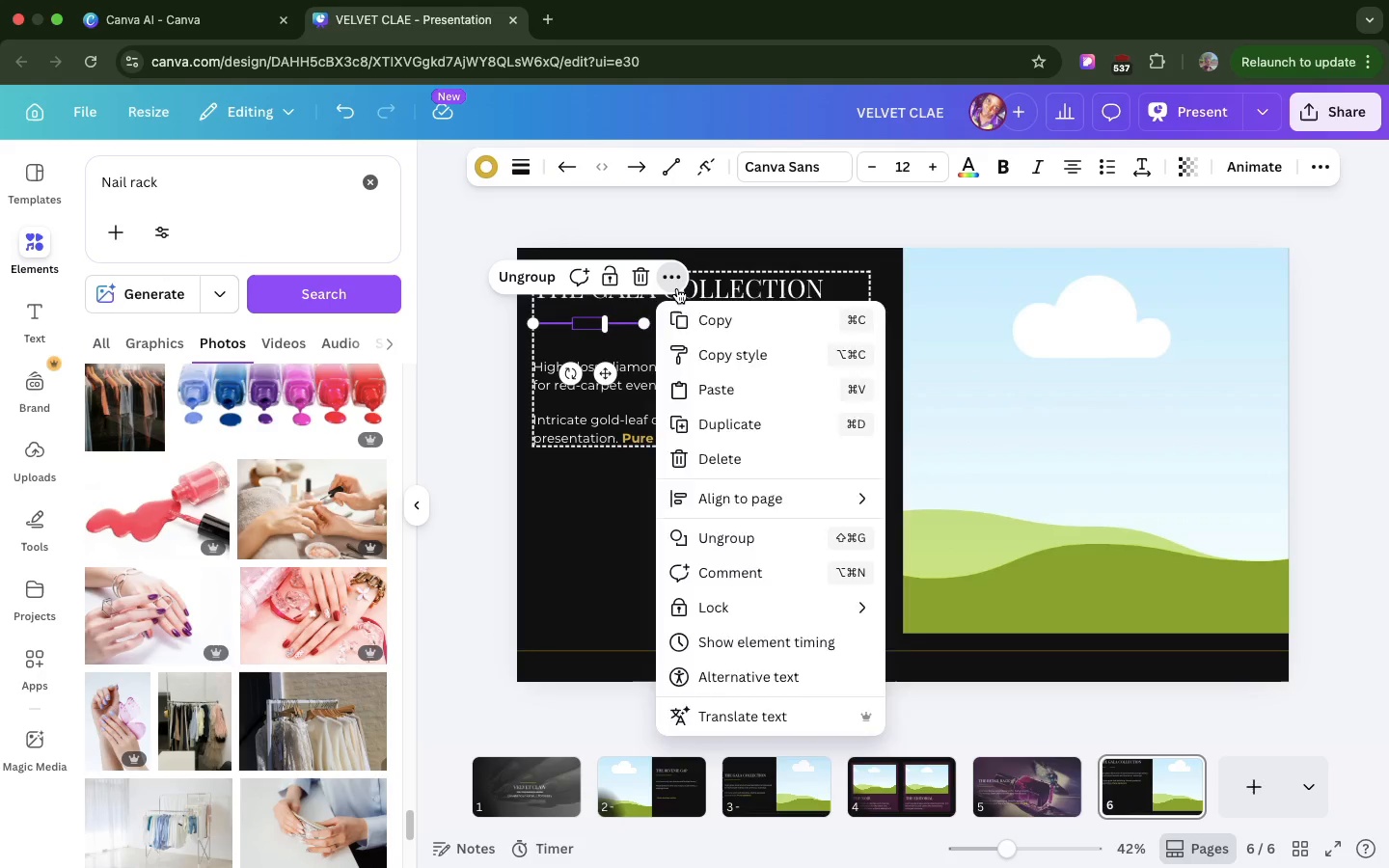 
left_click([677, 288])
 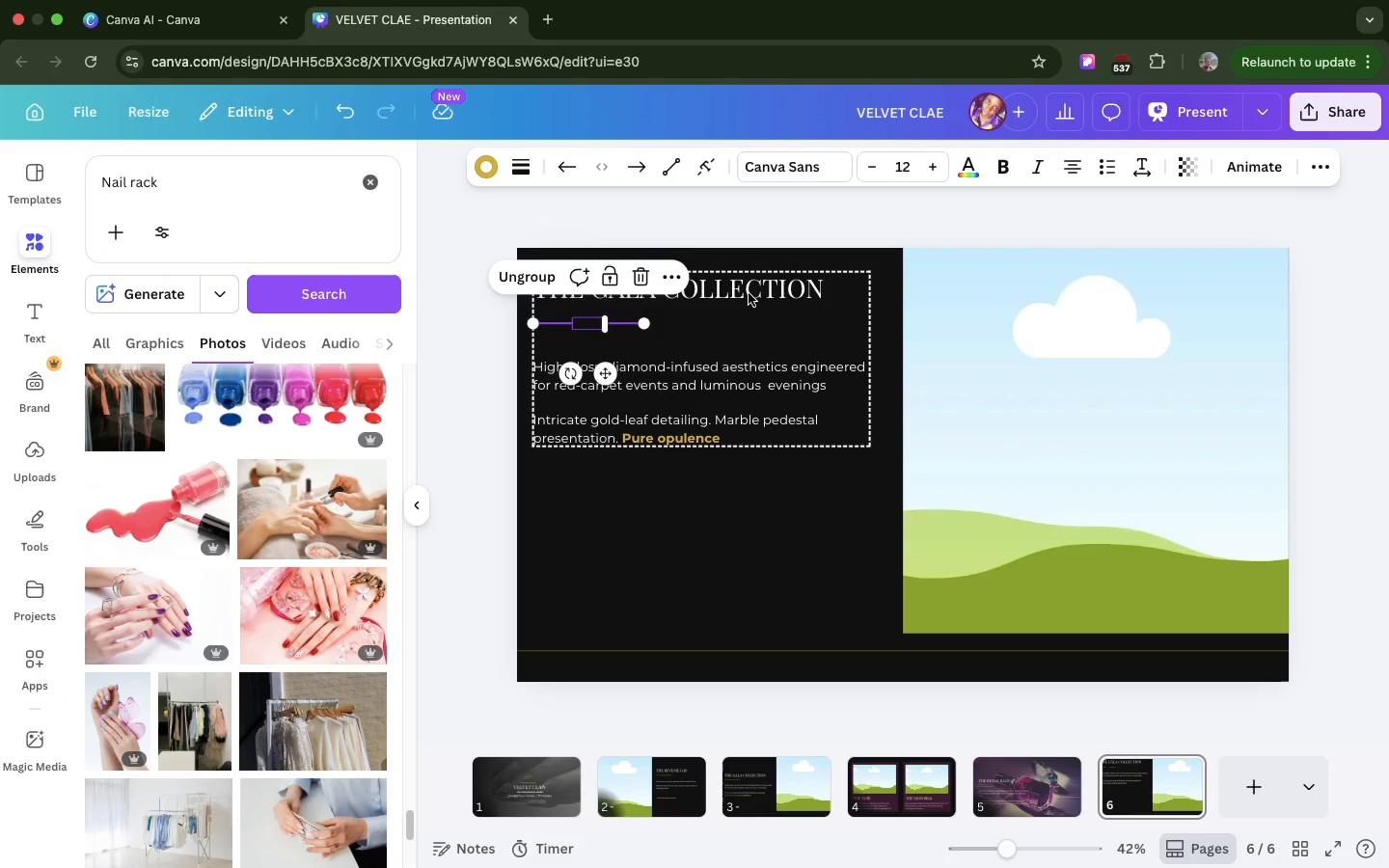 
left_click([749, 293])
 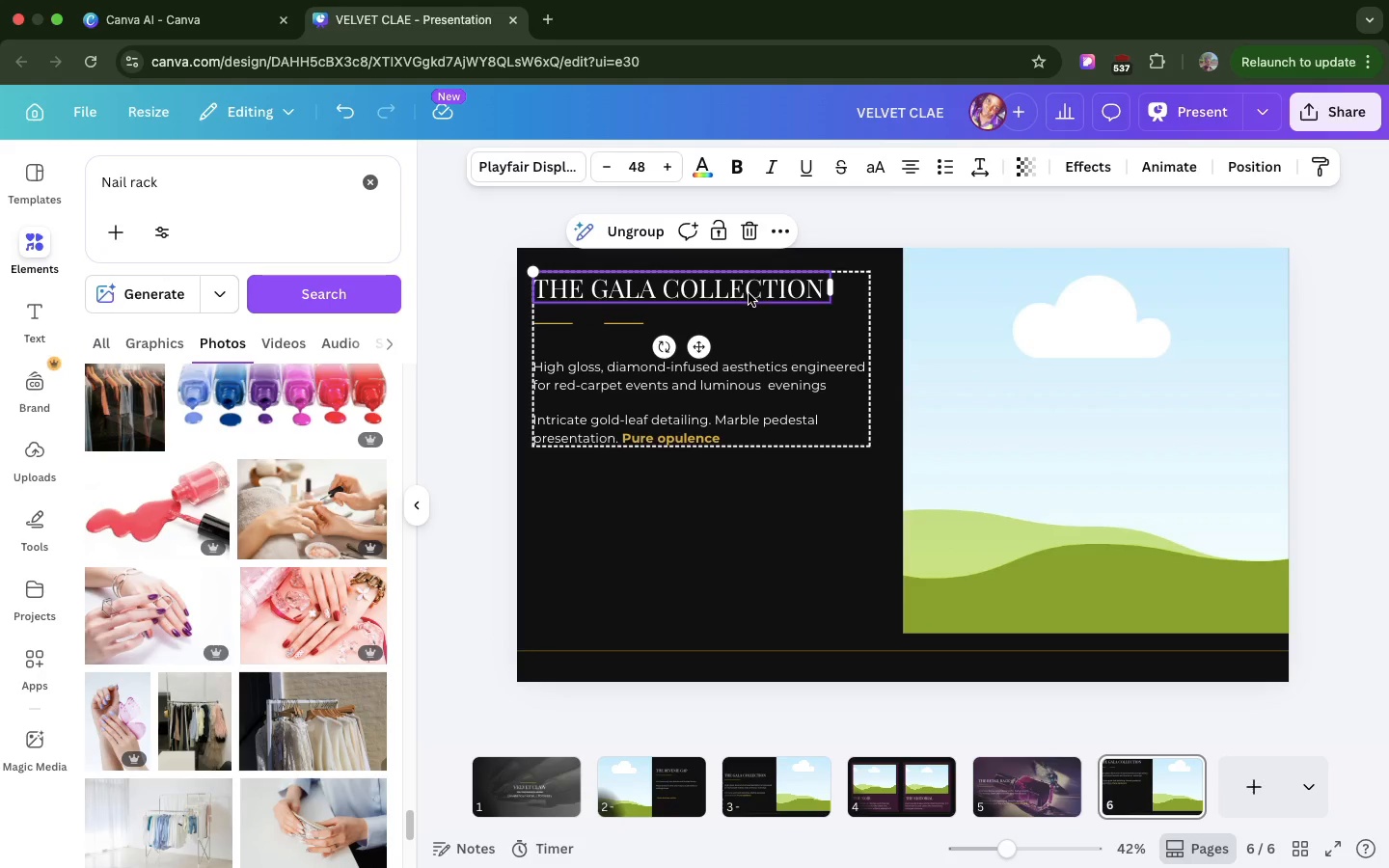 
left_click([749, 293])
 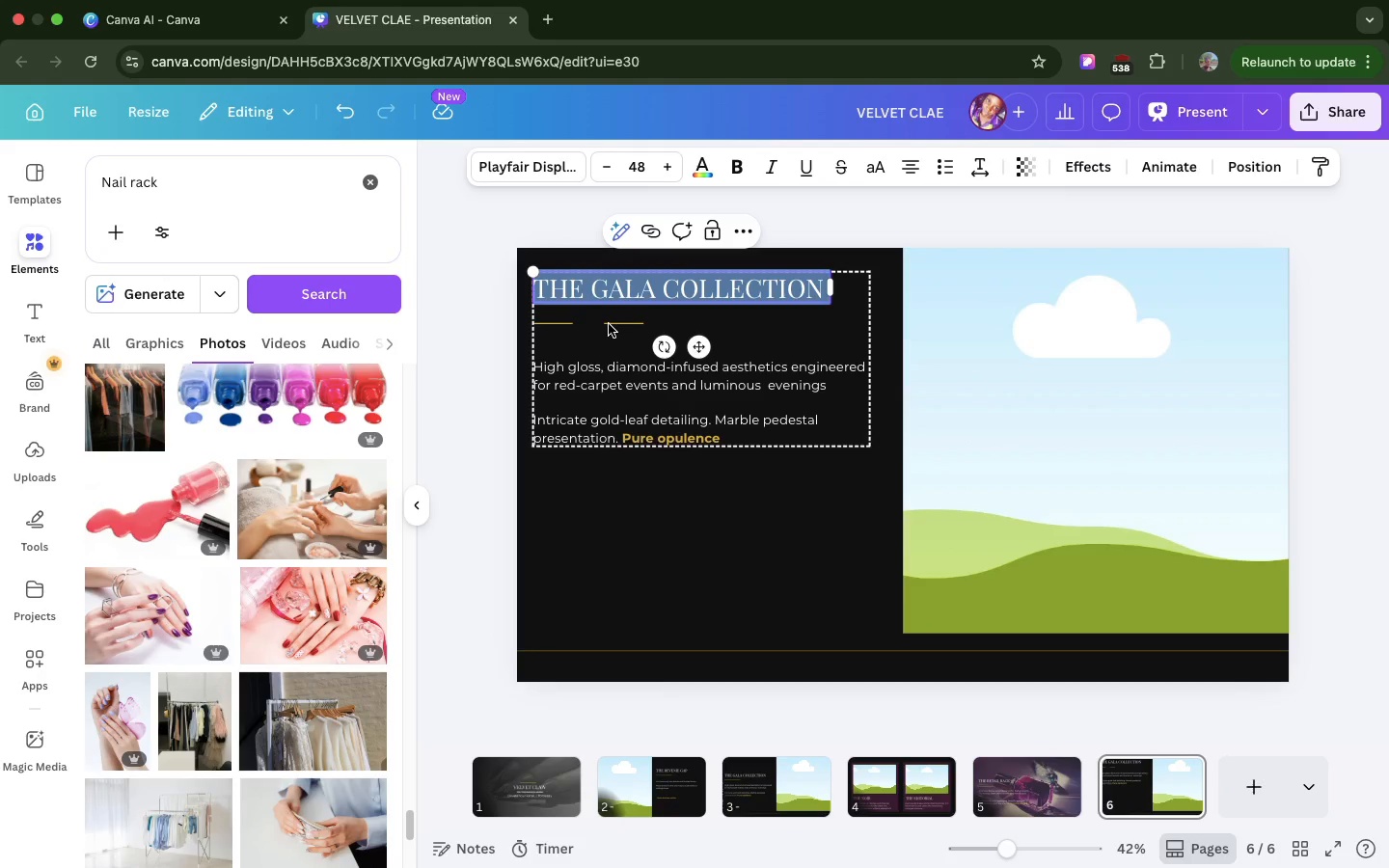 
key(Meta+Z)
 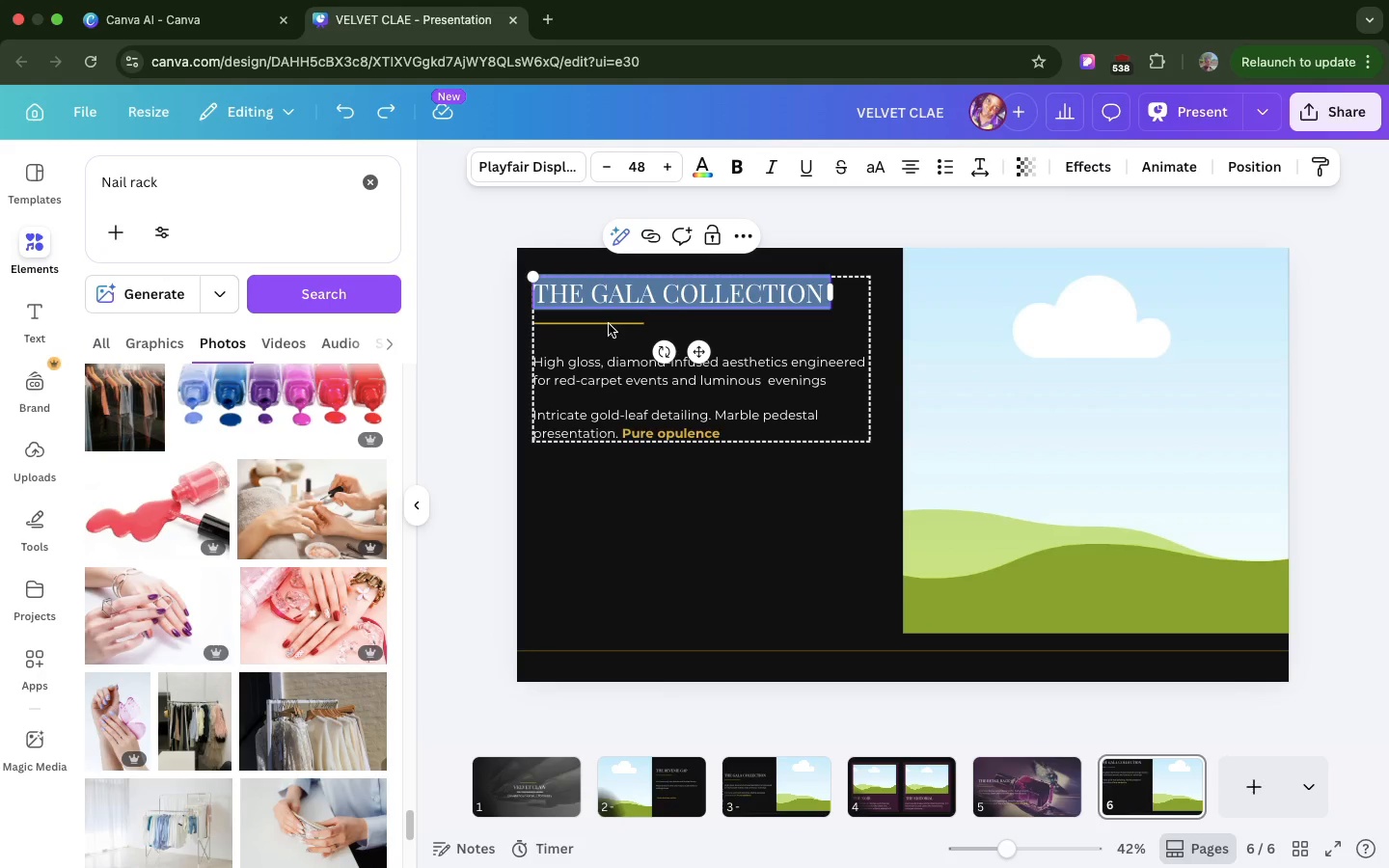 
key(Meta+CommandLeft)
 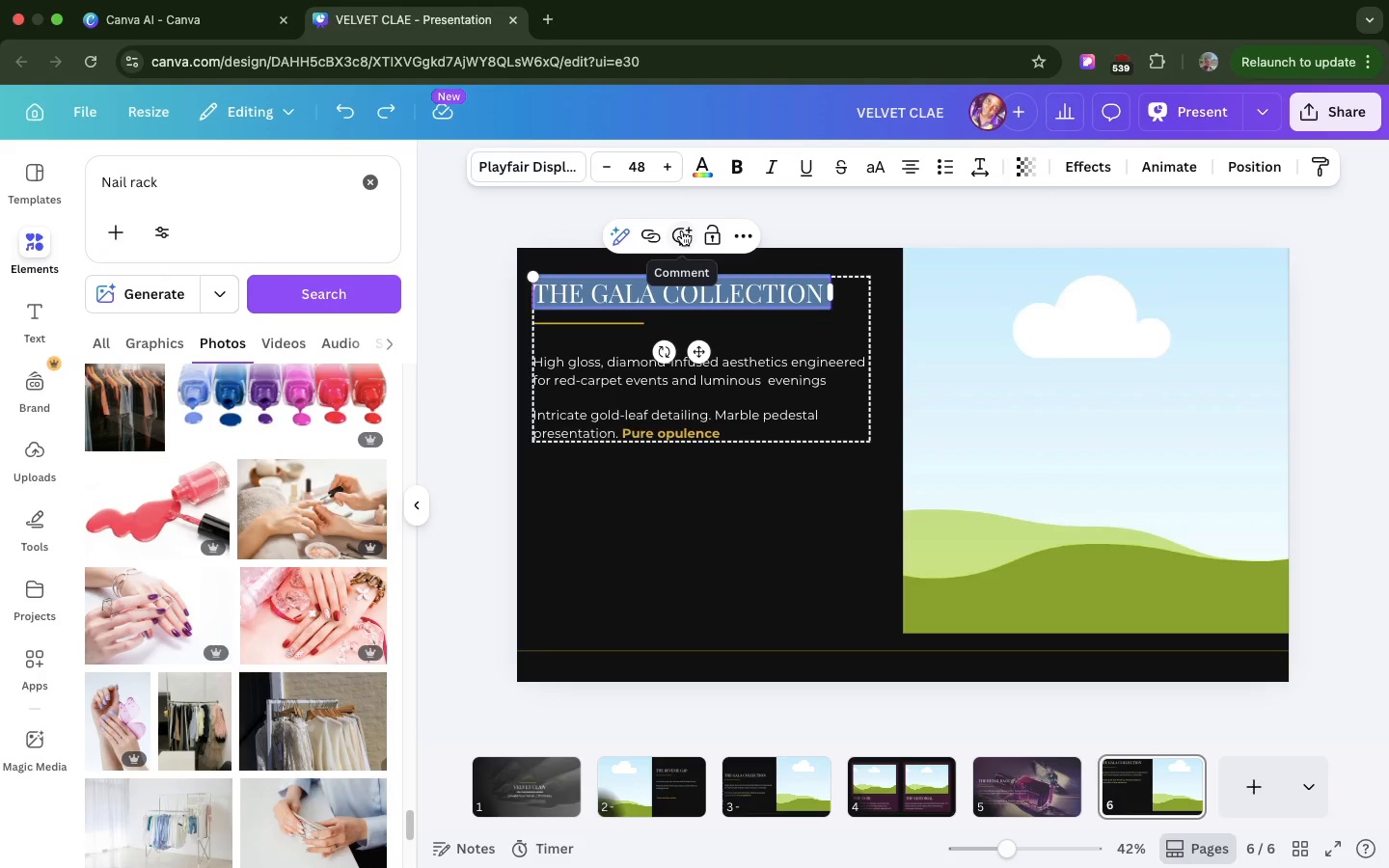 
type(PROFIT POTENTIAL)
 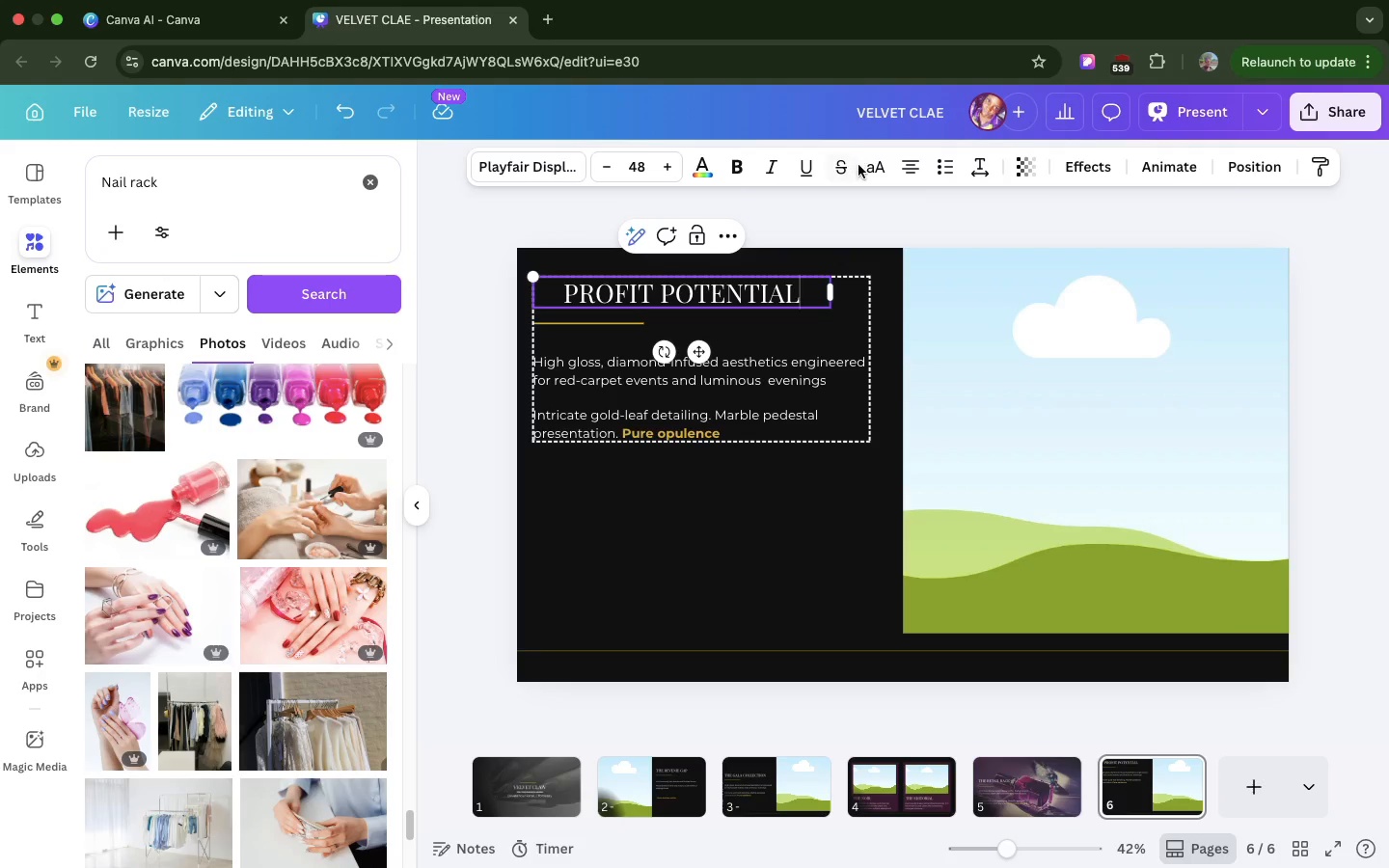 
left_click([919, 172])
 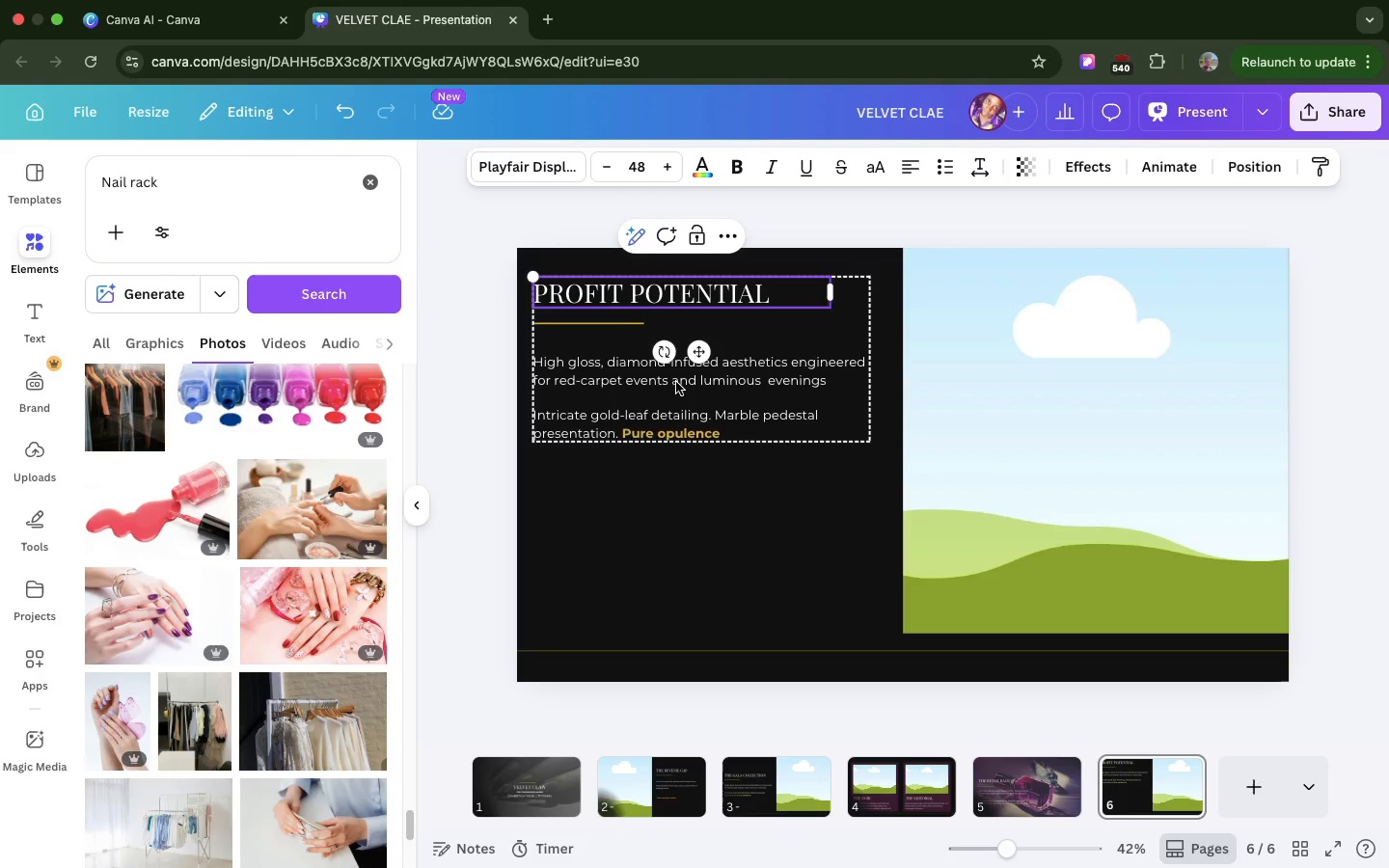 
double_click([676, 382])
 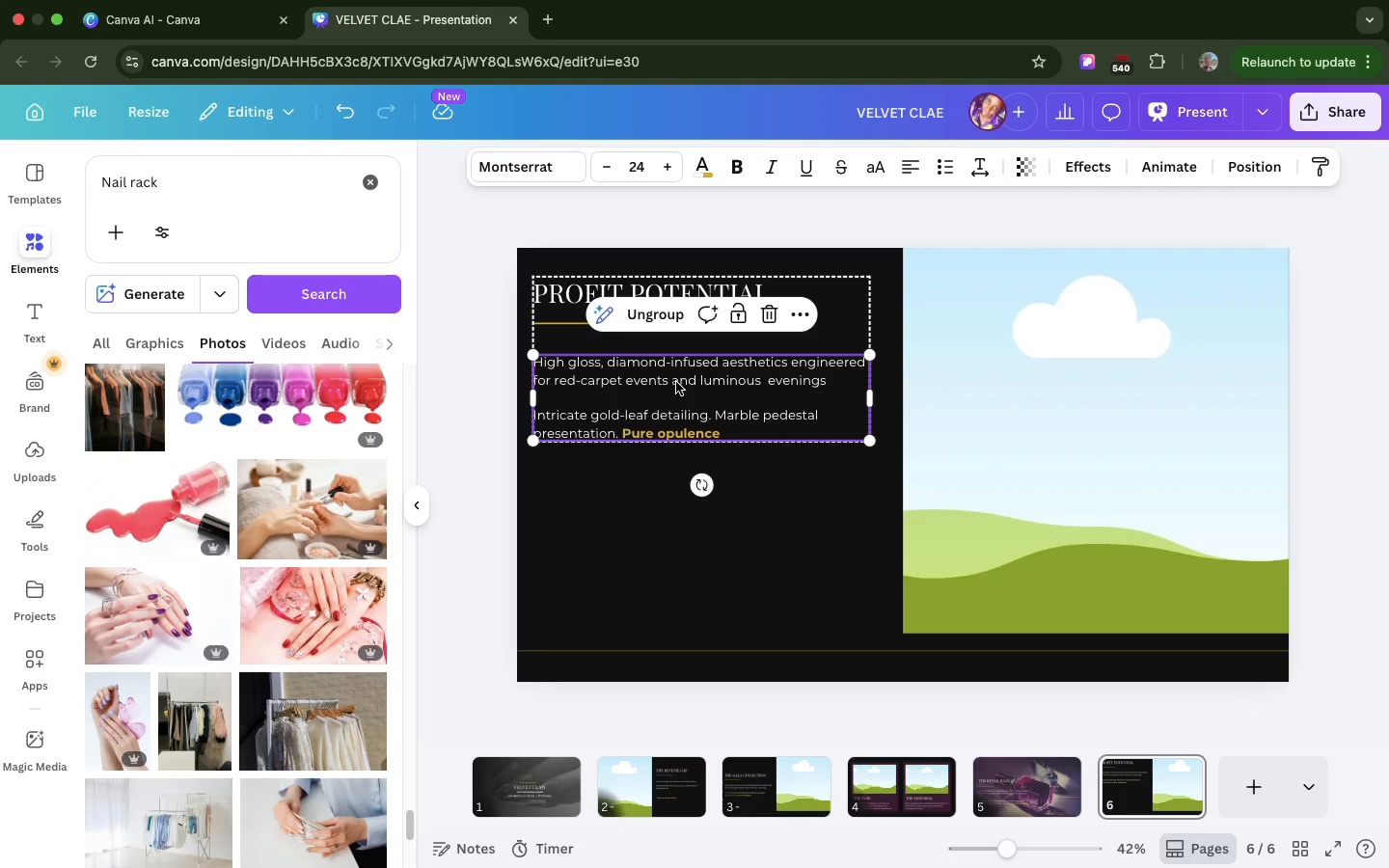 
triple_click([676, 382])
 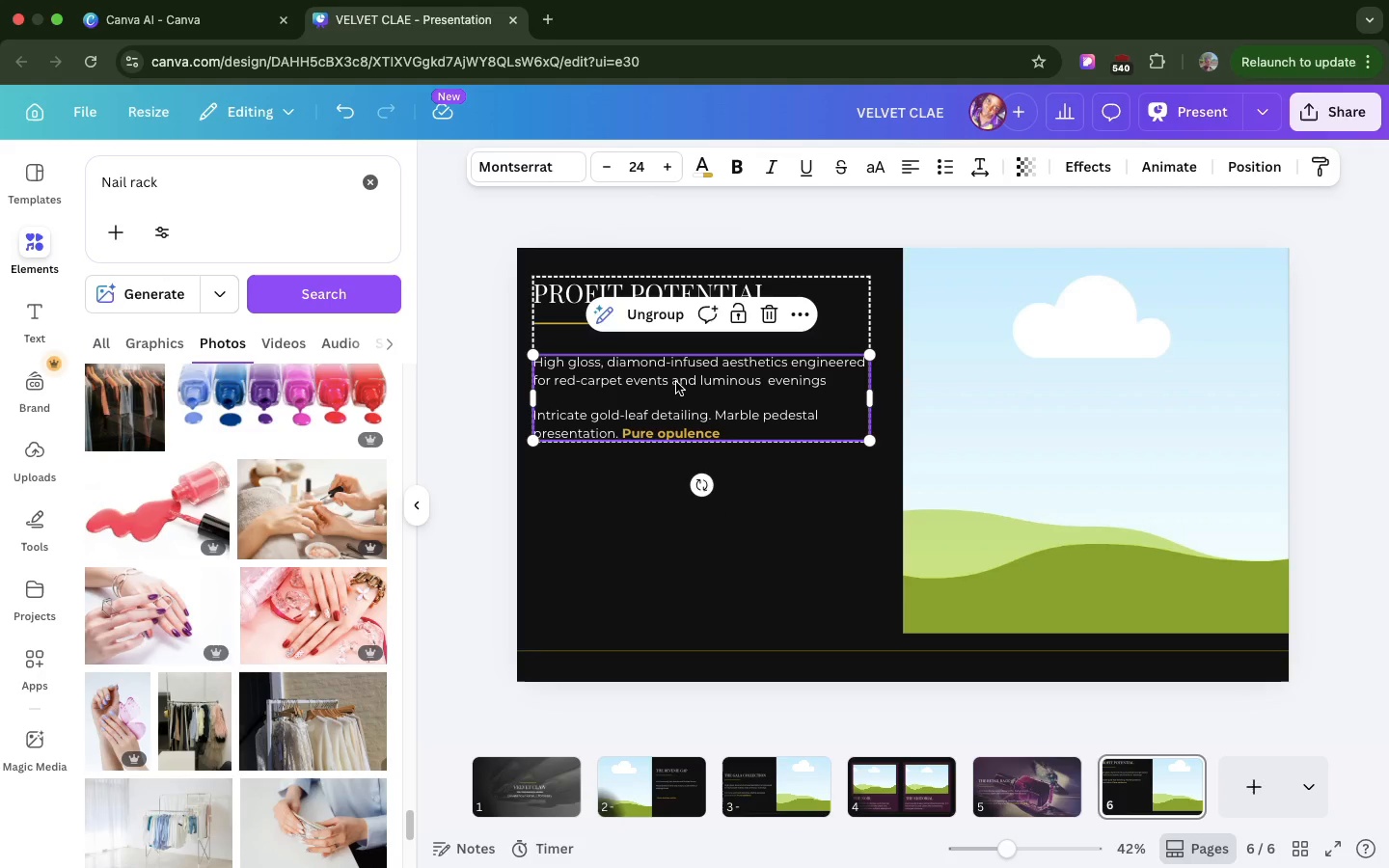 
triple_click([676, 382])
 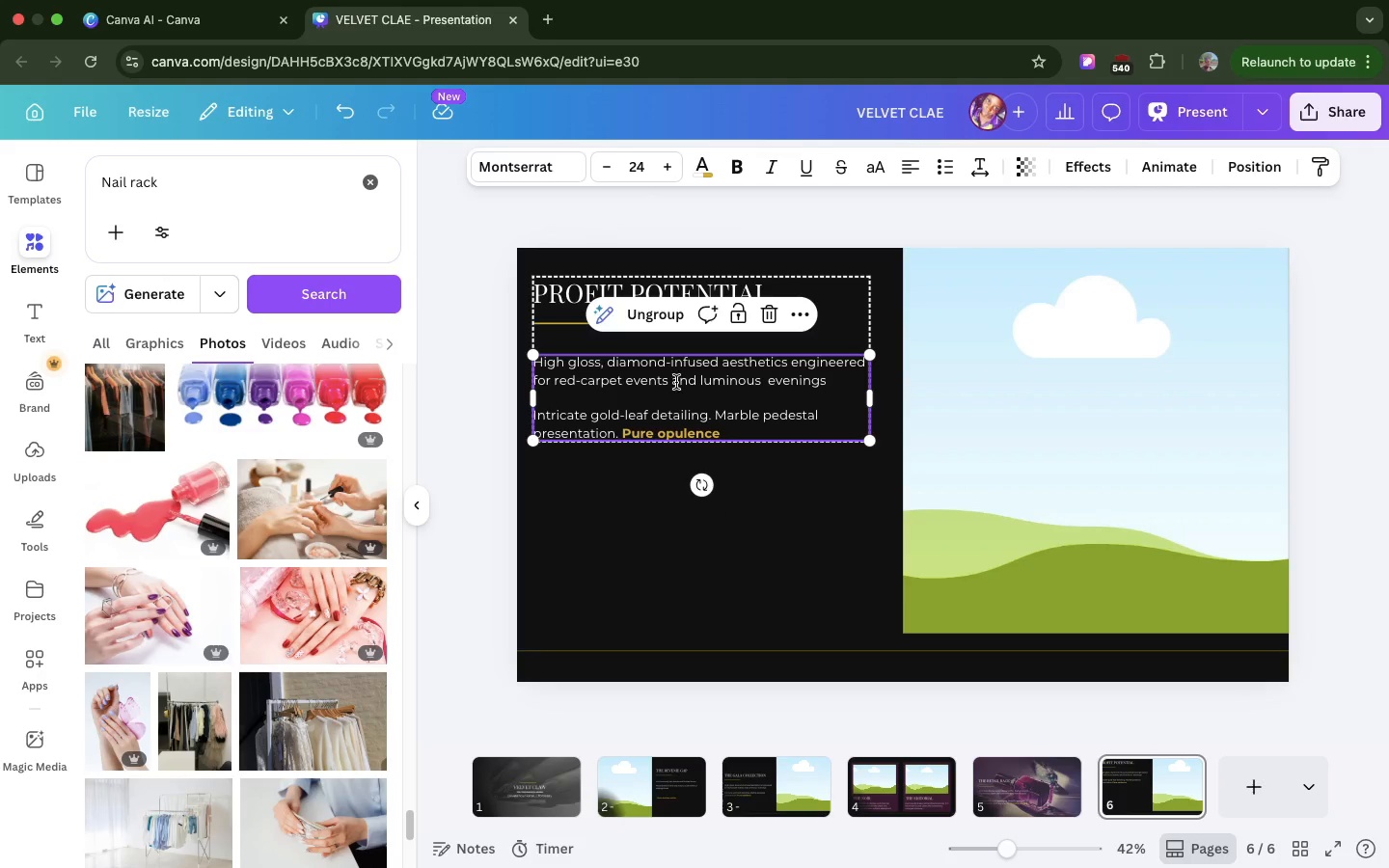 
triple_click([676, 382])
 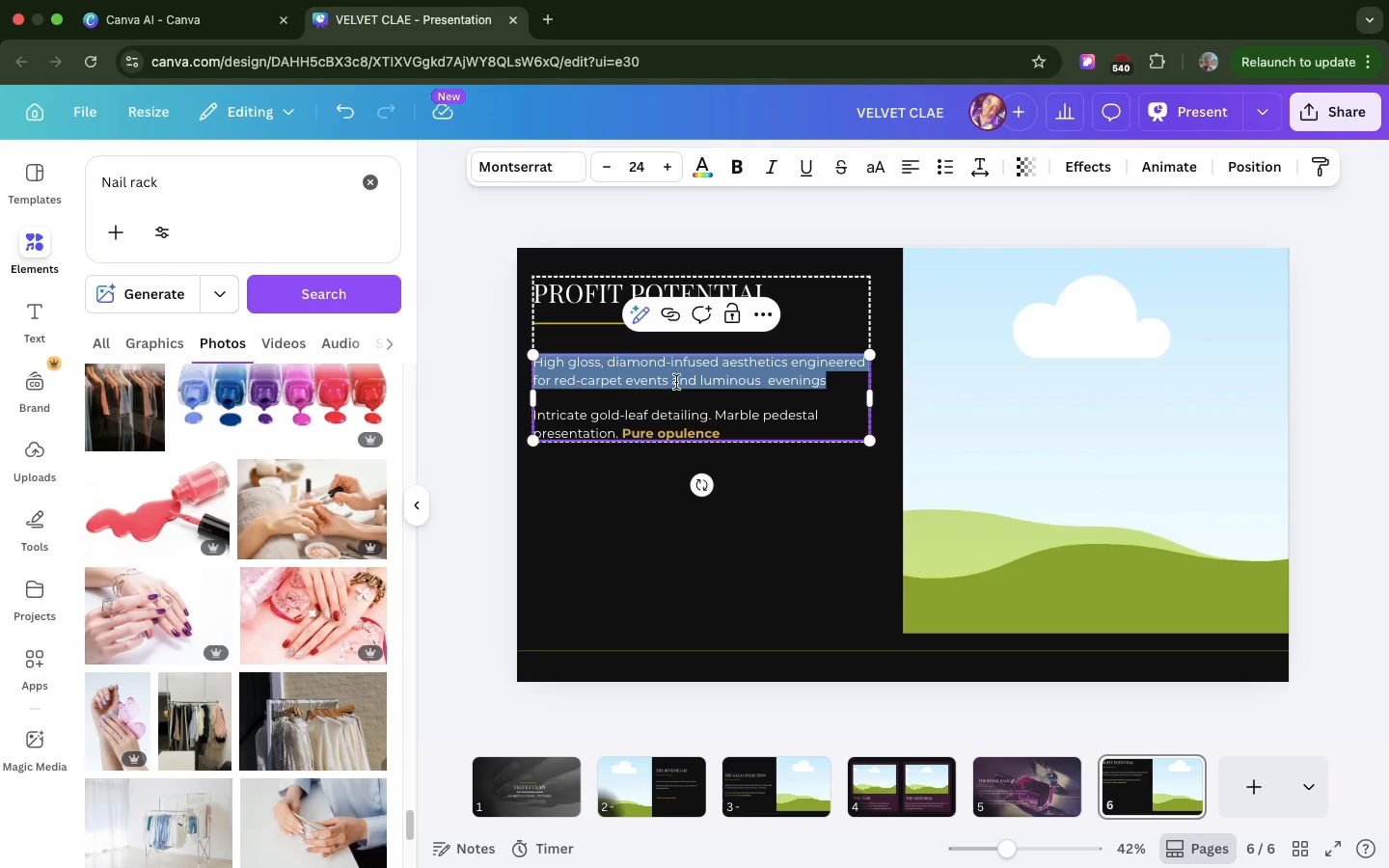 
left_click([676, 382])
 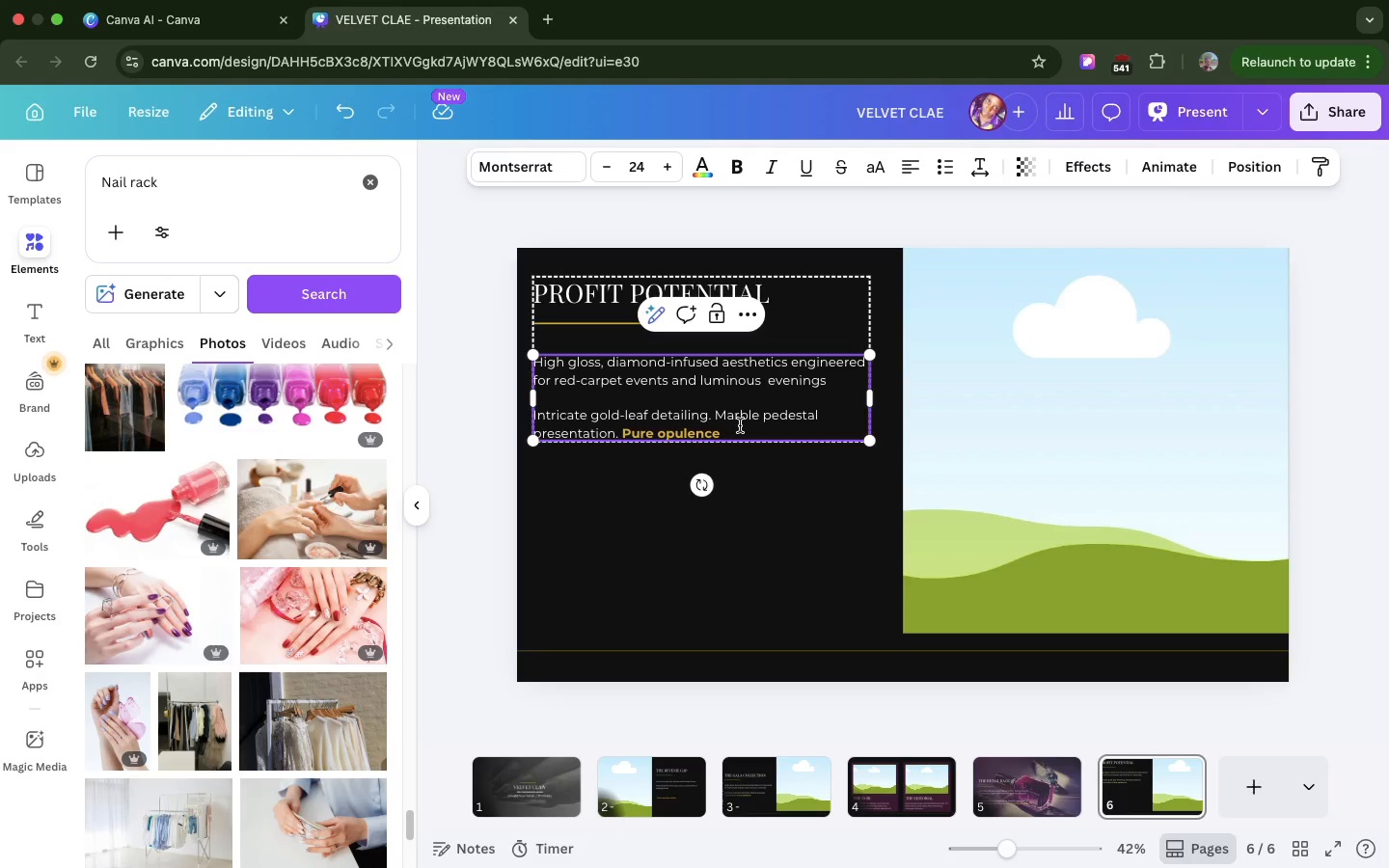 
left_click_drag(start_coordinate=[740, 425], to_coordinate=[535, 362])
 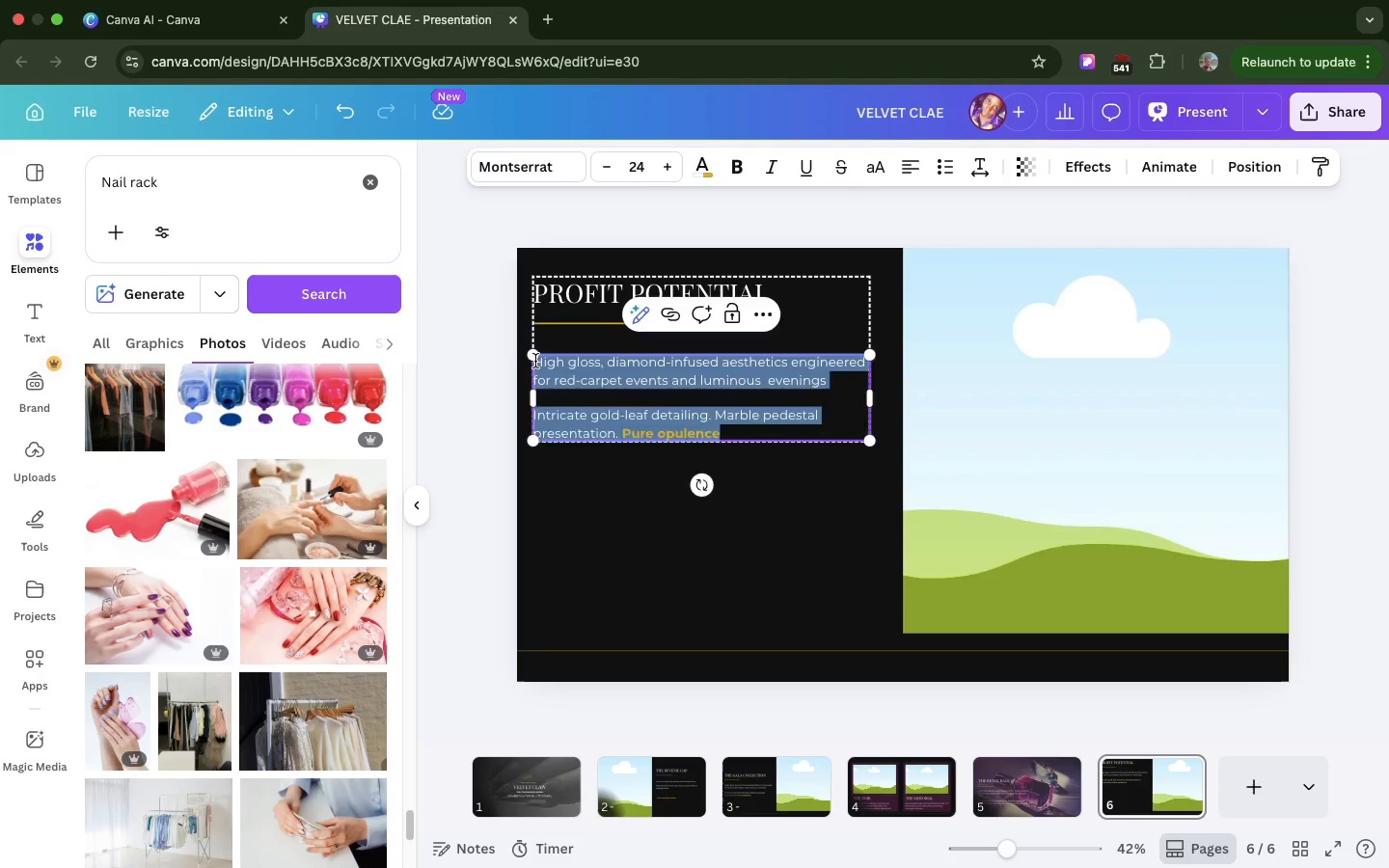 
type(Monthly passive profit by volume)
 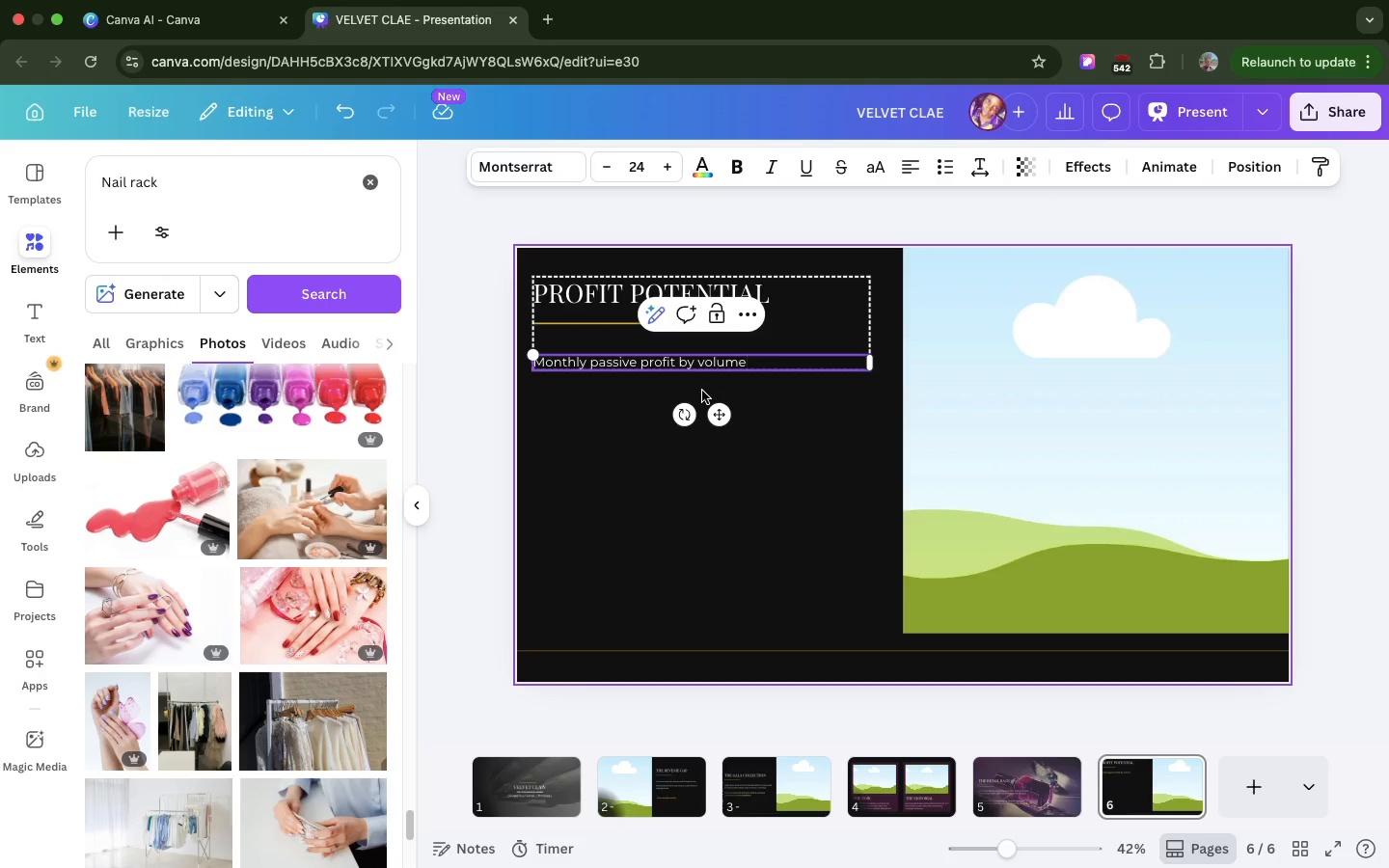 
left_click([688, 387])
 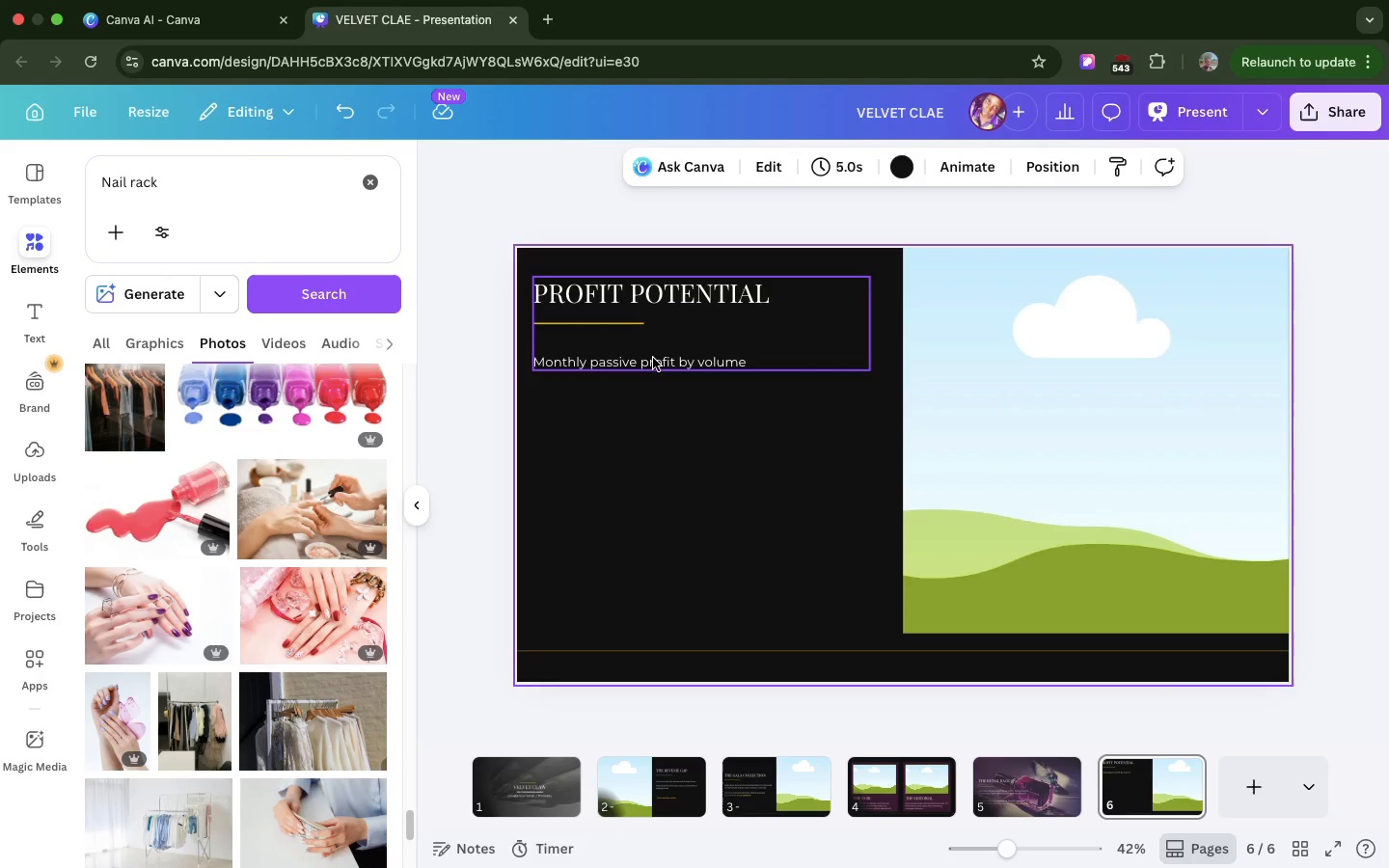 
double_click([653, 358])
 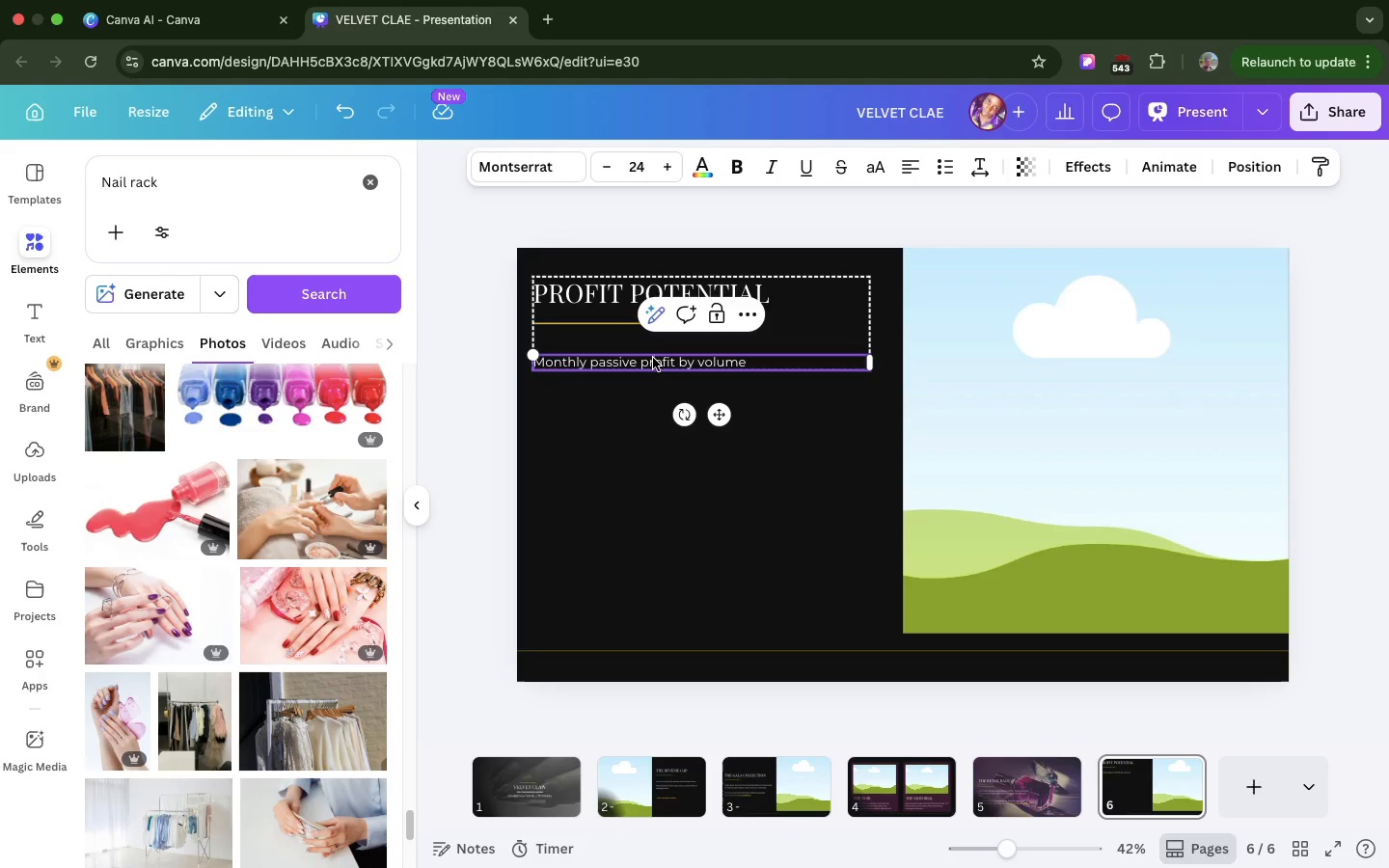 
left_click([653, 358])
 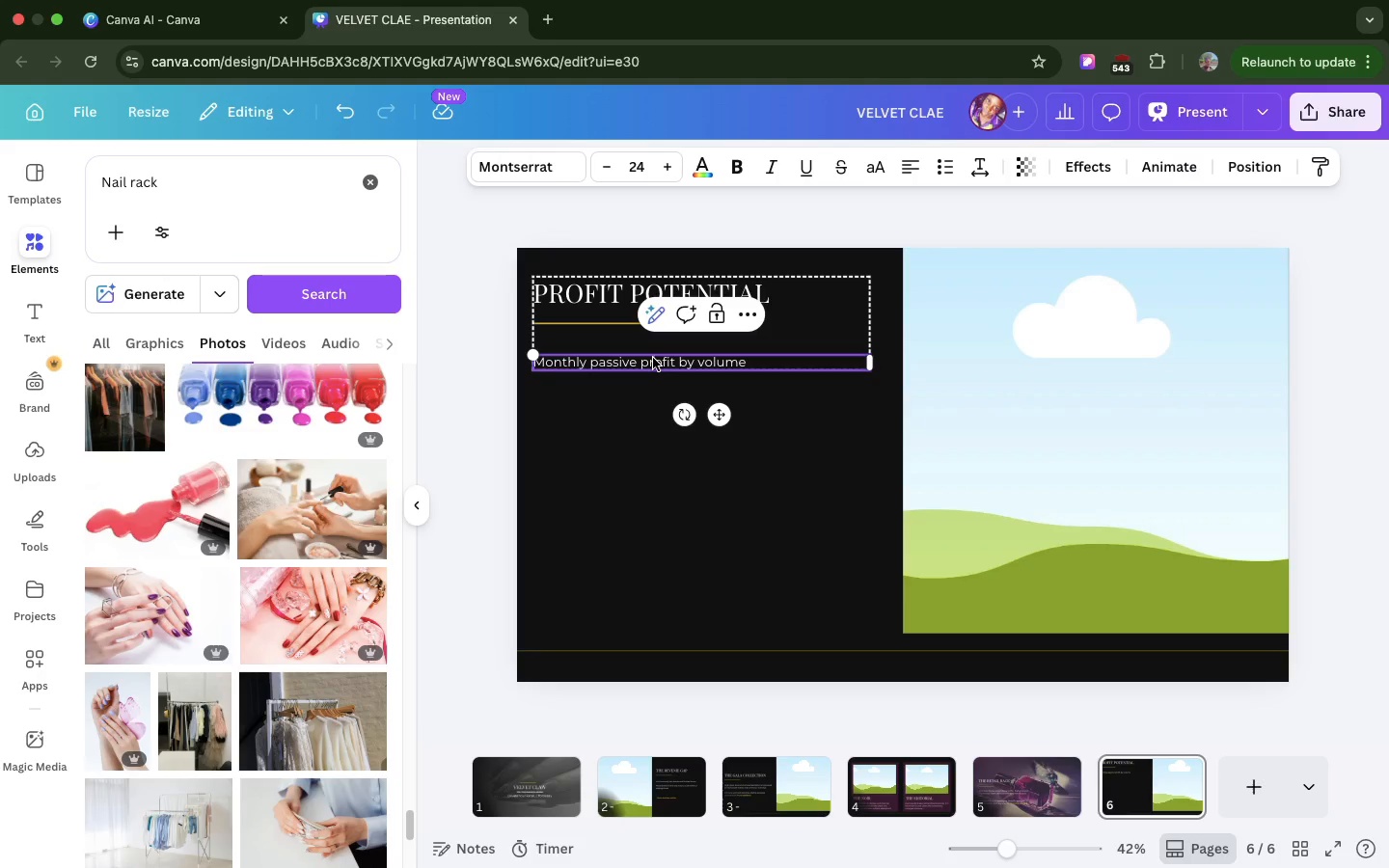 
hold_key(key=ArrowUp, duration=1.5)
 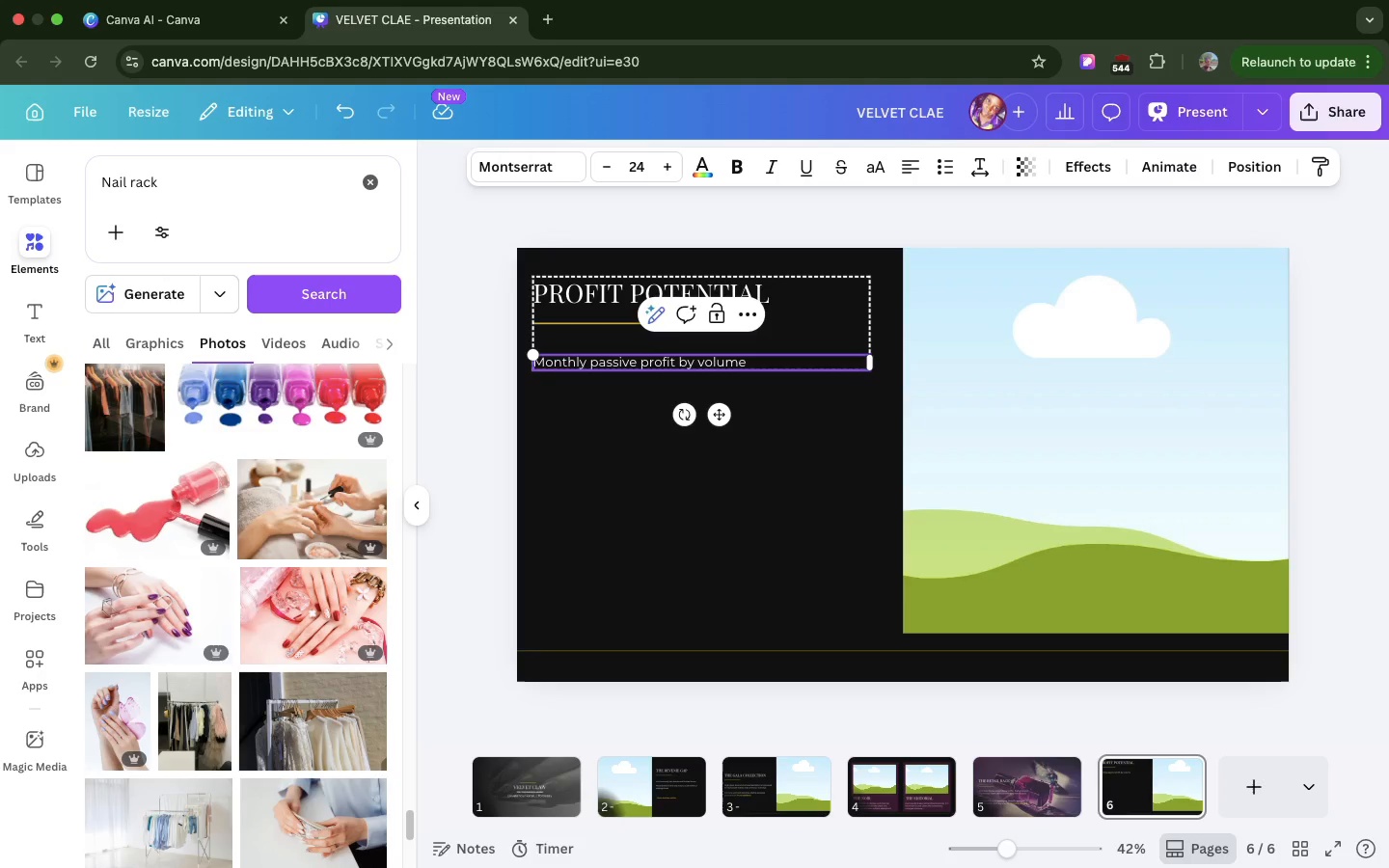 
hold_key(key=ArrowUp, duration=1.01)
 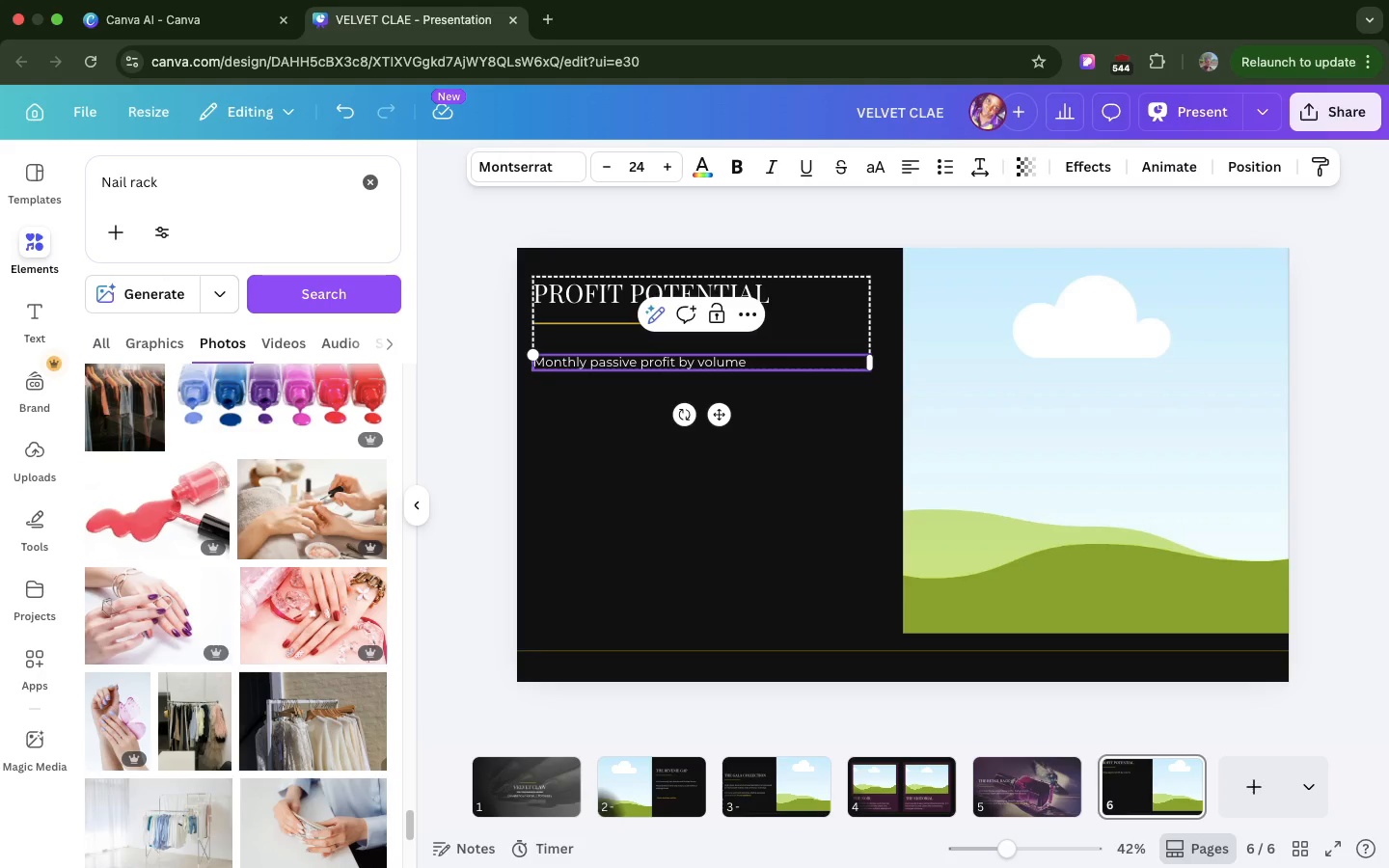 
key(ArrowUp)
 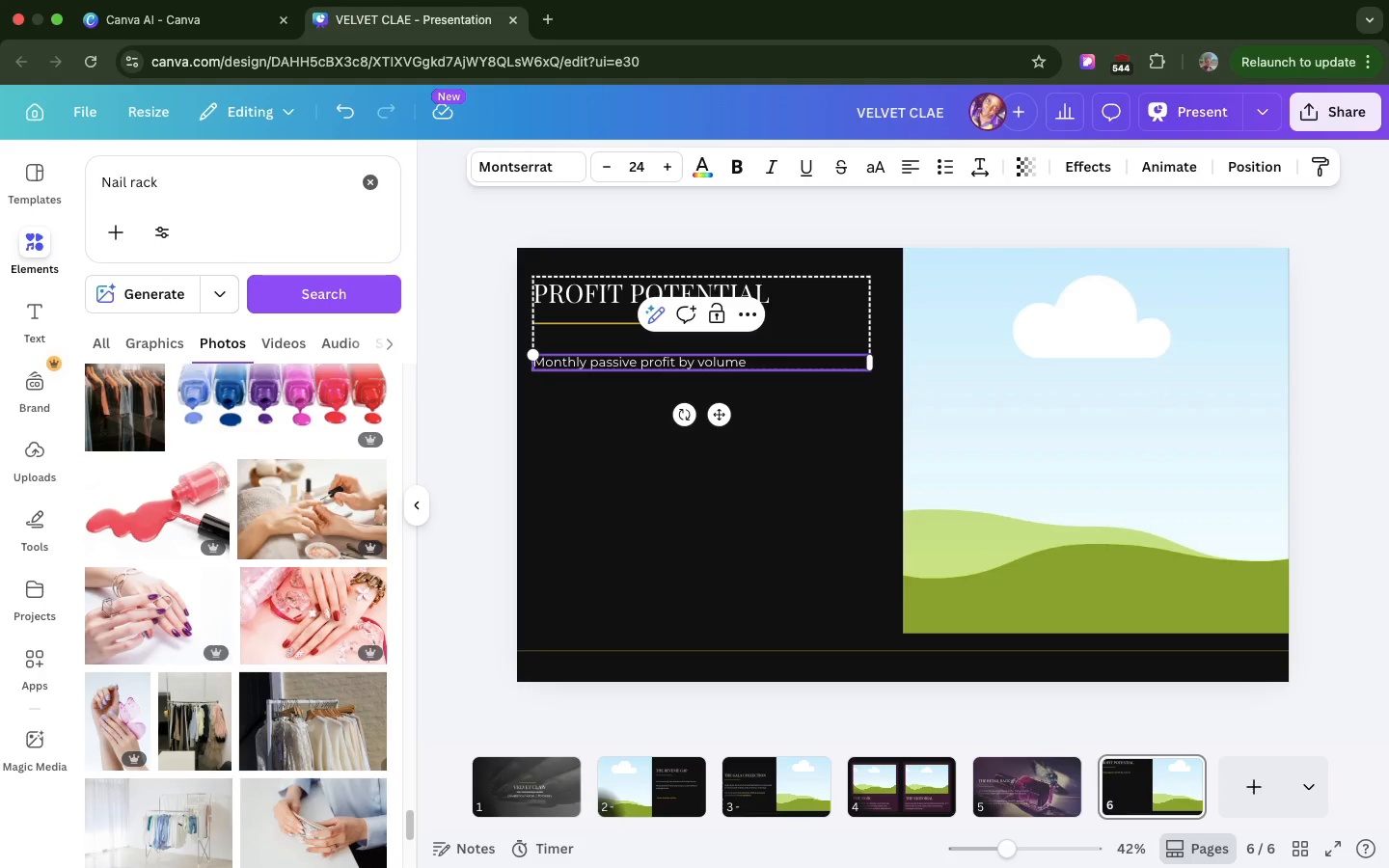 
hold_key(key=ArrowUp, duration=1.5)
 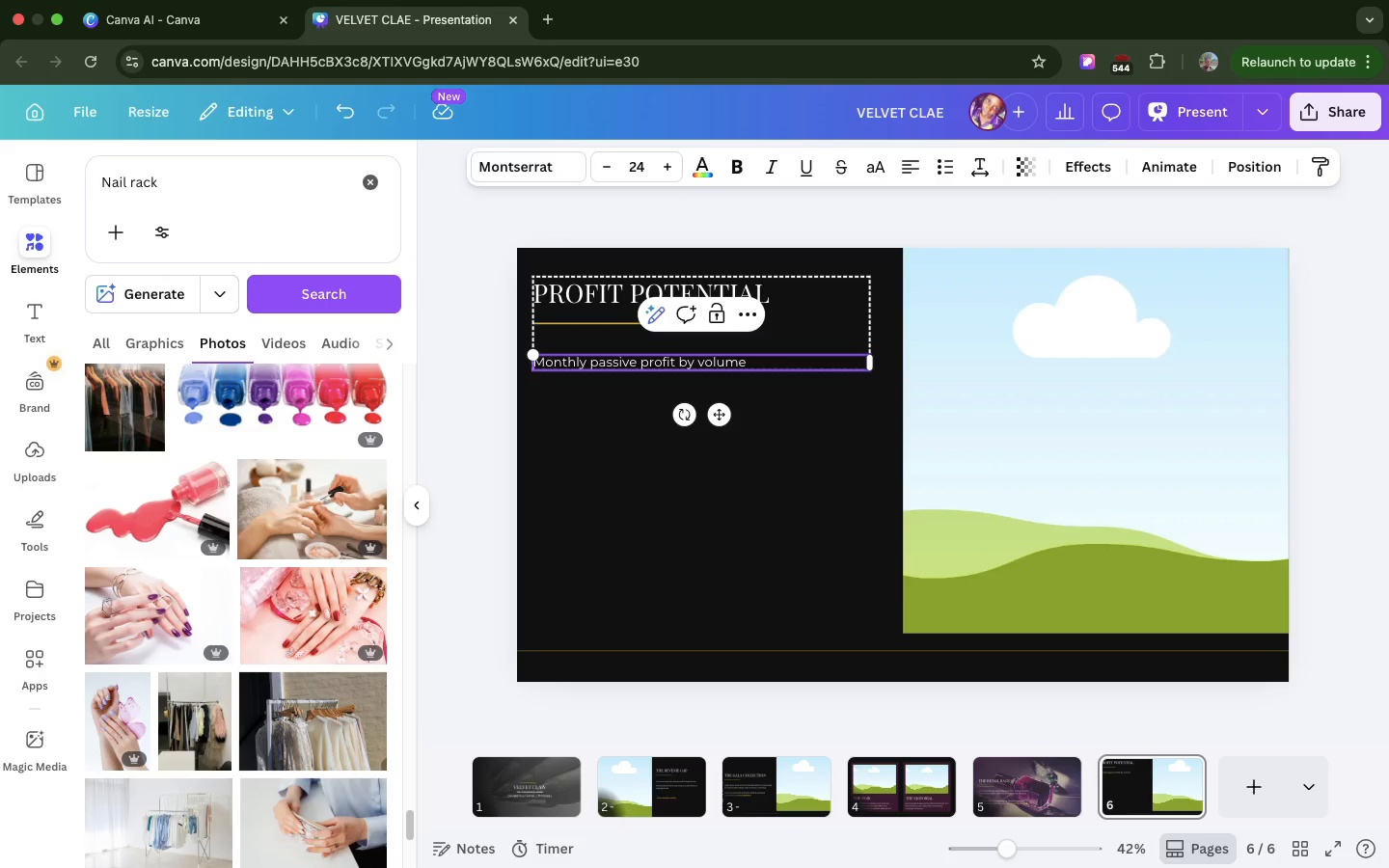 
hold_key(key=ArrowUp, duration=1.51)
 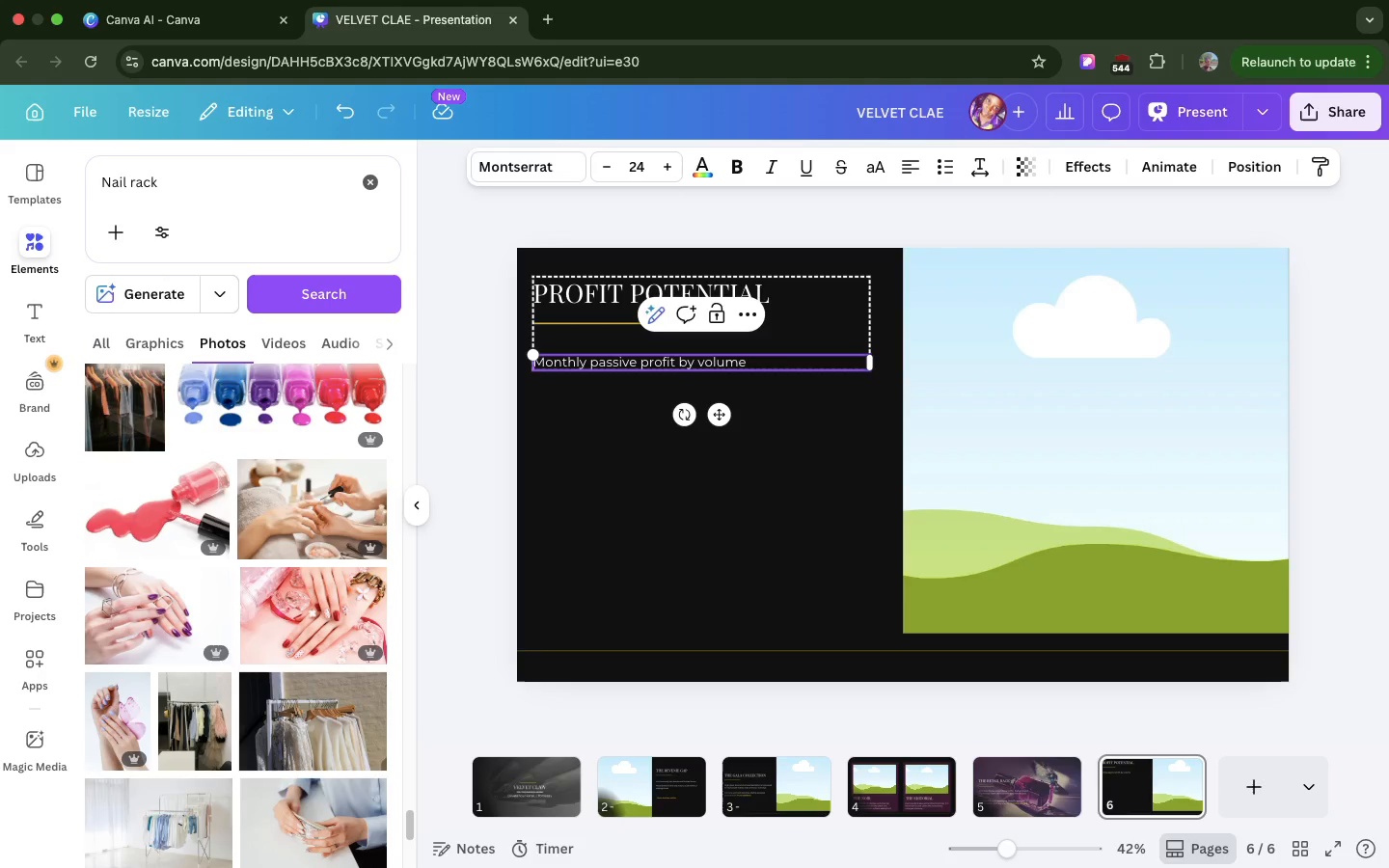 
key(ArrowUp)
 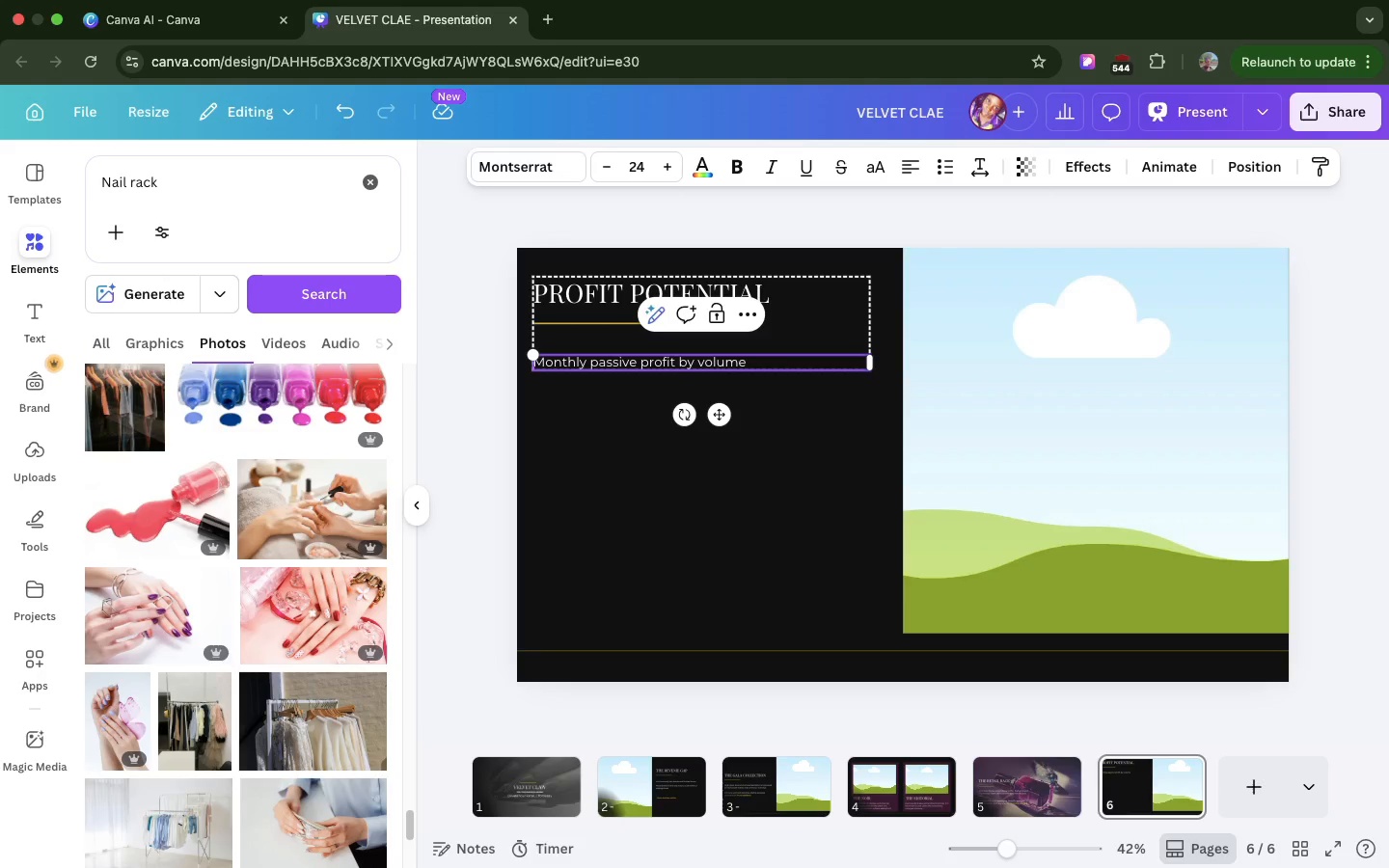 
key(ArrowUp)
 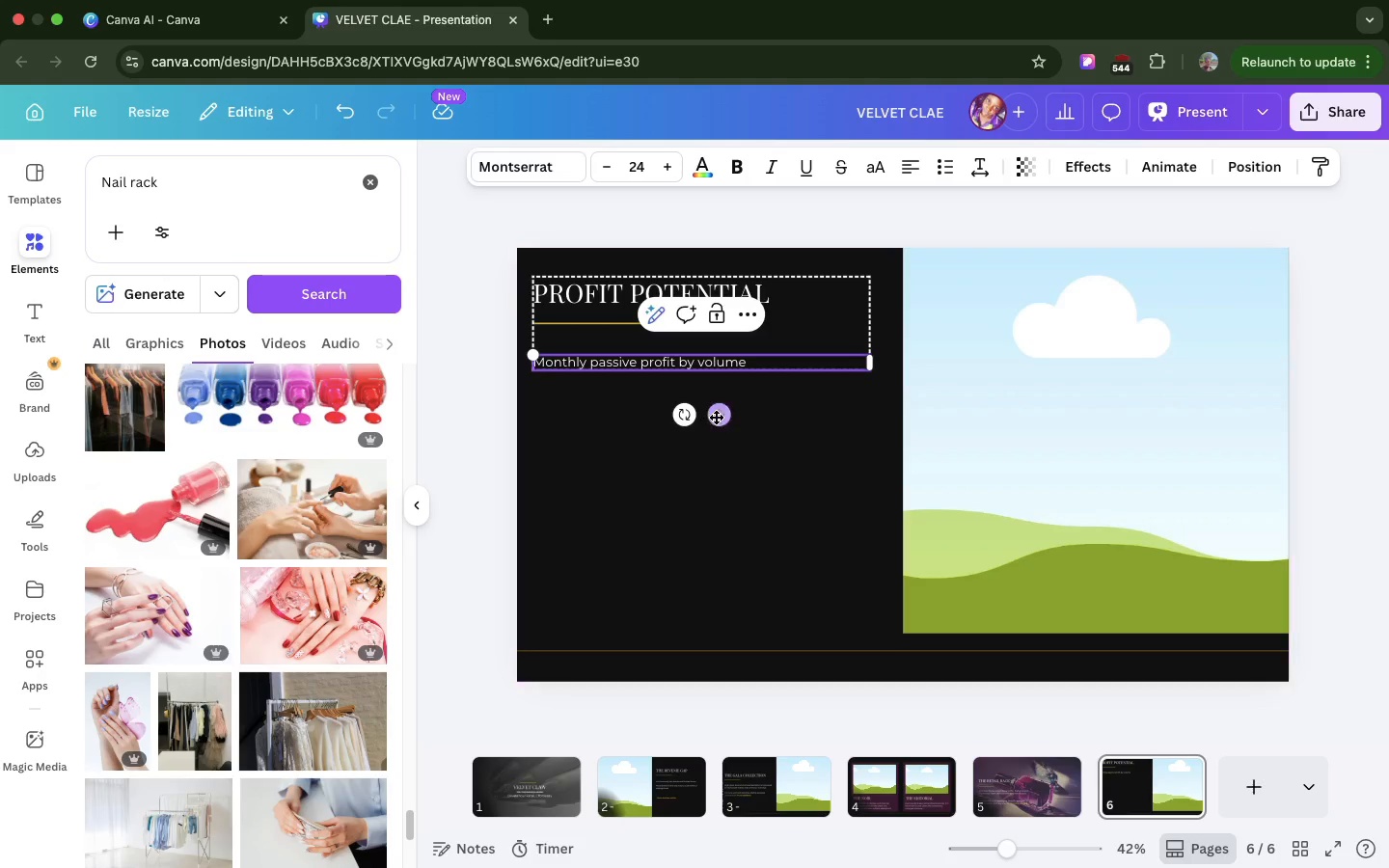 
left_click_drag(start_coordinate=[716, 417], to_coordinate=[713, 394])
 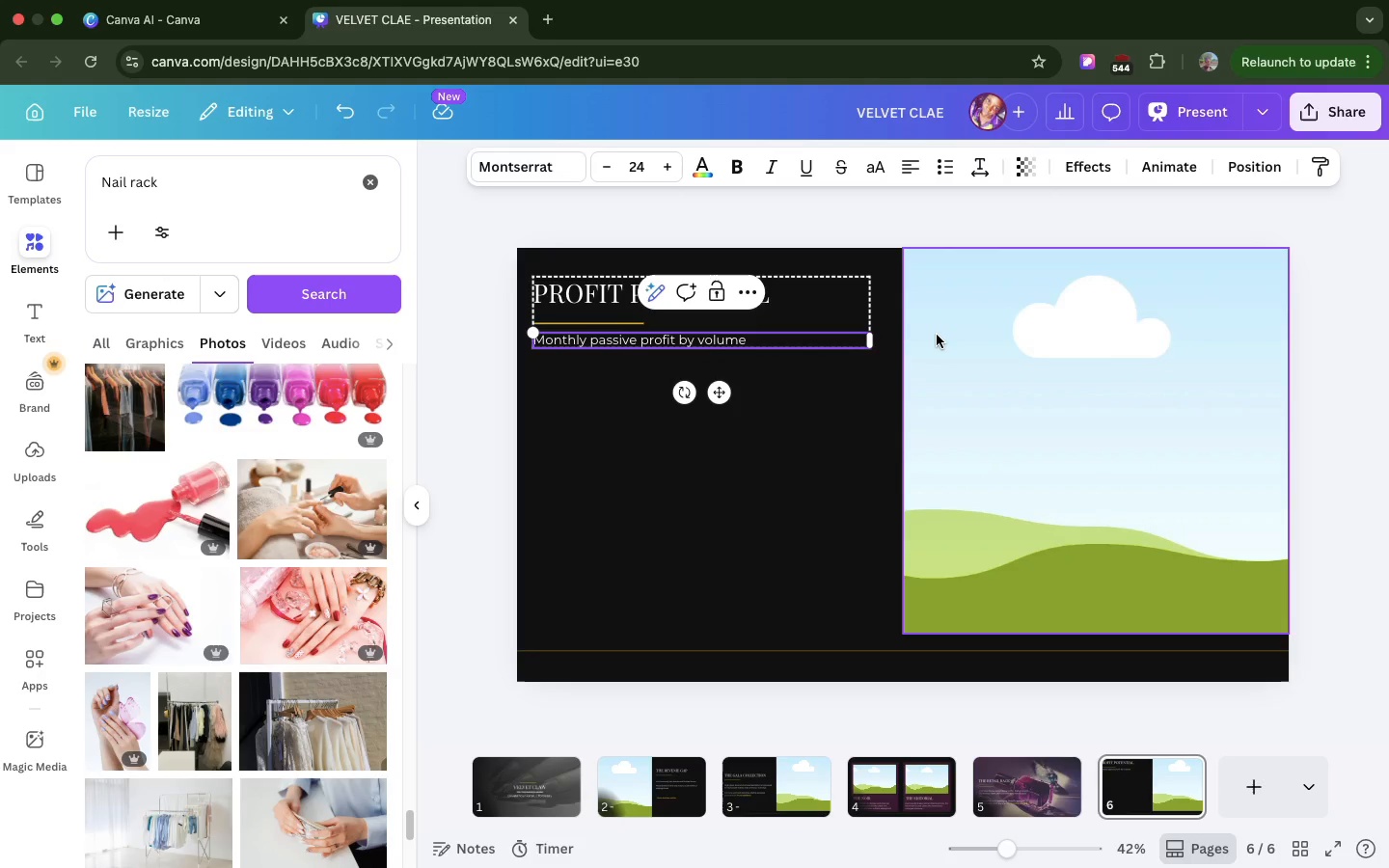 
left_click([937, 335])
 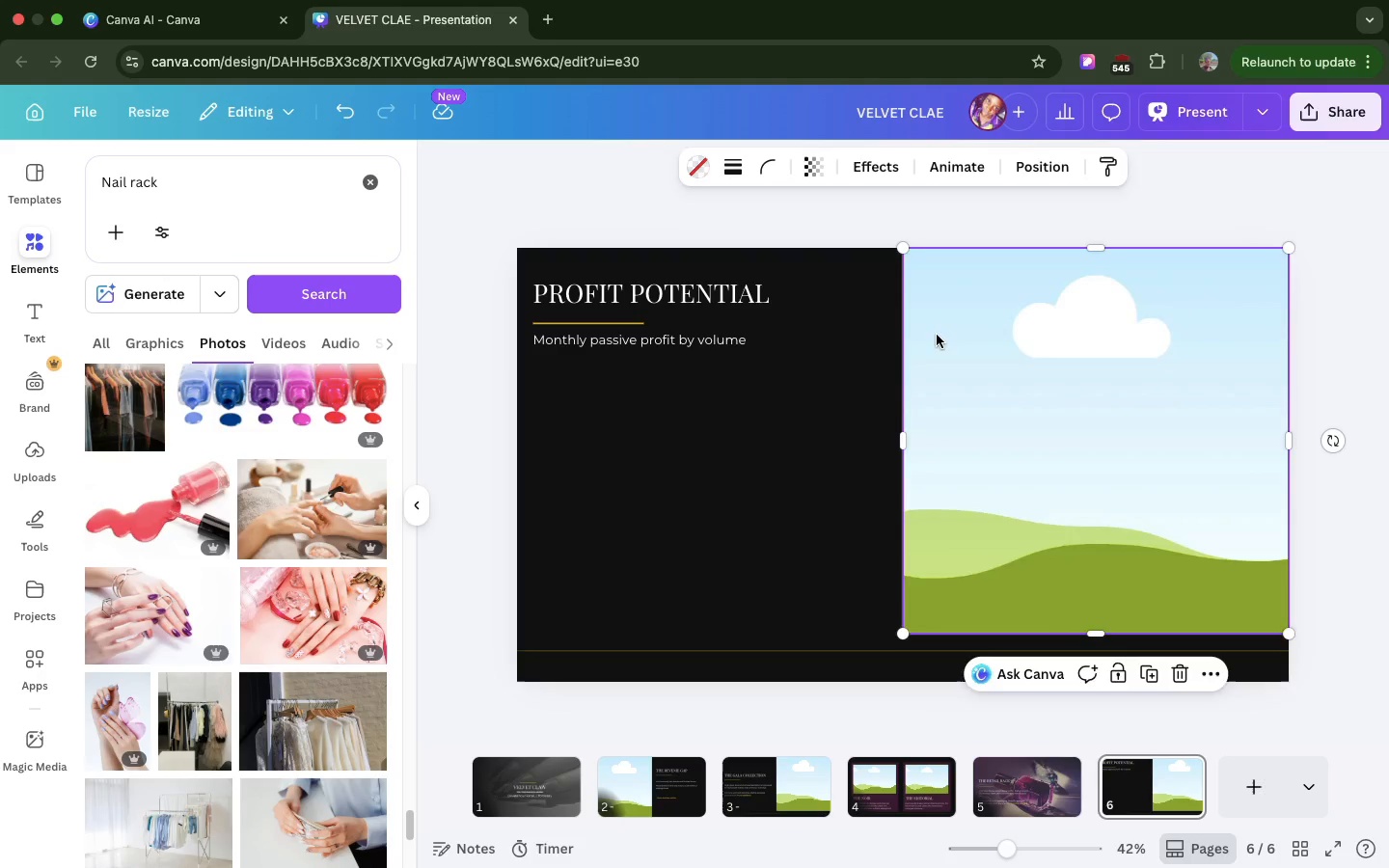 
key(Backspace)
 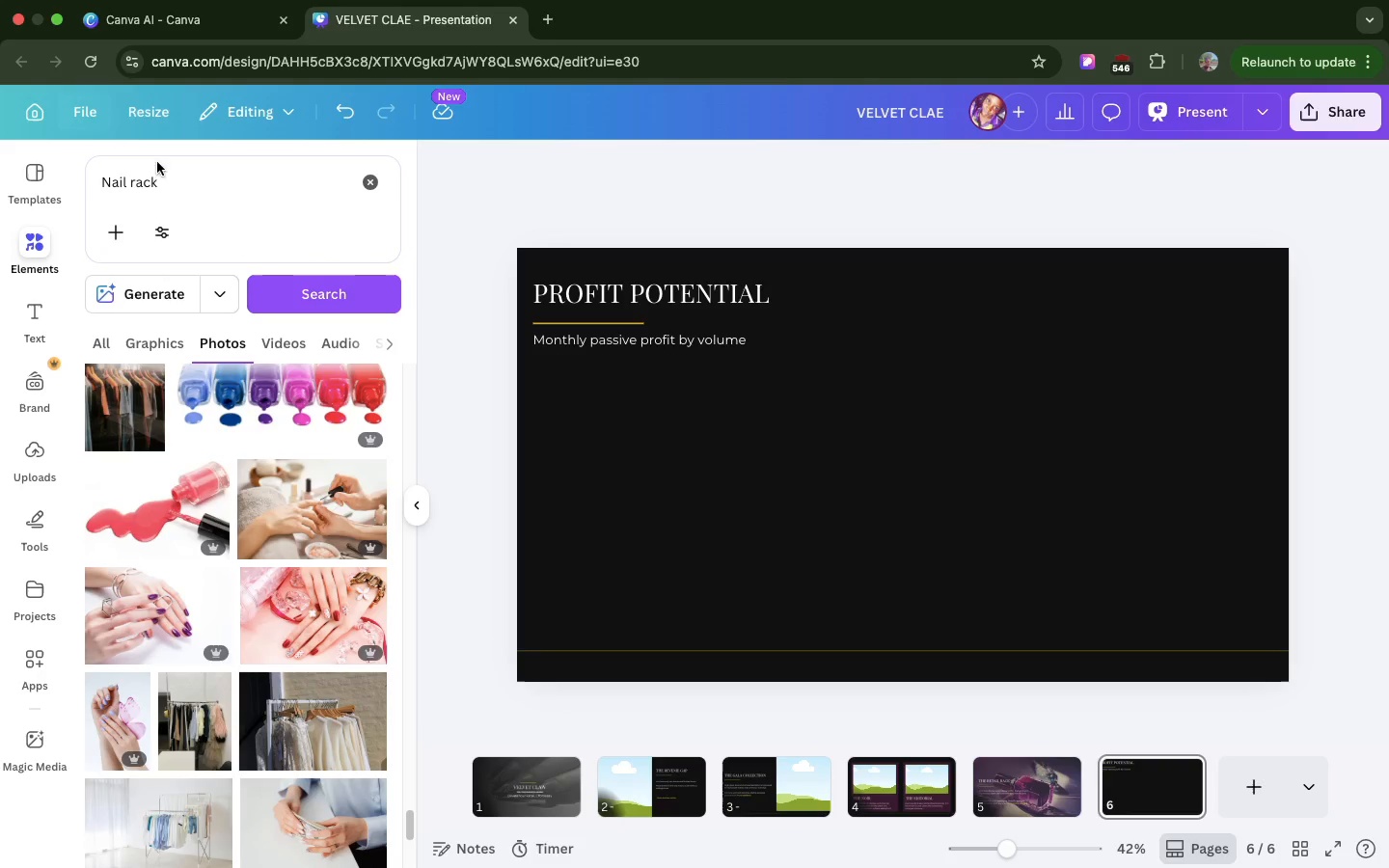 
double_click([173, 174])
 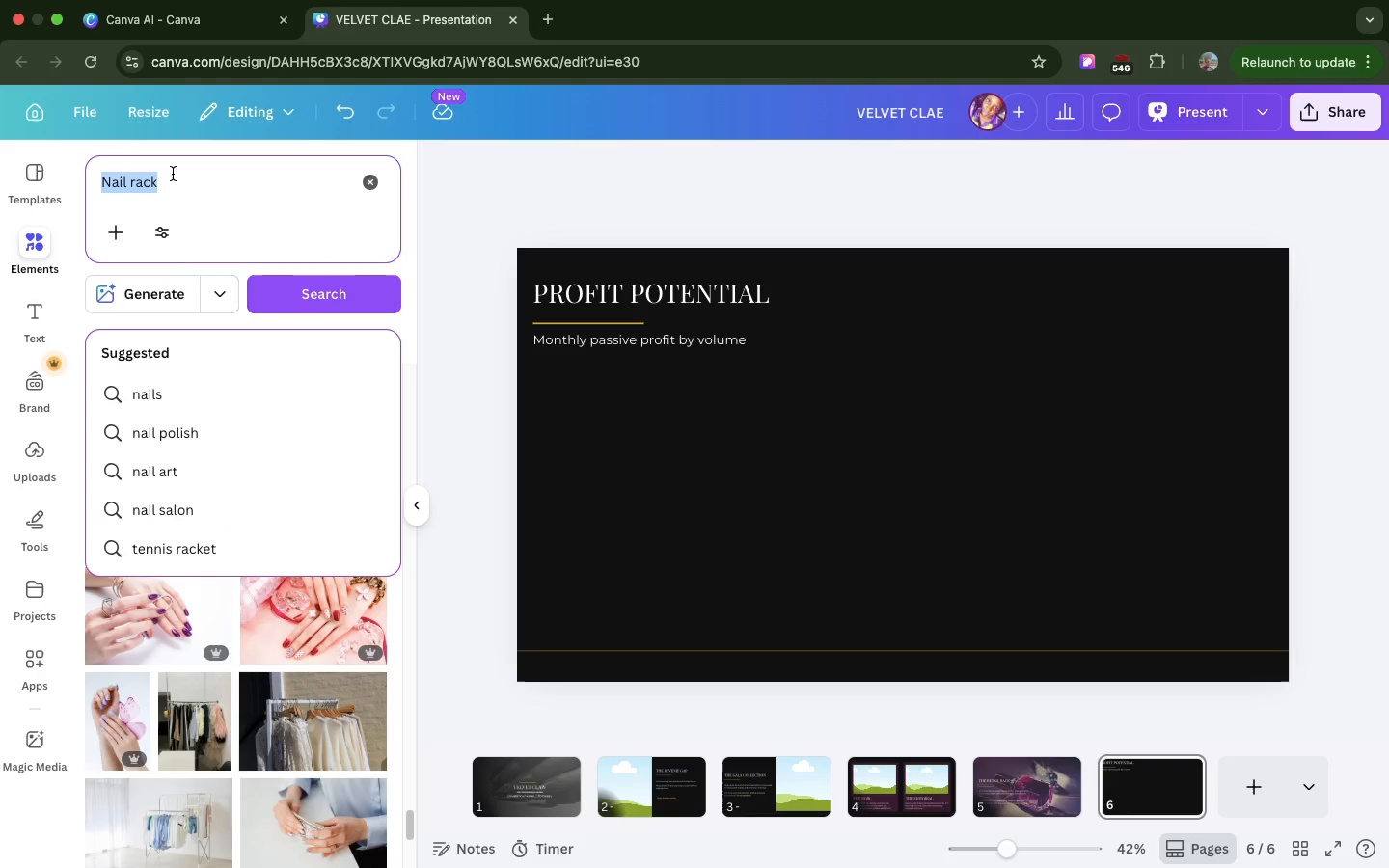 
triple_click([173, 174])
 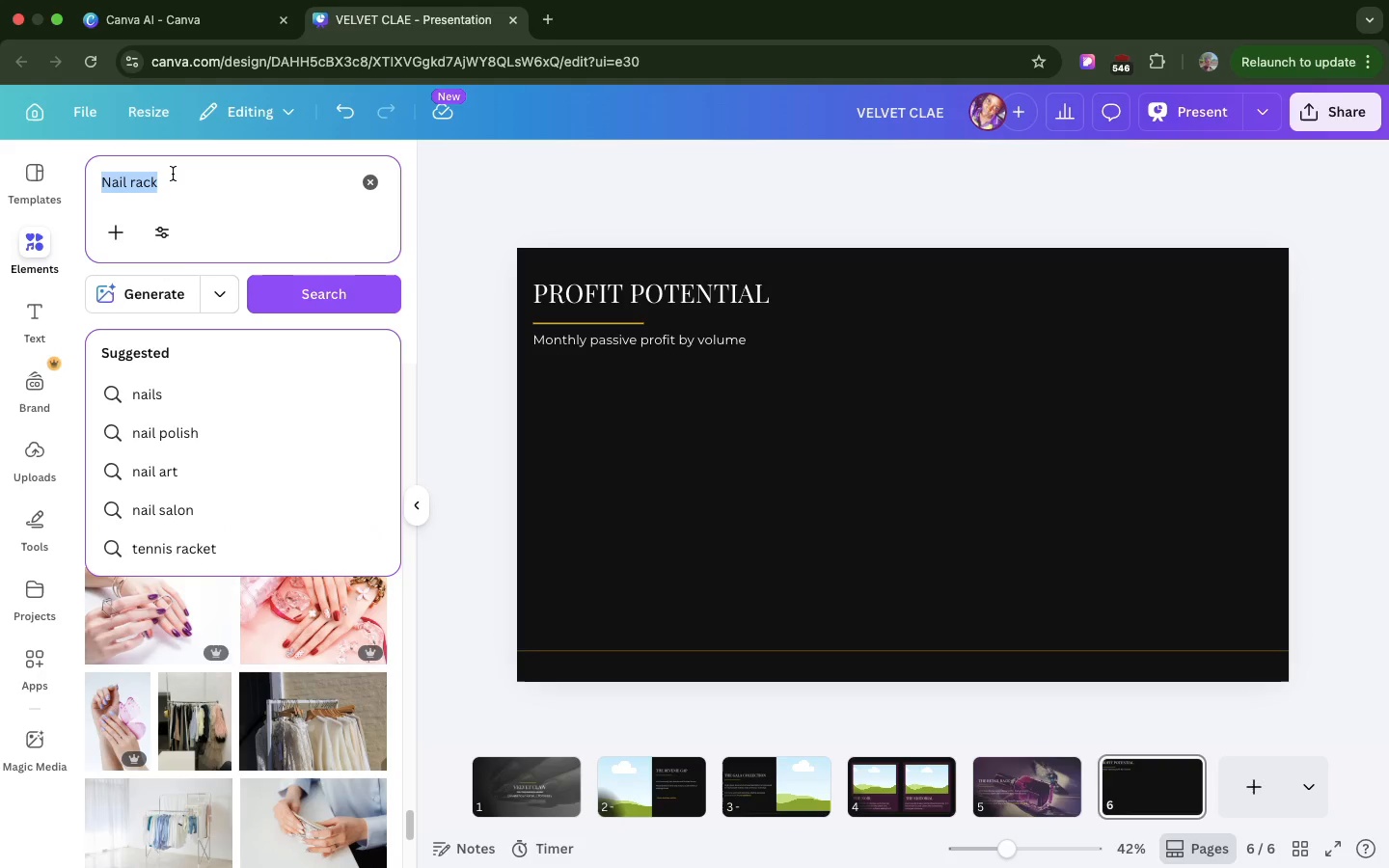 
type(bar)
 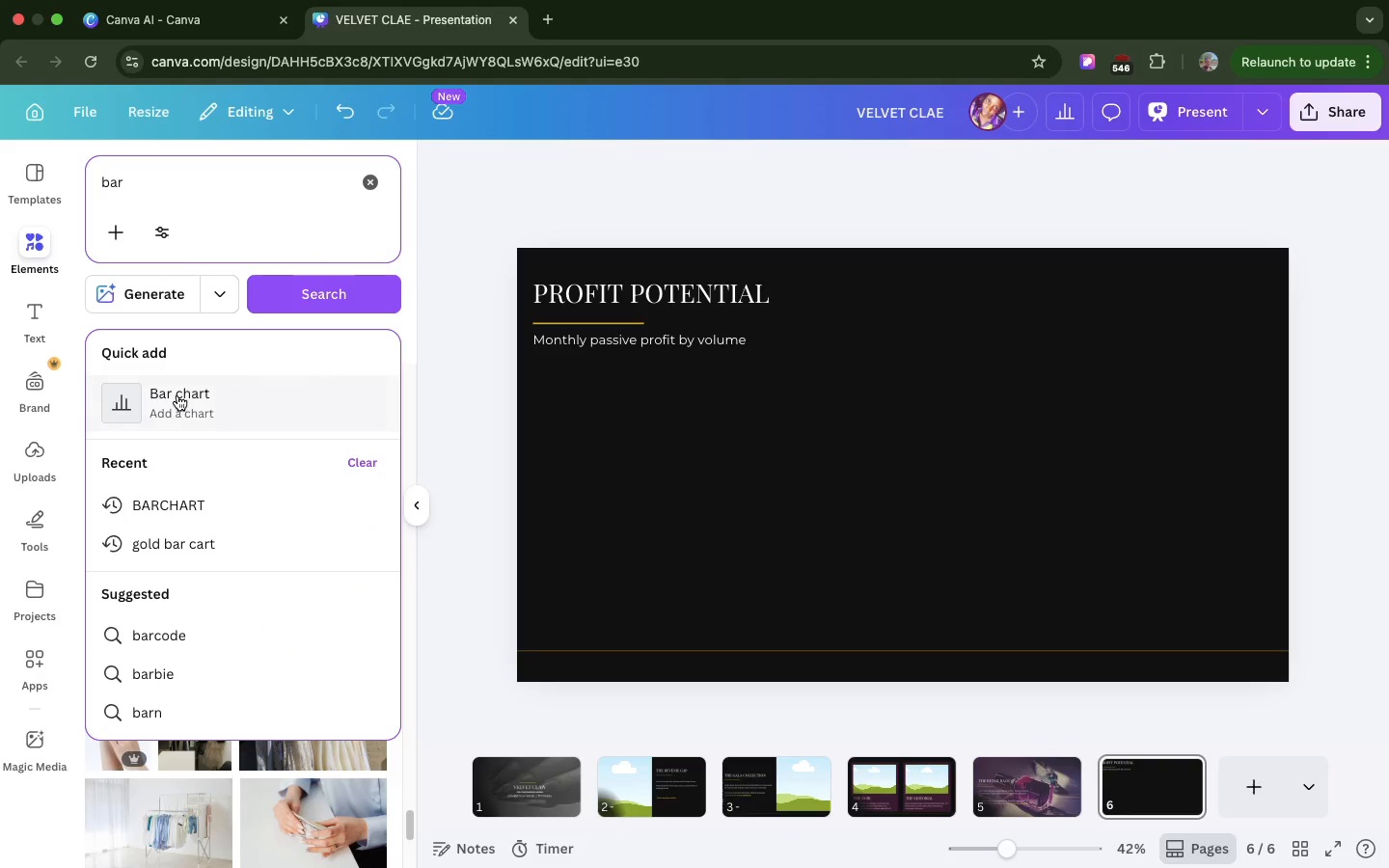 
left_click([177, 395])
 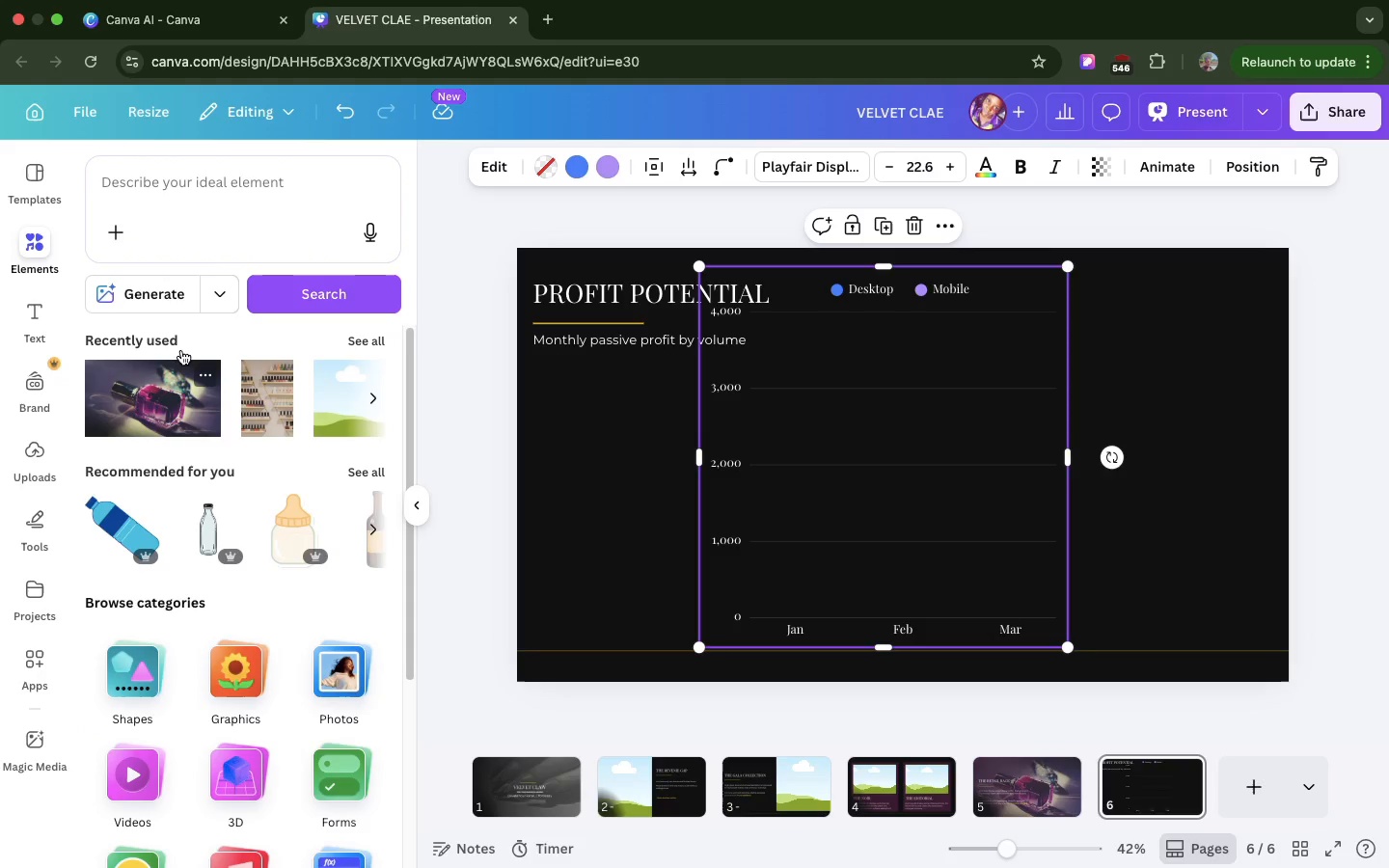 
mouse_move([747, 357])
 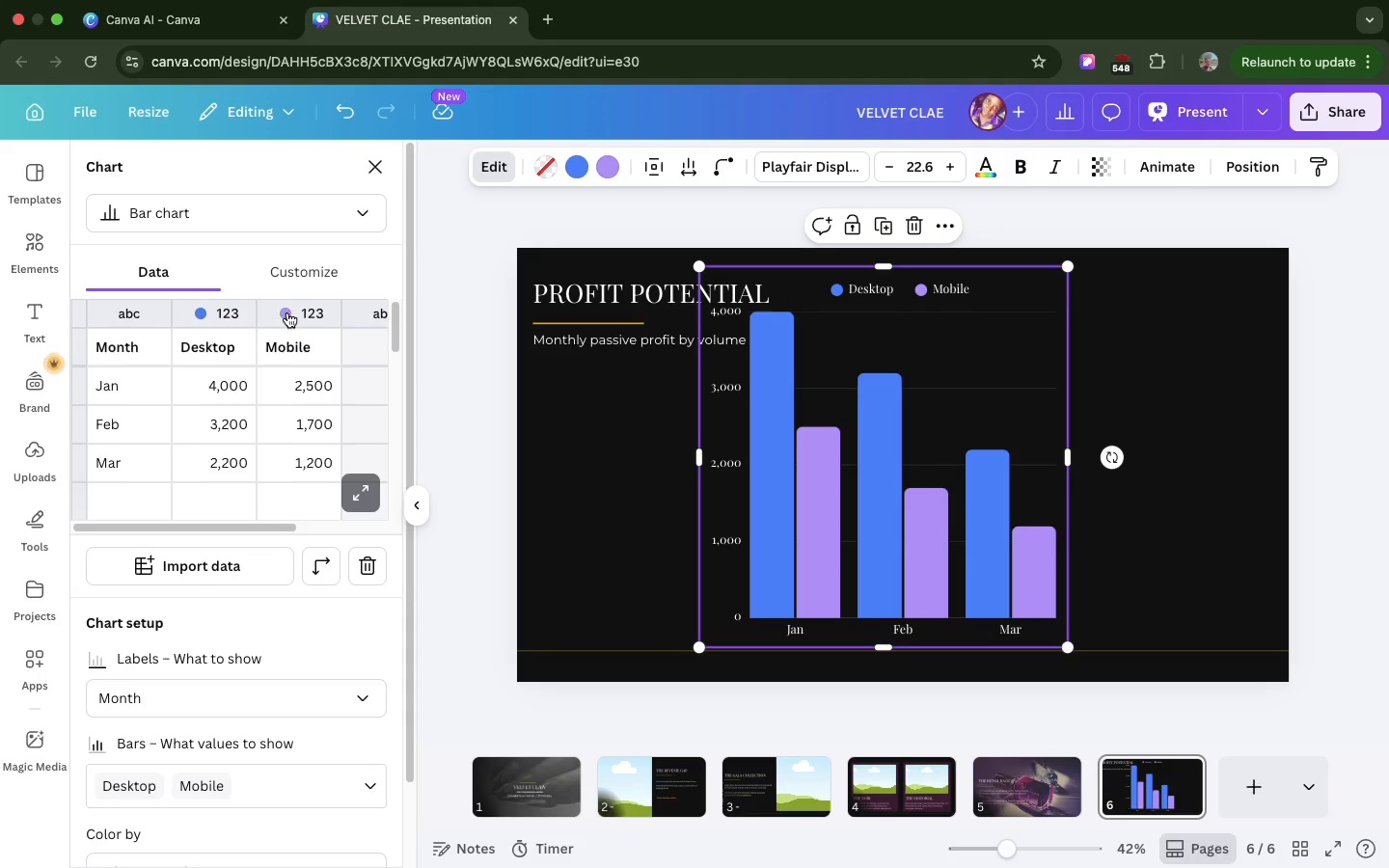 
right_click([287, 312])
 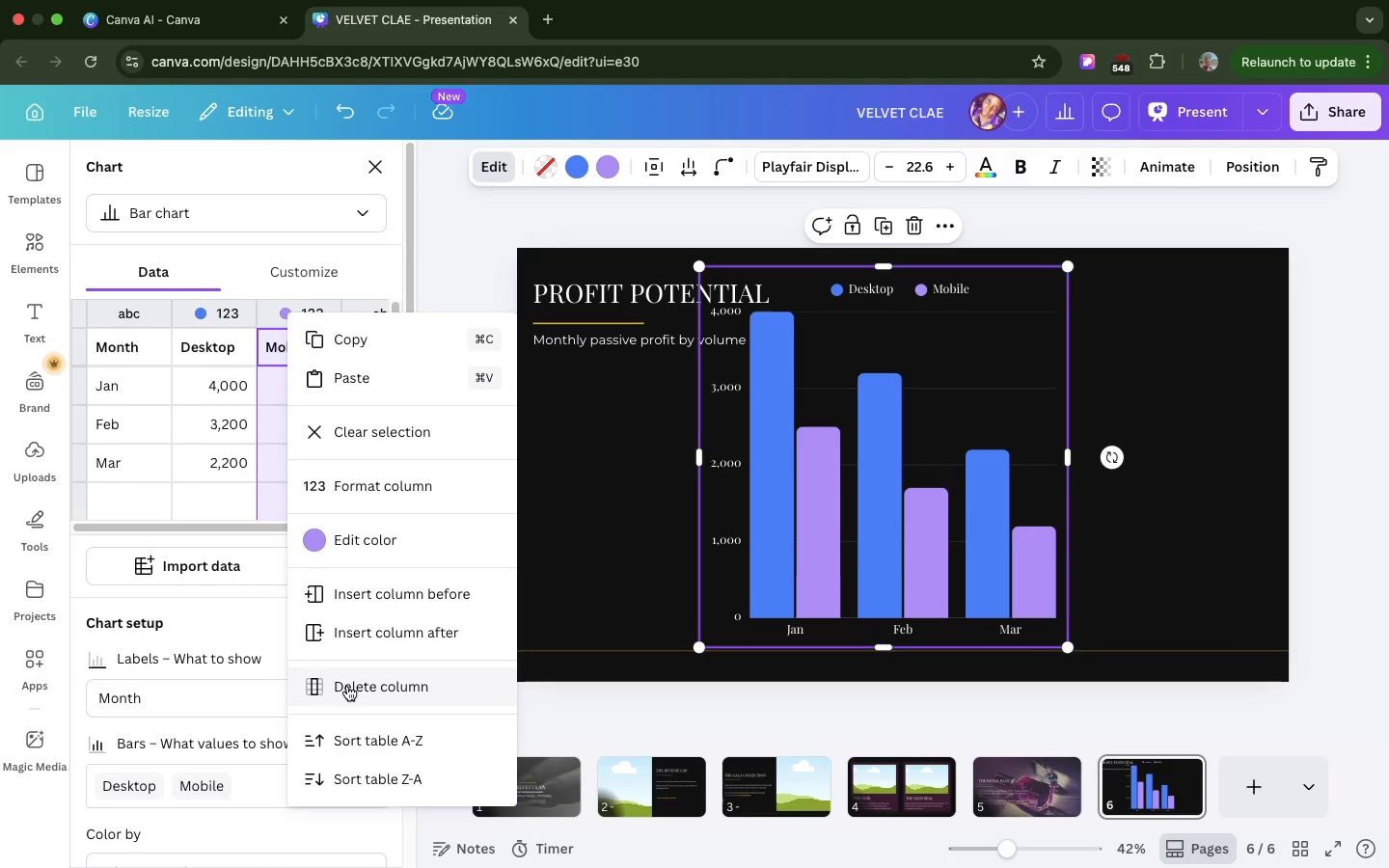 
left_click([347, 686])
 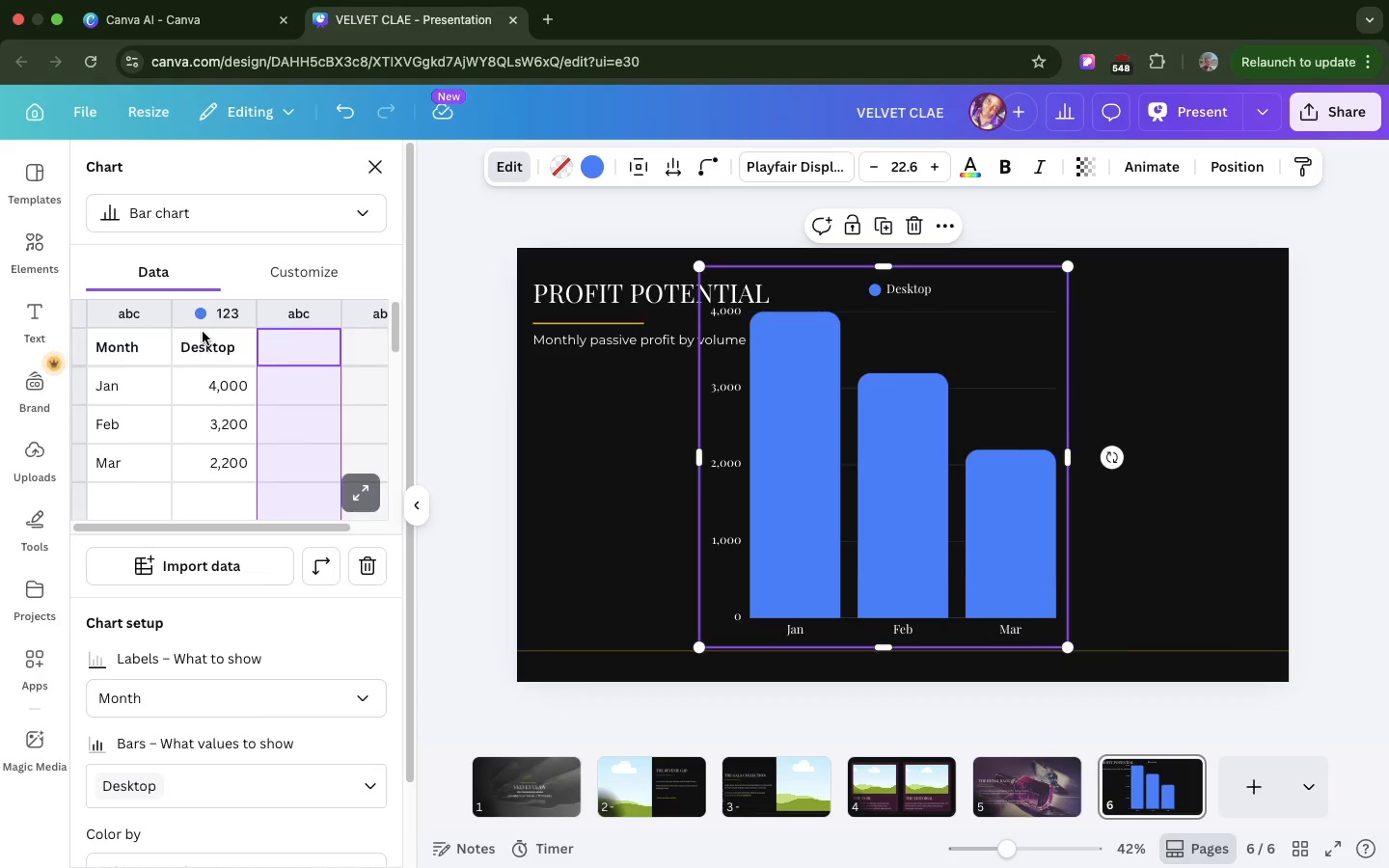 
left_click([211, 338])
 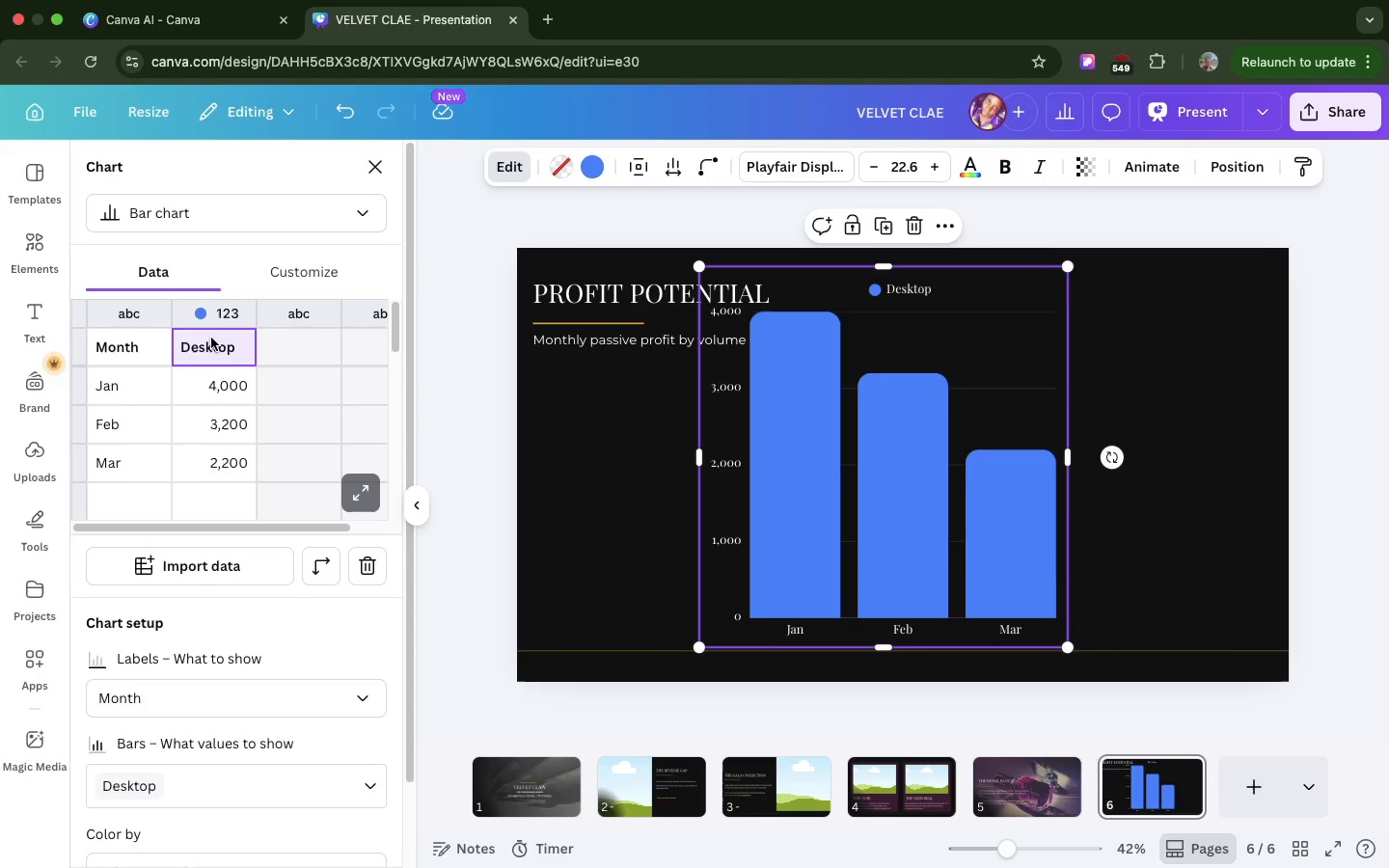 
wait(10.31)
 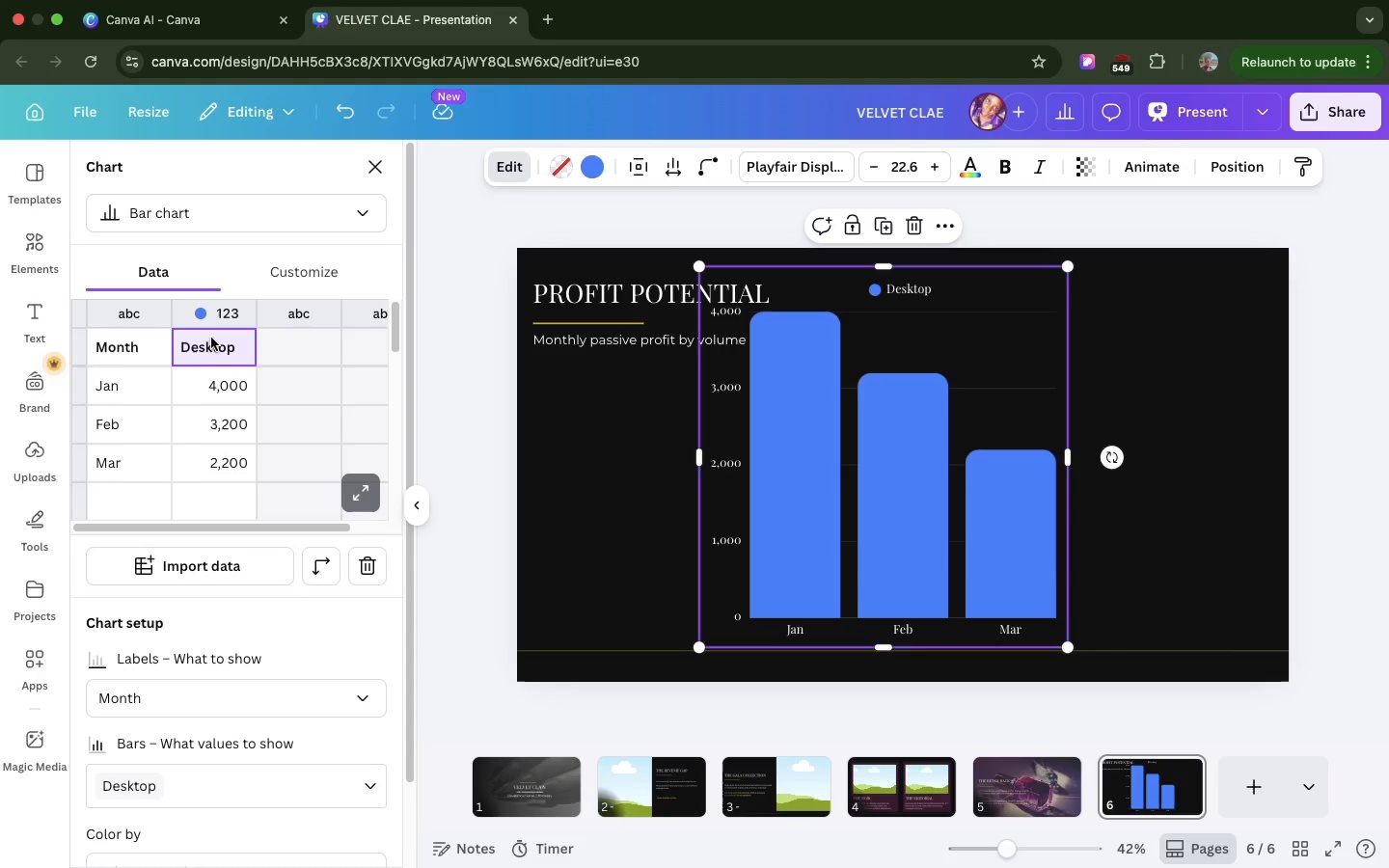 
double_click([122, 330])
 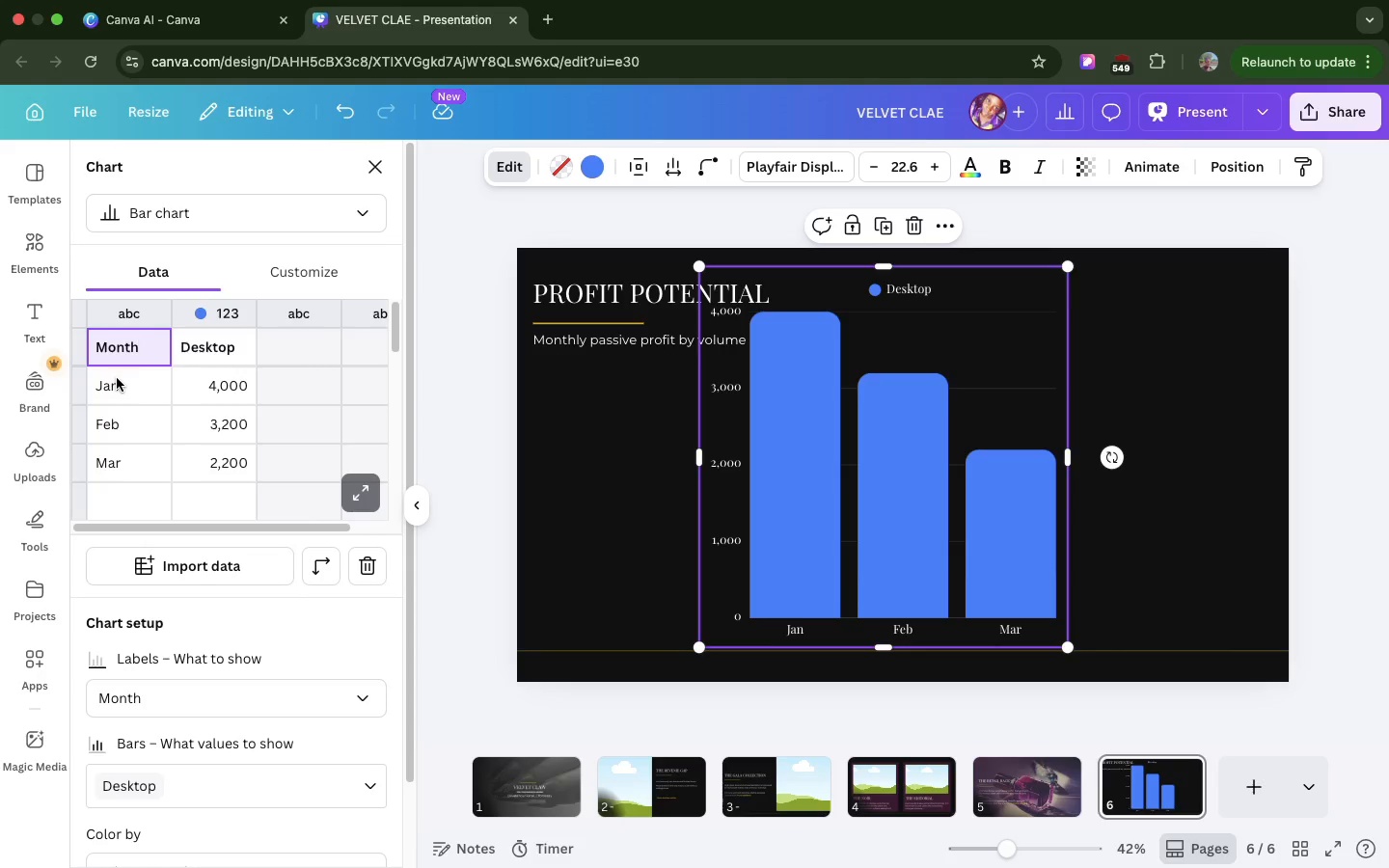 
double_click([117, 378])
 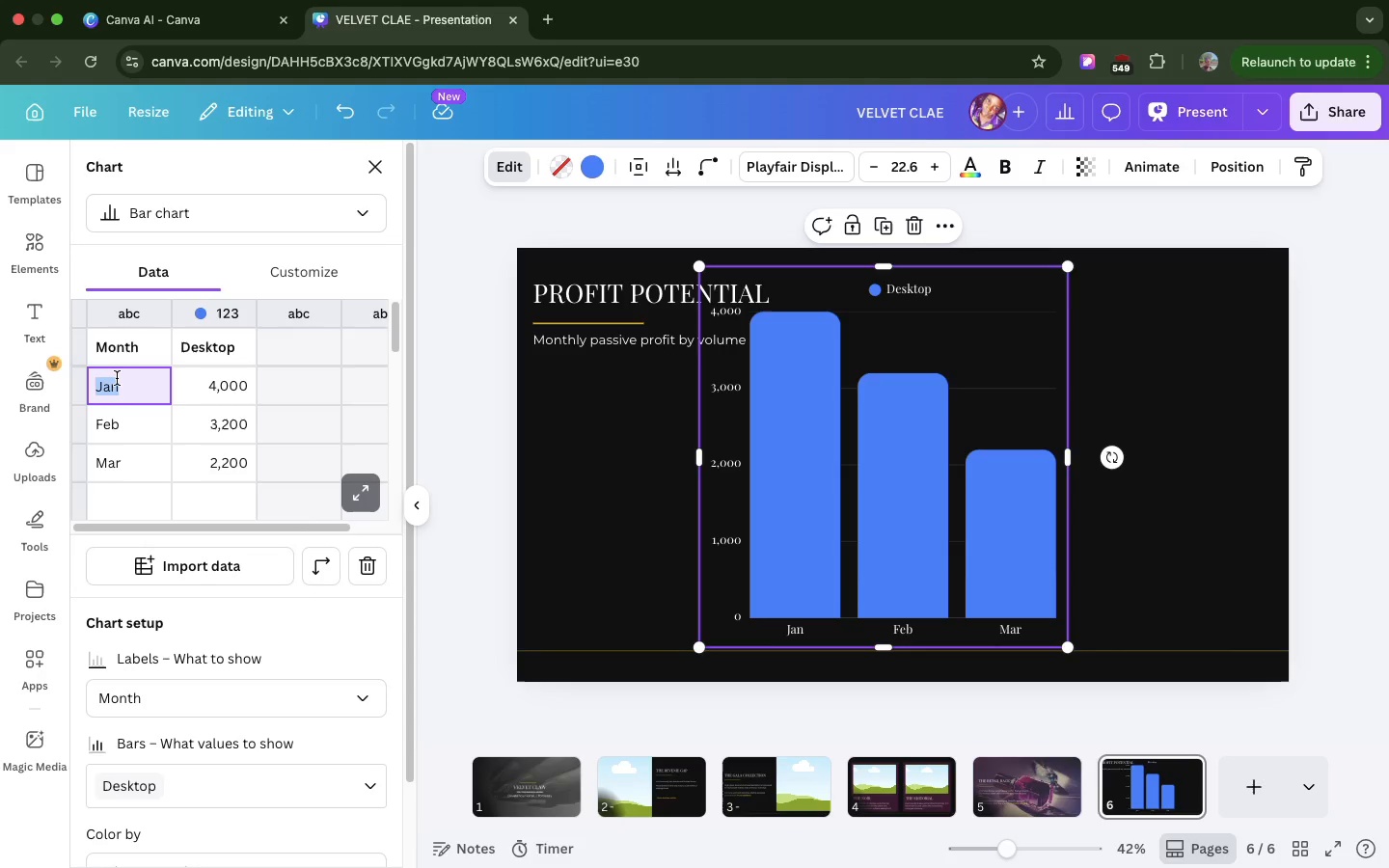 
triple_click([117, 378])
 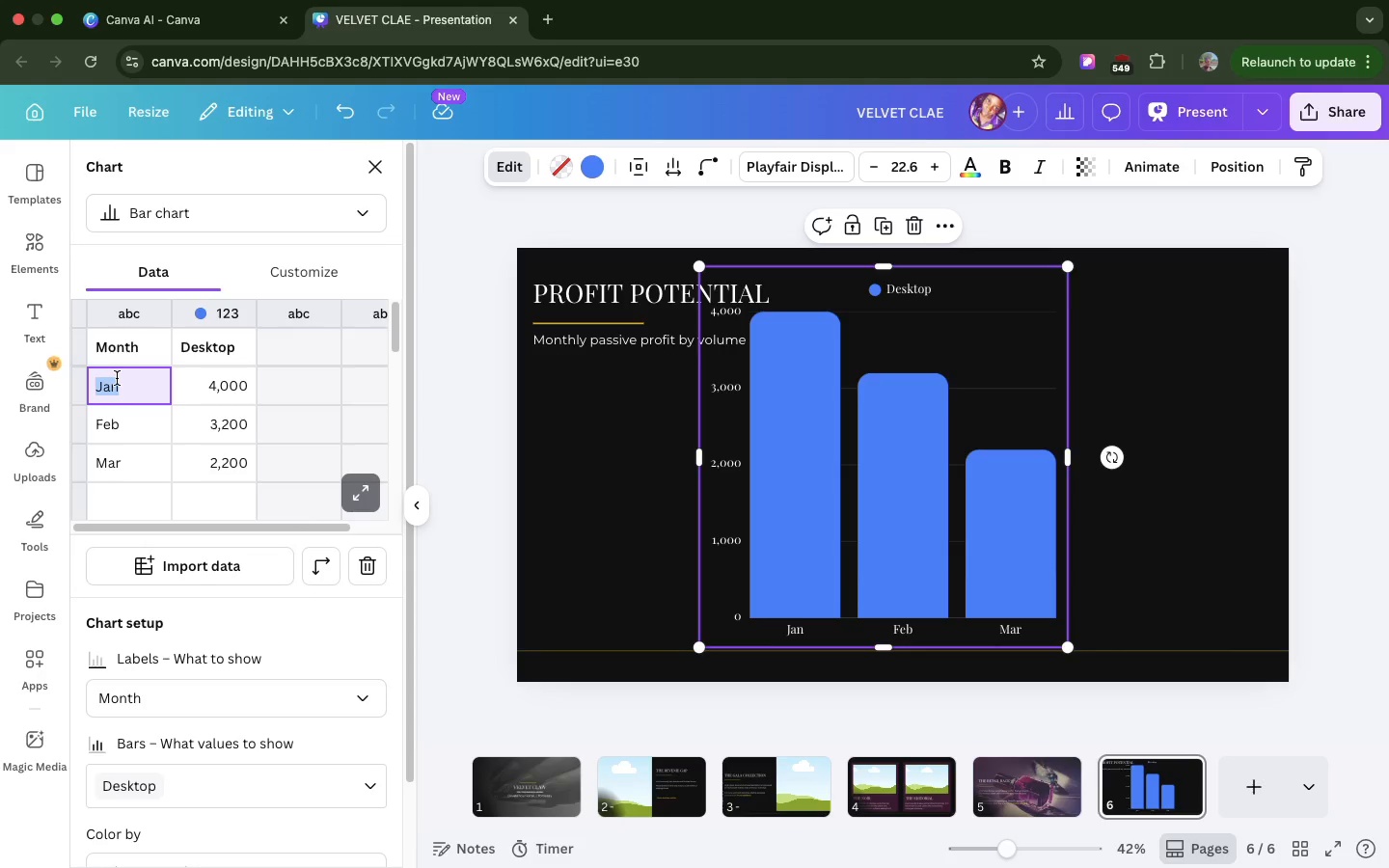 
triple_click([117, 378])
 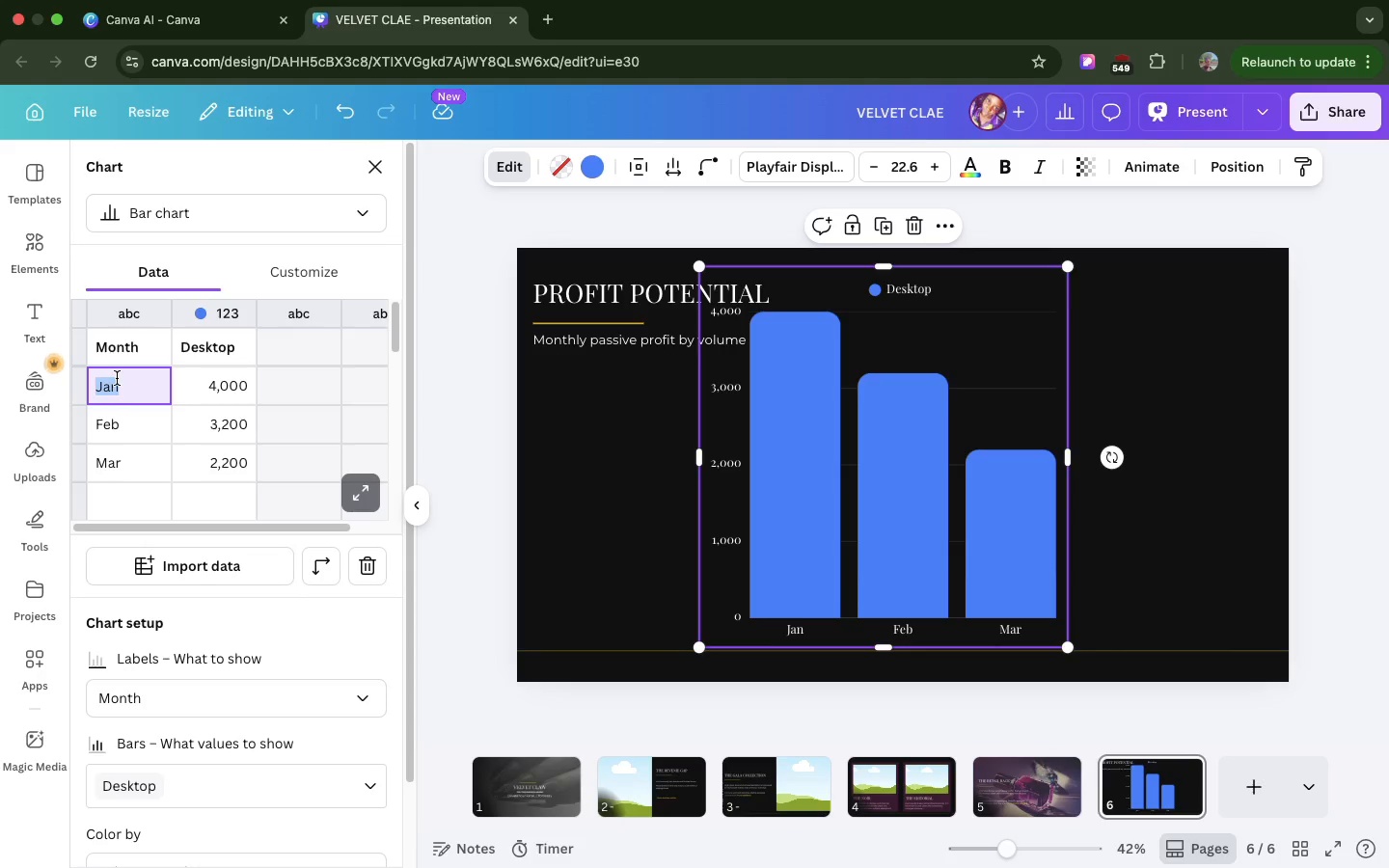 
key(1)
 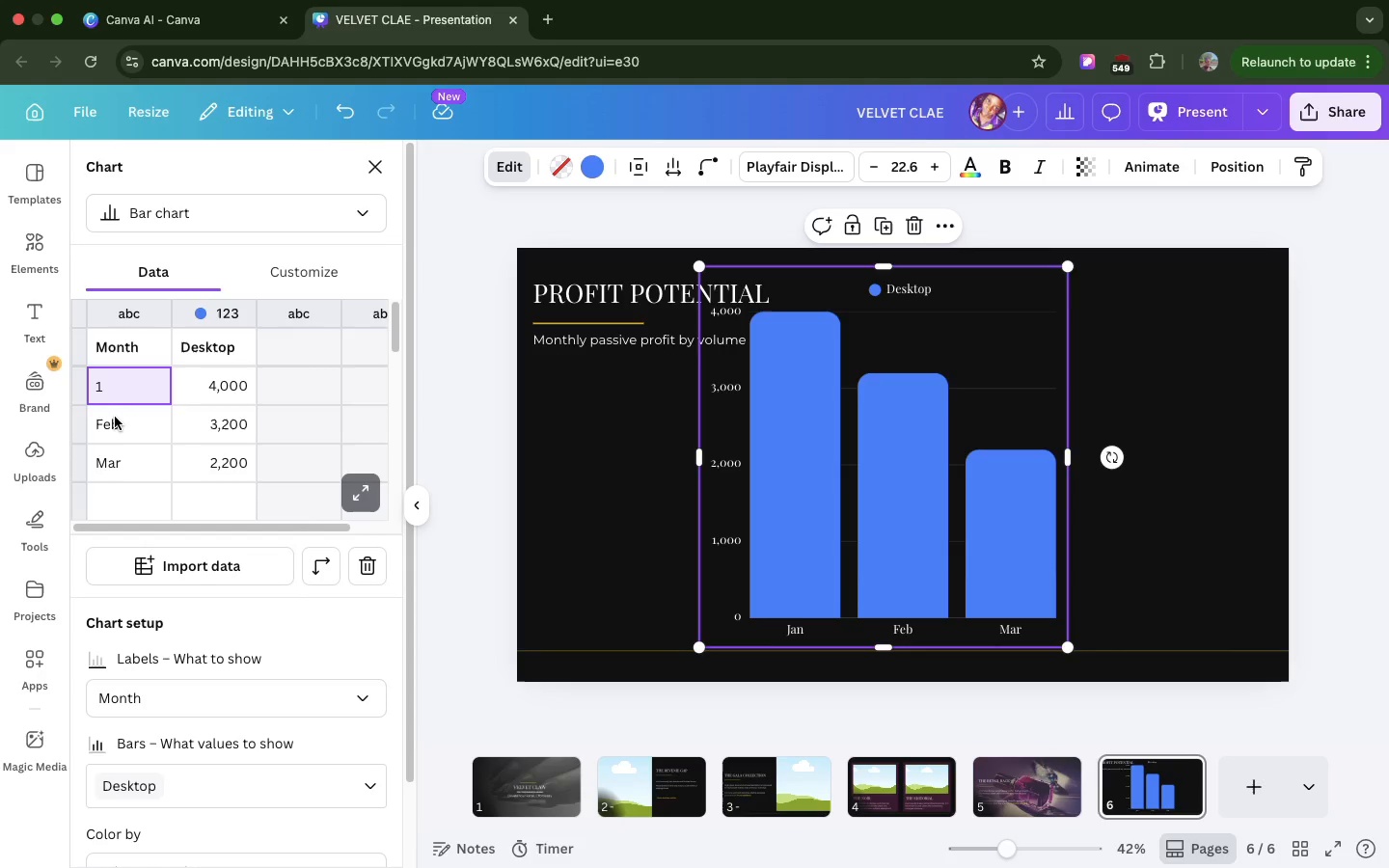 
left_click([115, 417])
 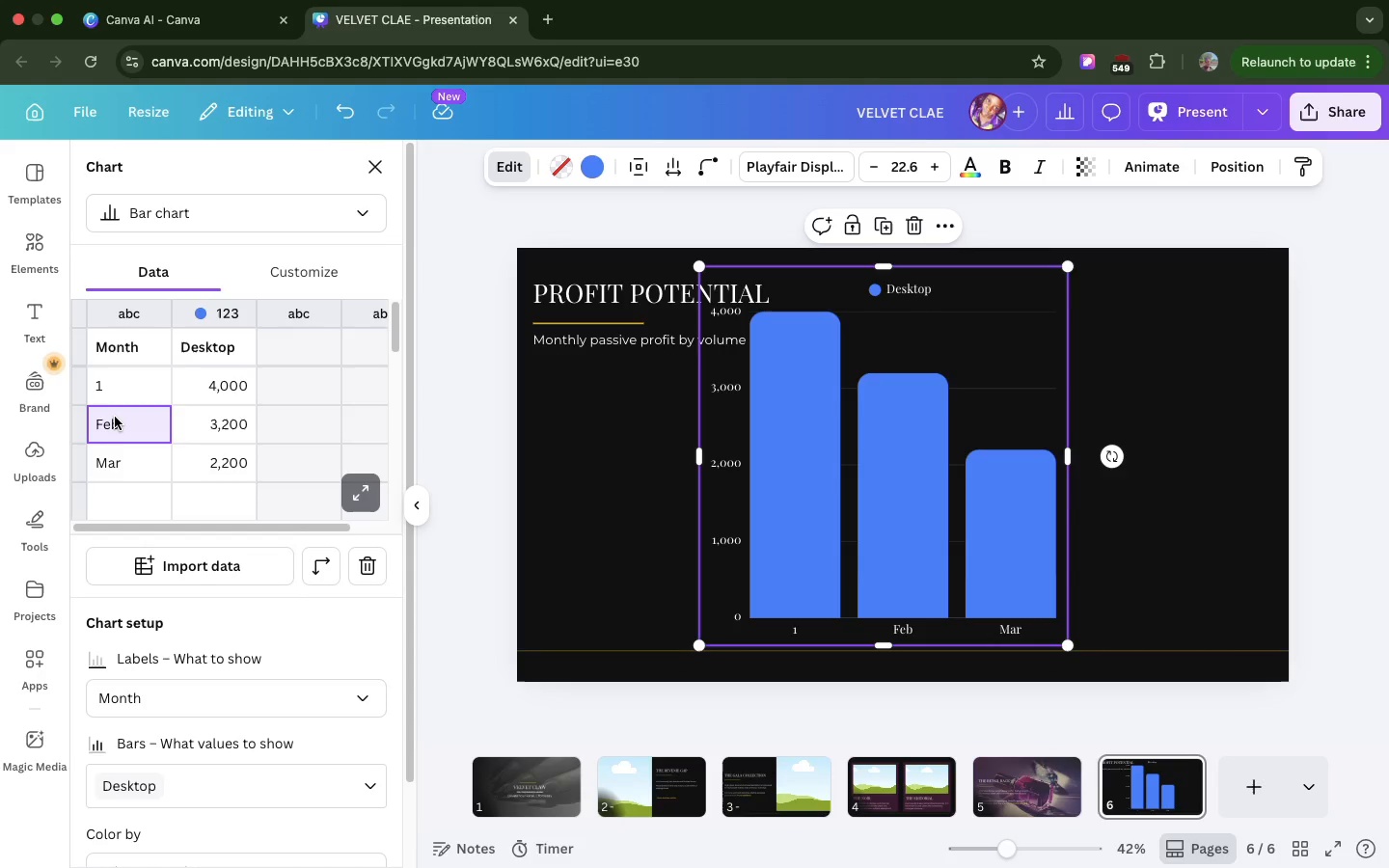 
left_click([115, 417])
 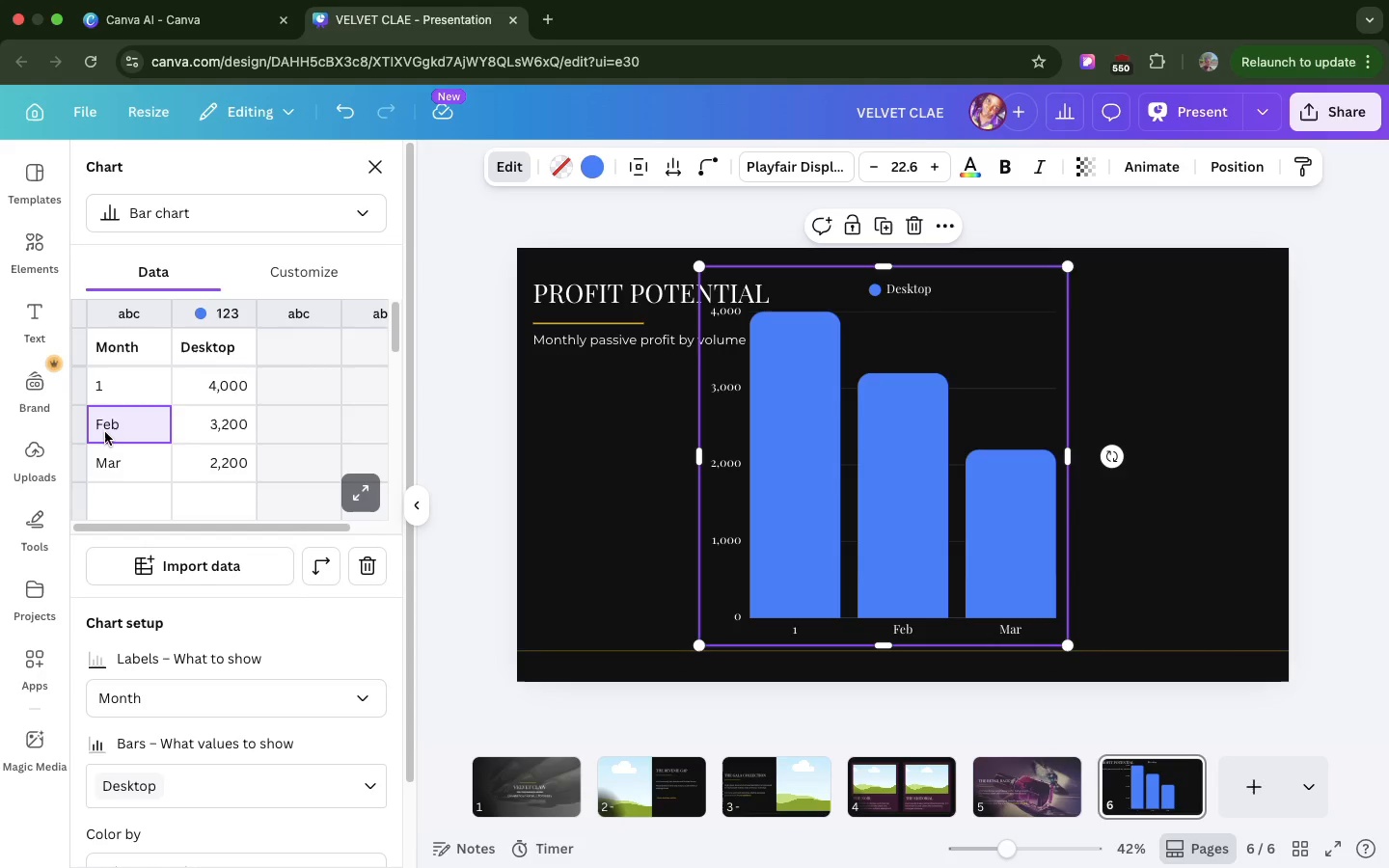 
double_click([105, 432])
 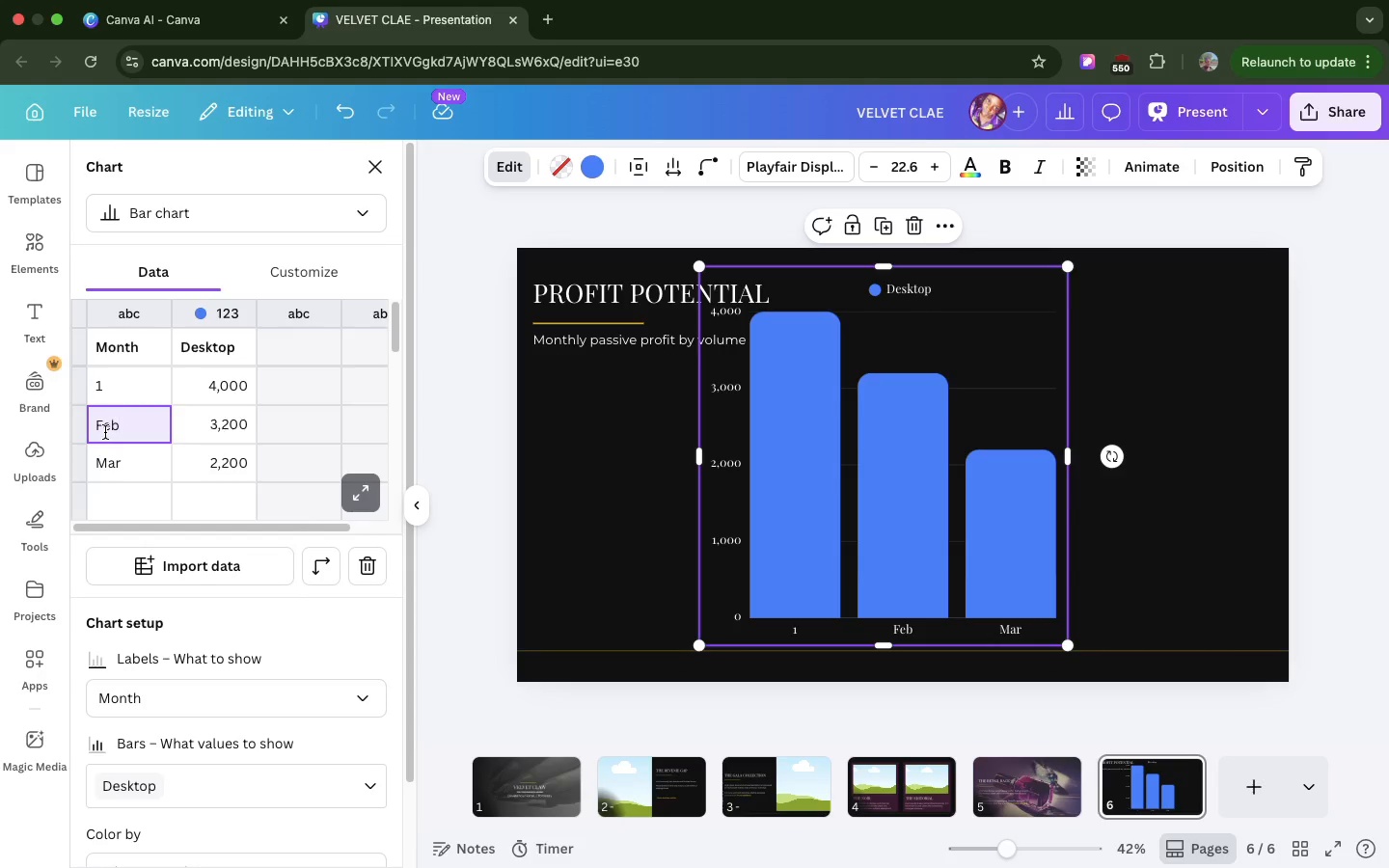 
double_click([105, 432])
 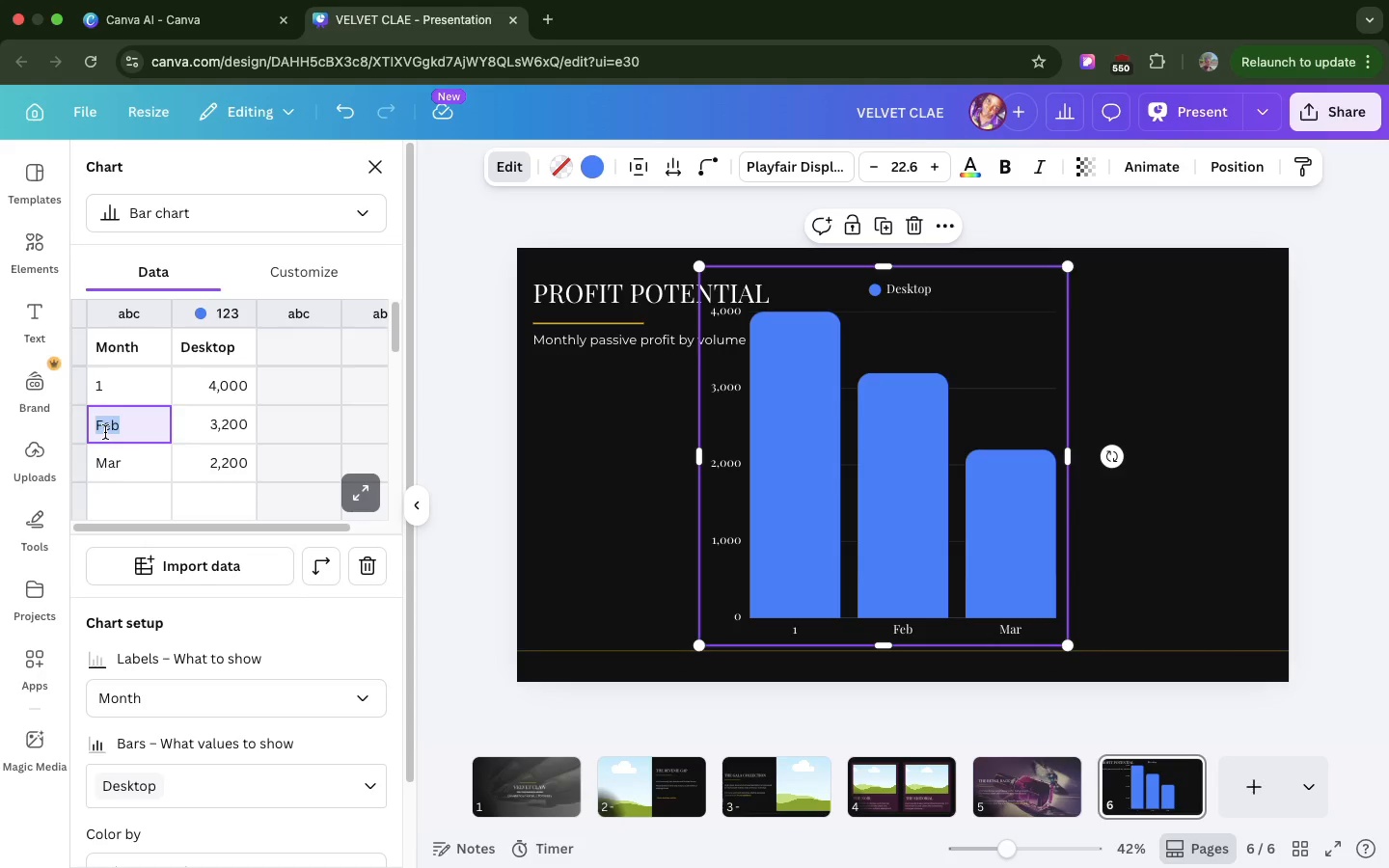 
triple_click([105, 432])
 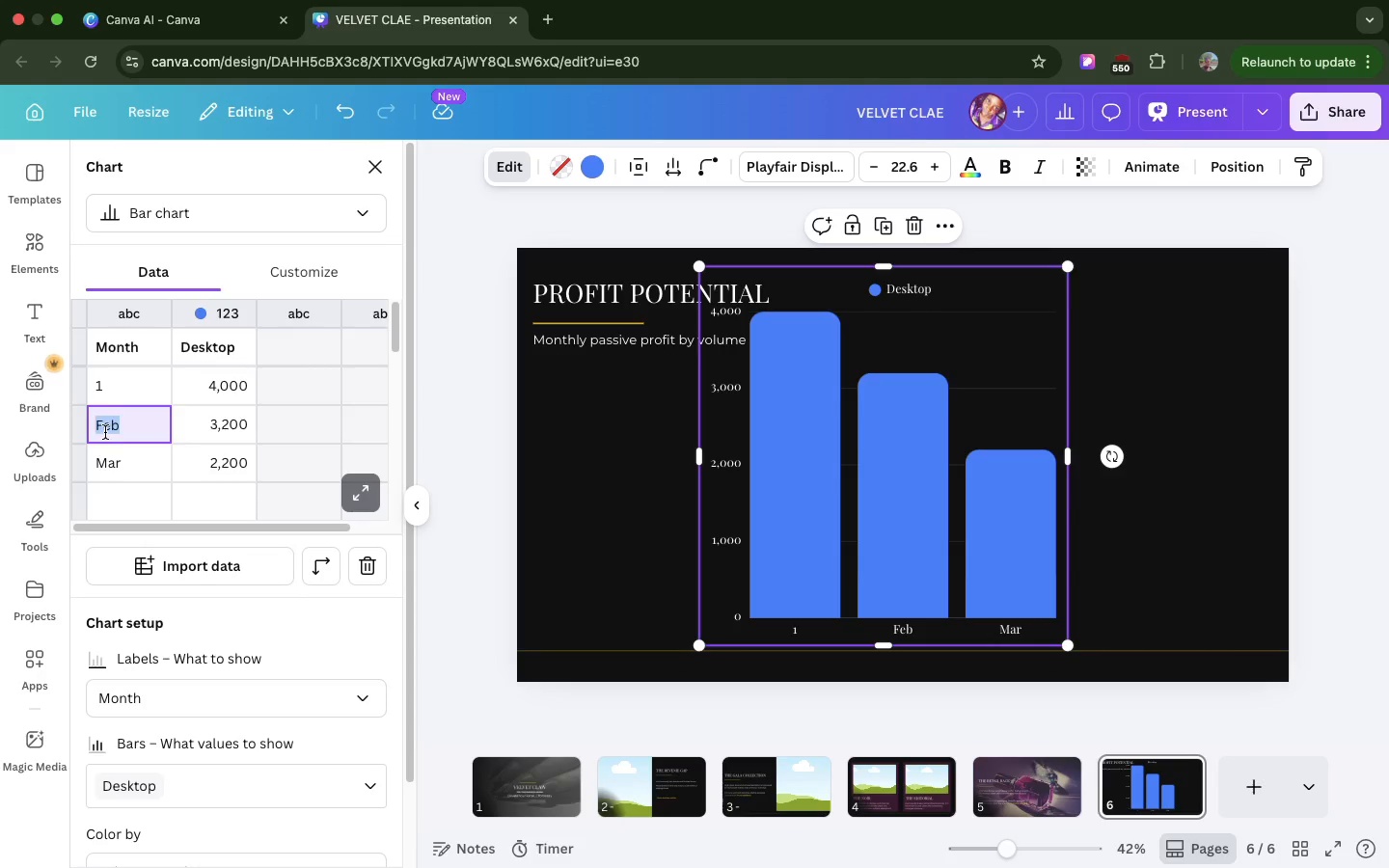 
key(2)
 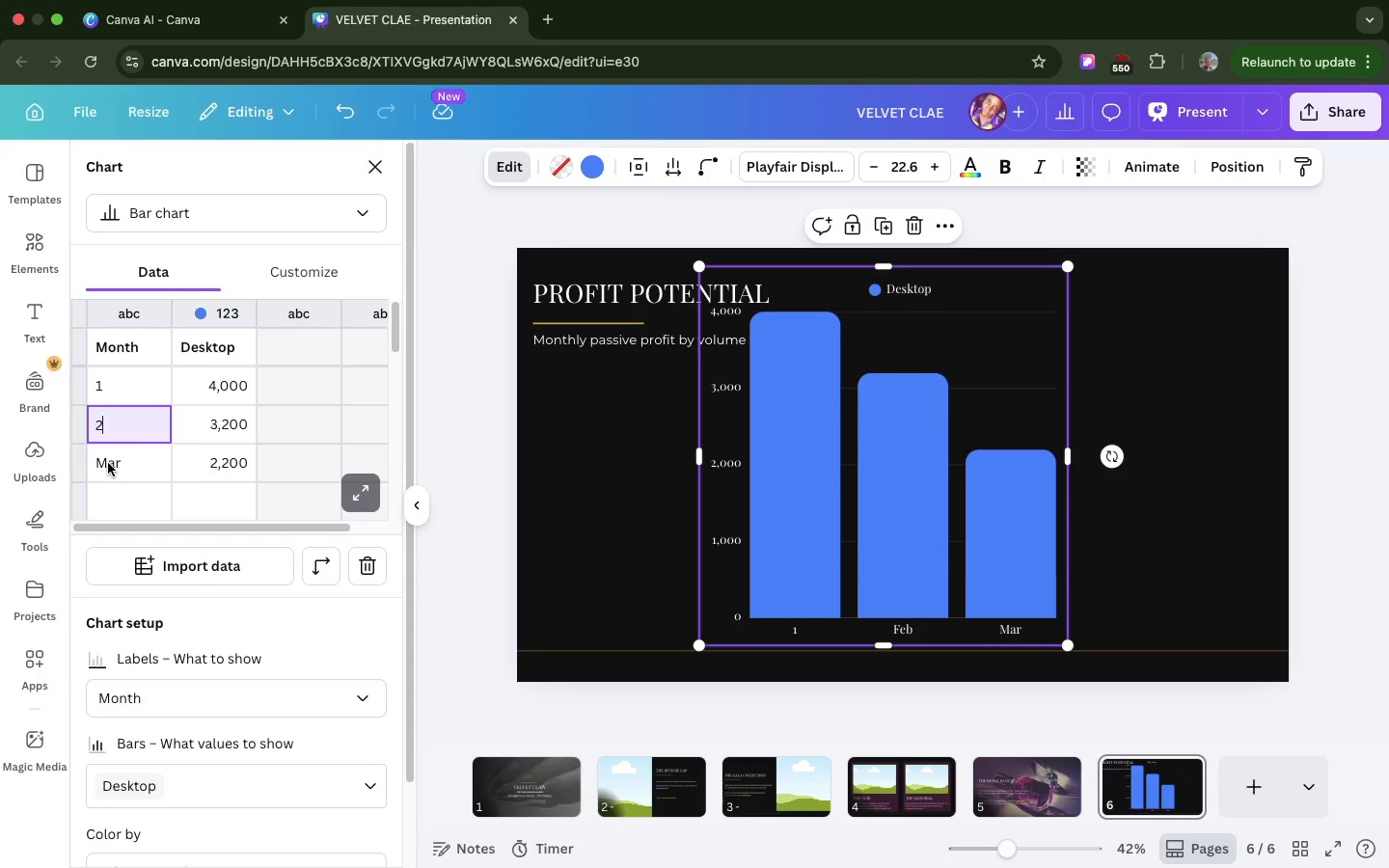 
double_click([108, 463])
 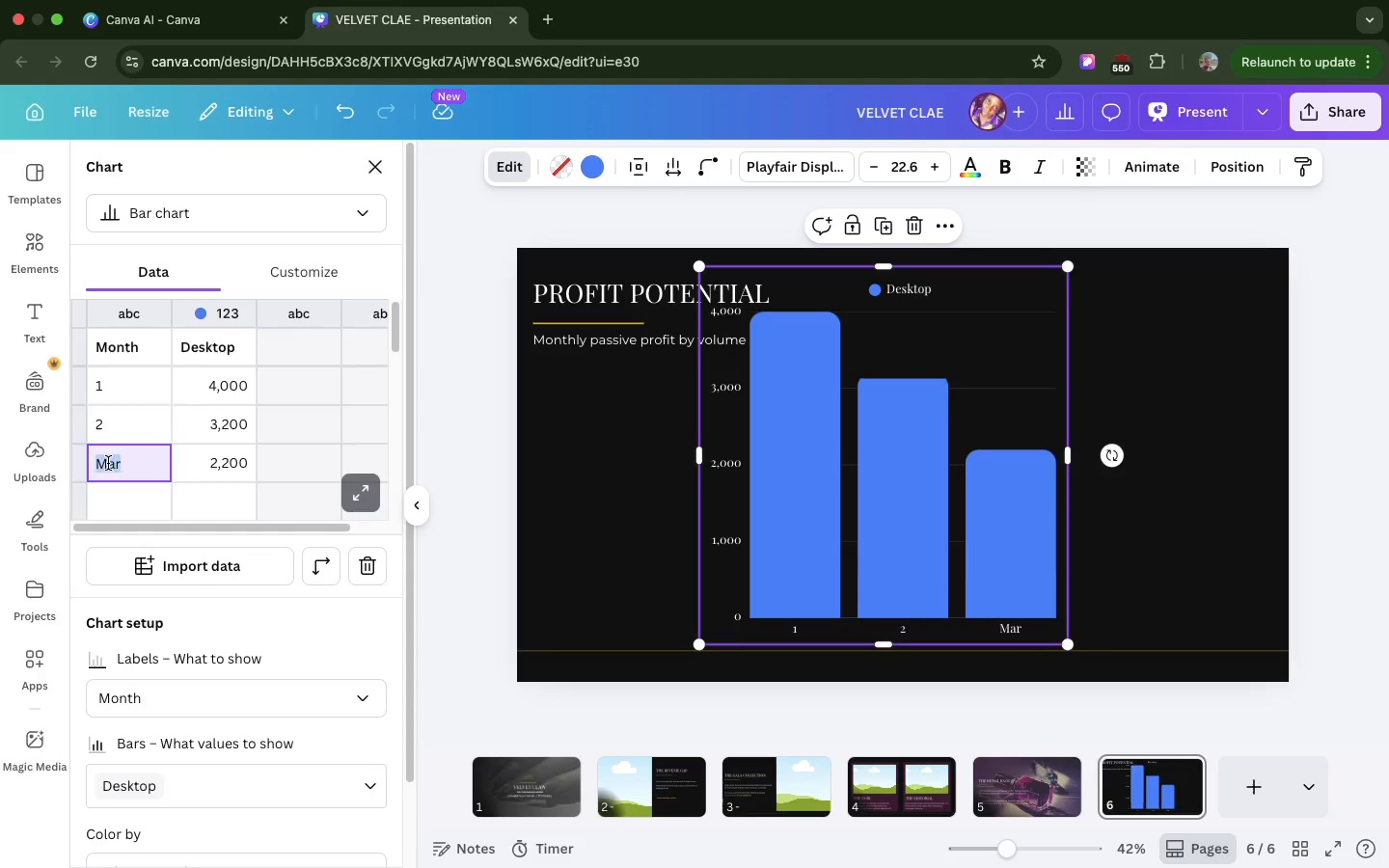 
triple_click([108, 463])
 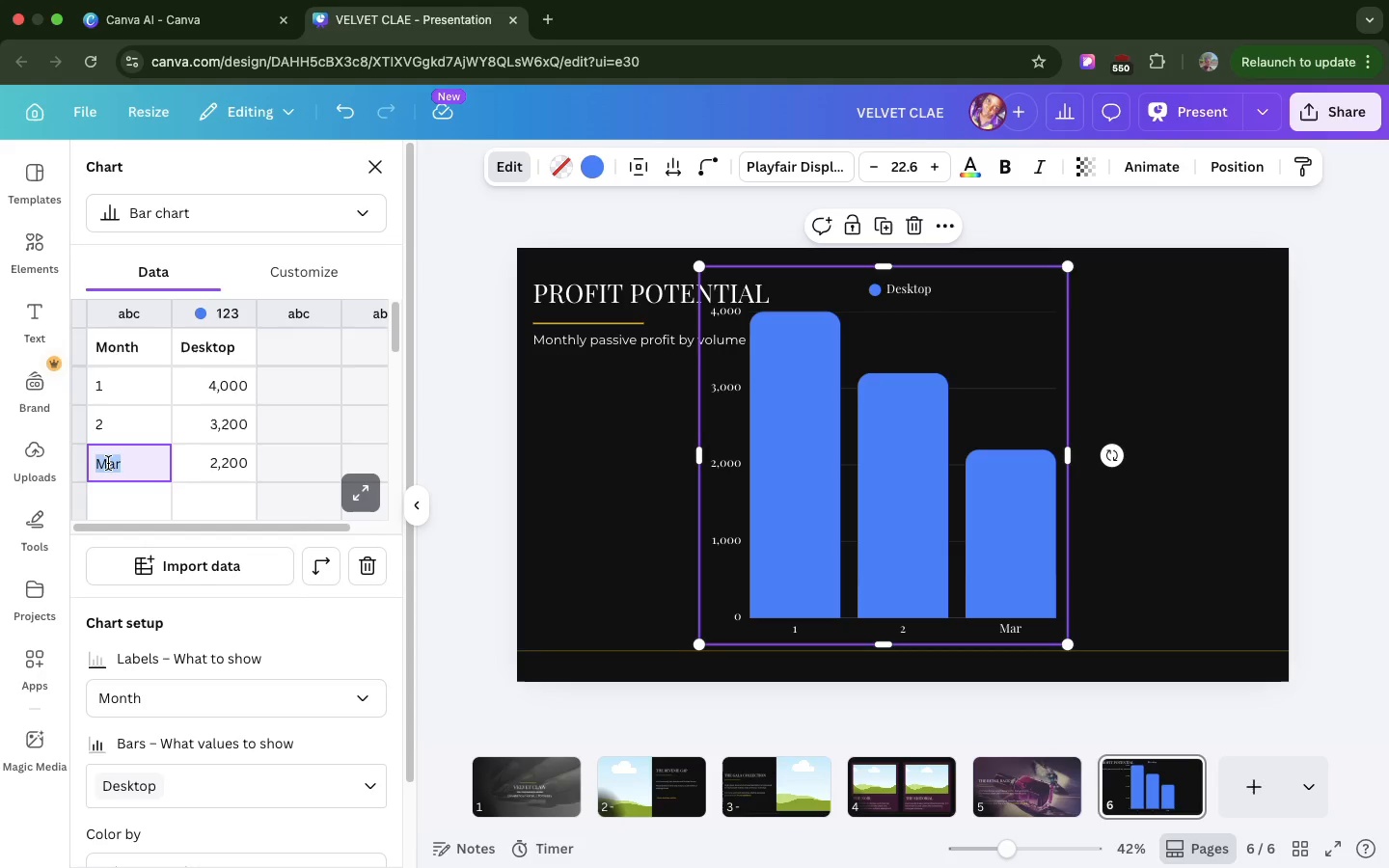 
key(2)
 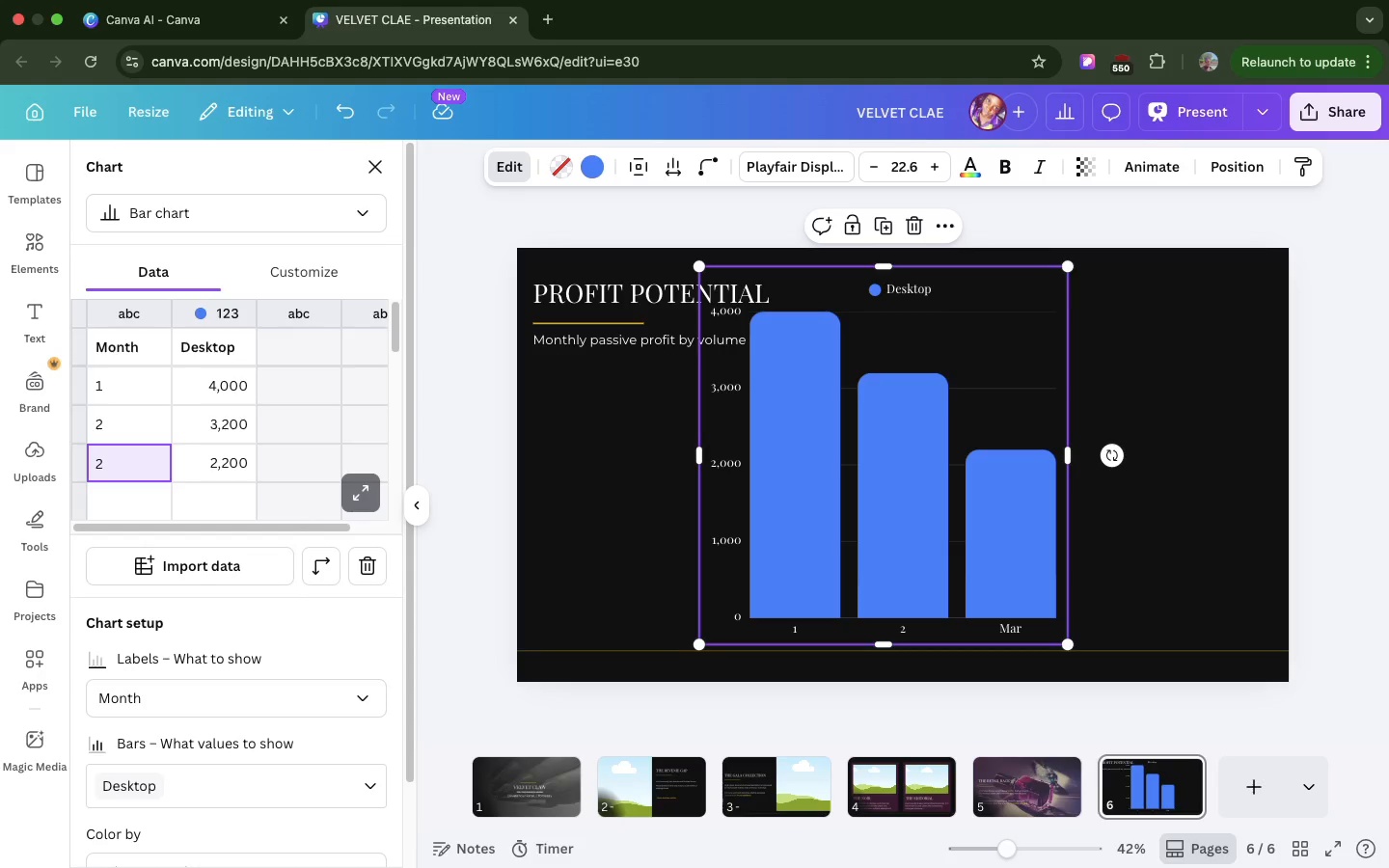 
key(Enter)
 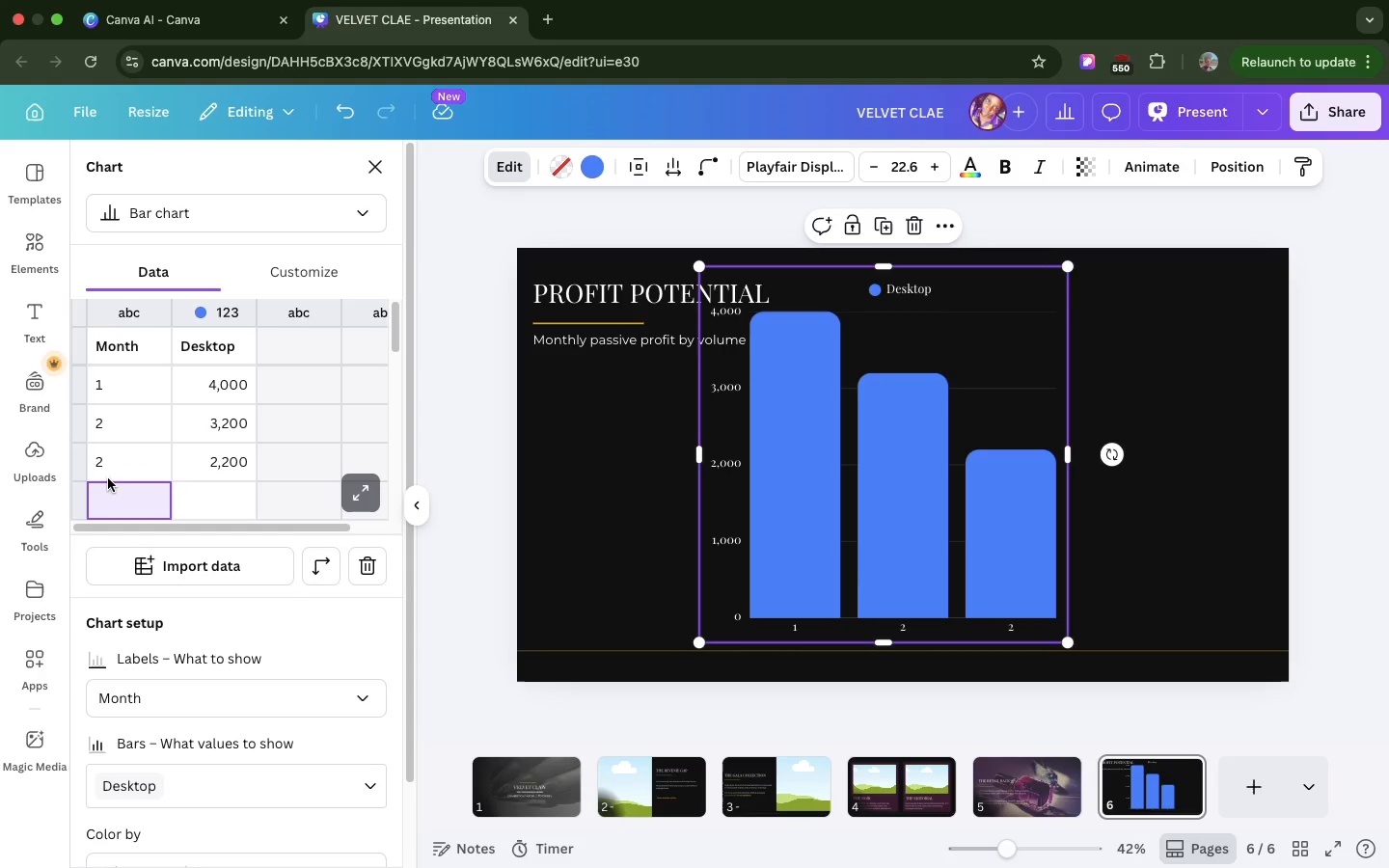 
double_click([101, 458])
 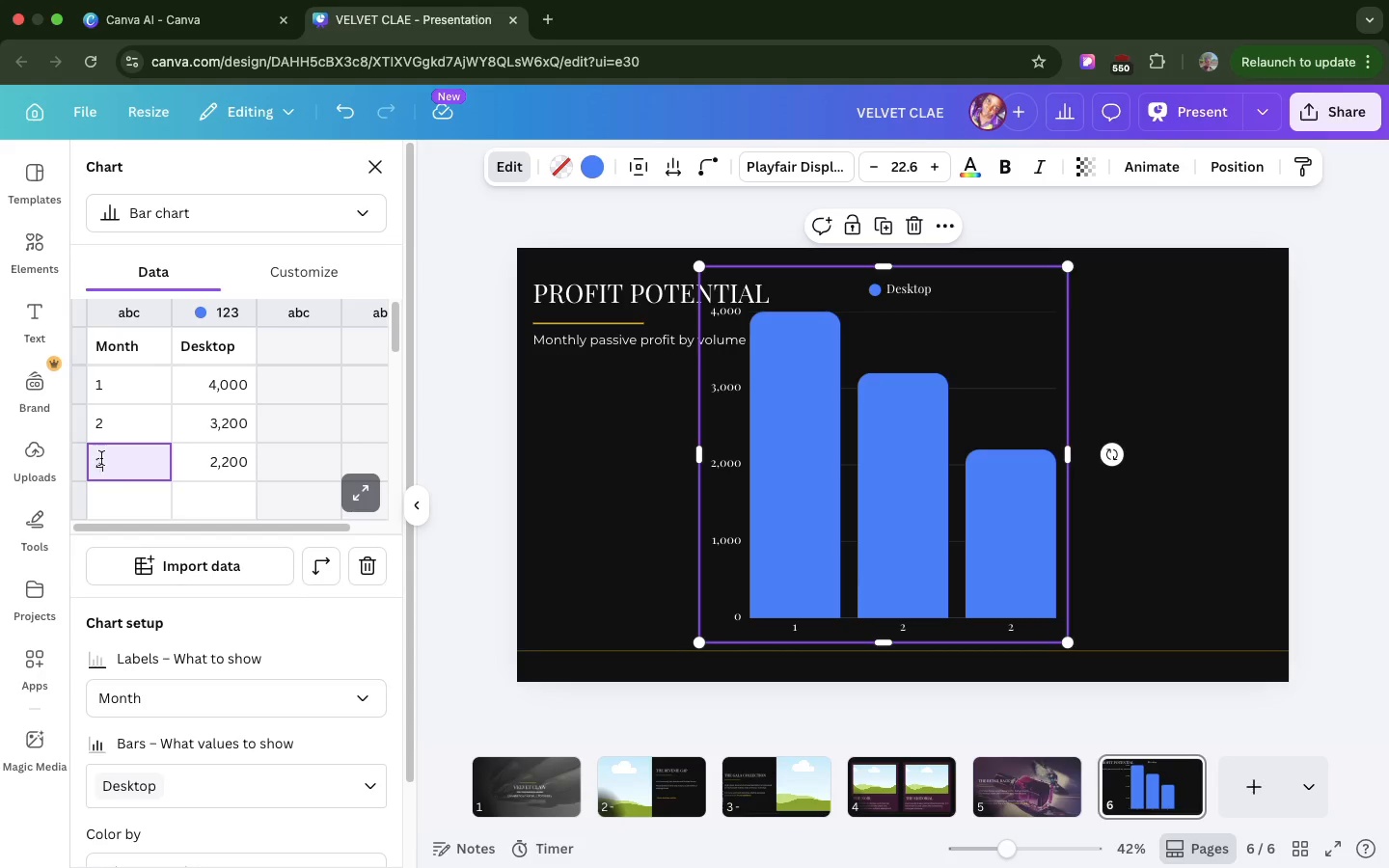 
triple_click([101, 458])
 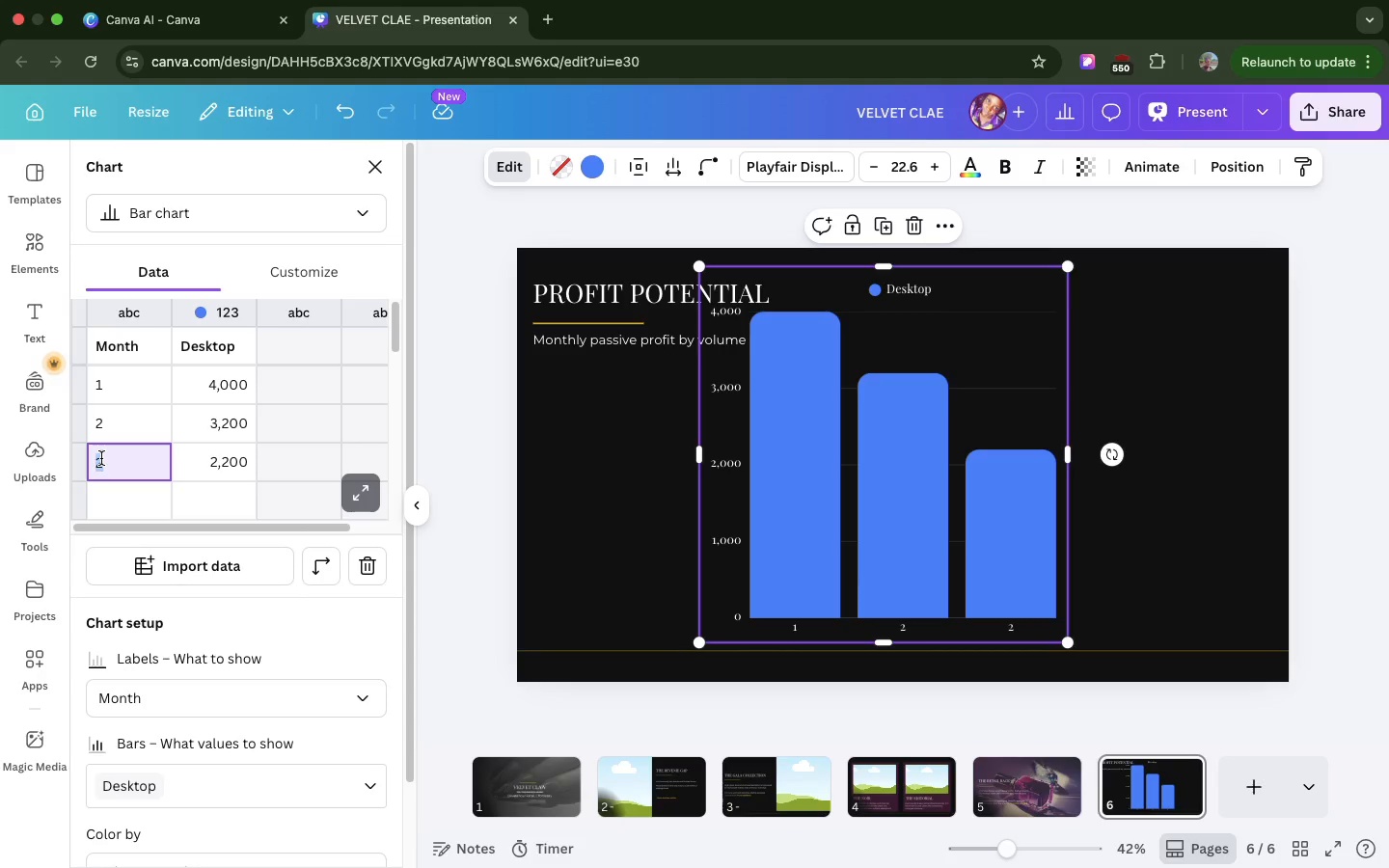 
key(2)
 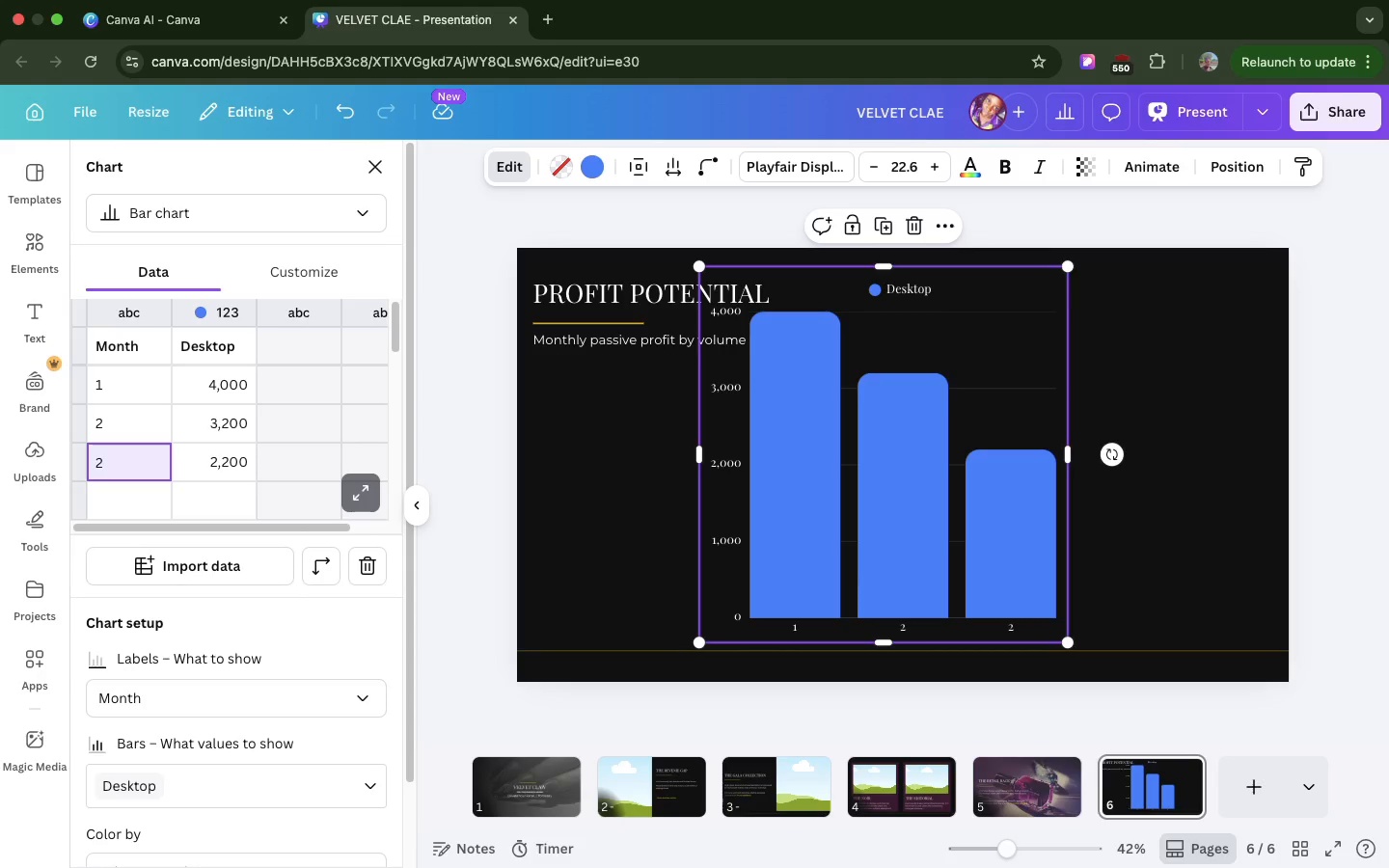 
key(Backspace)
 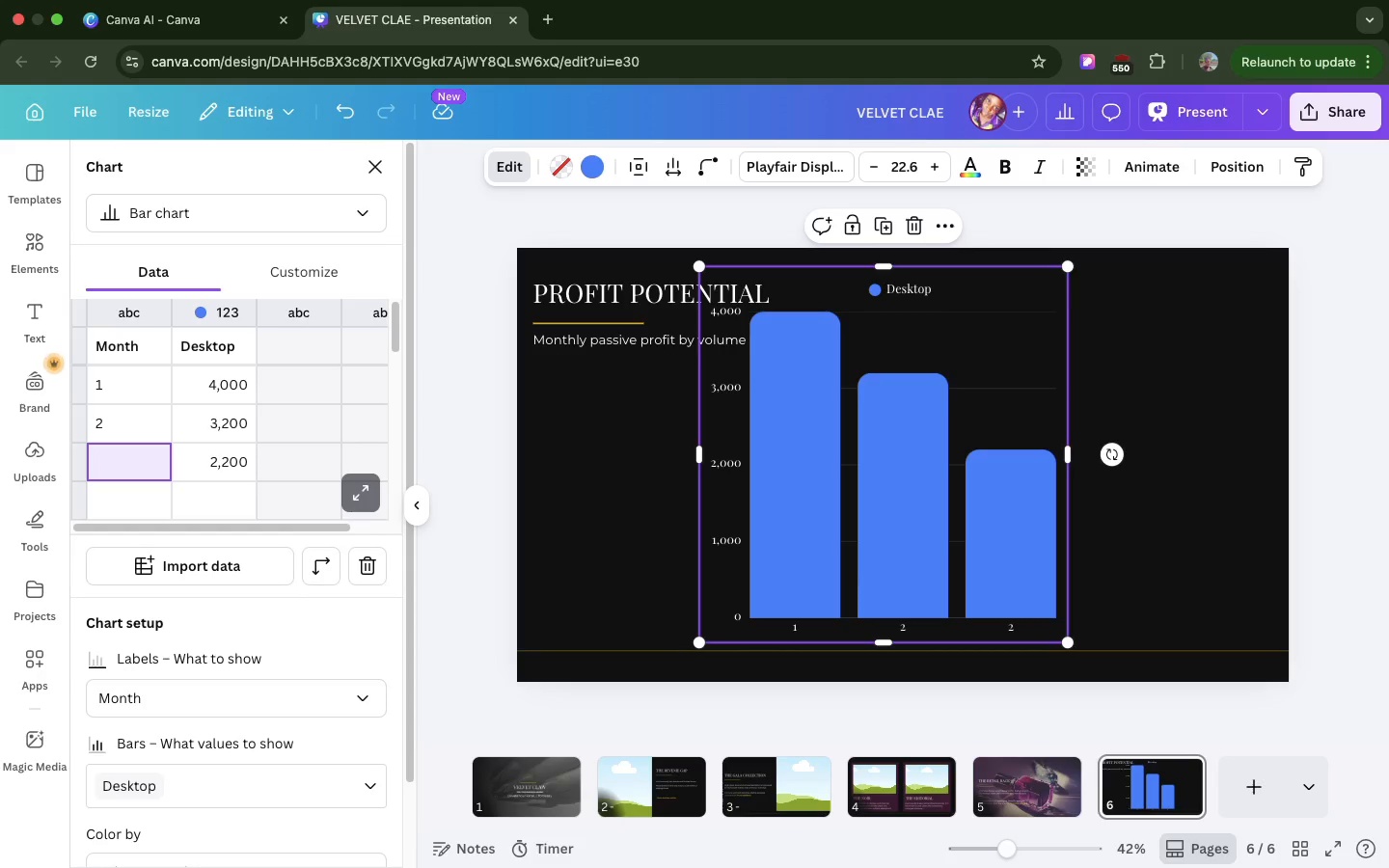 
key(3)
 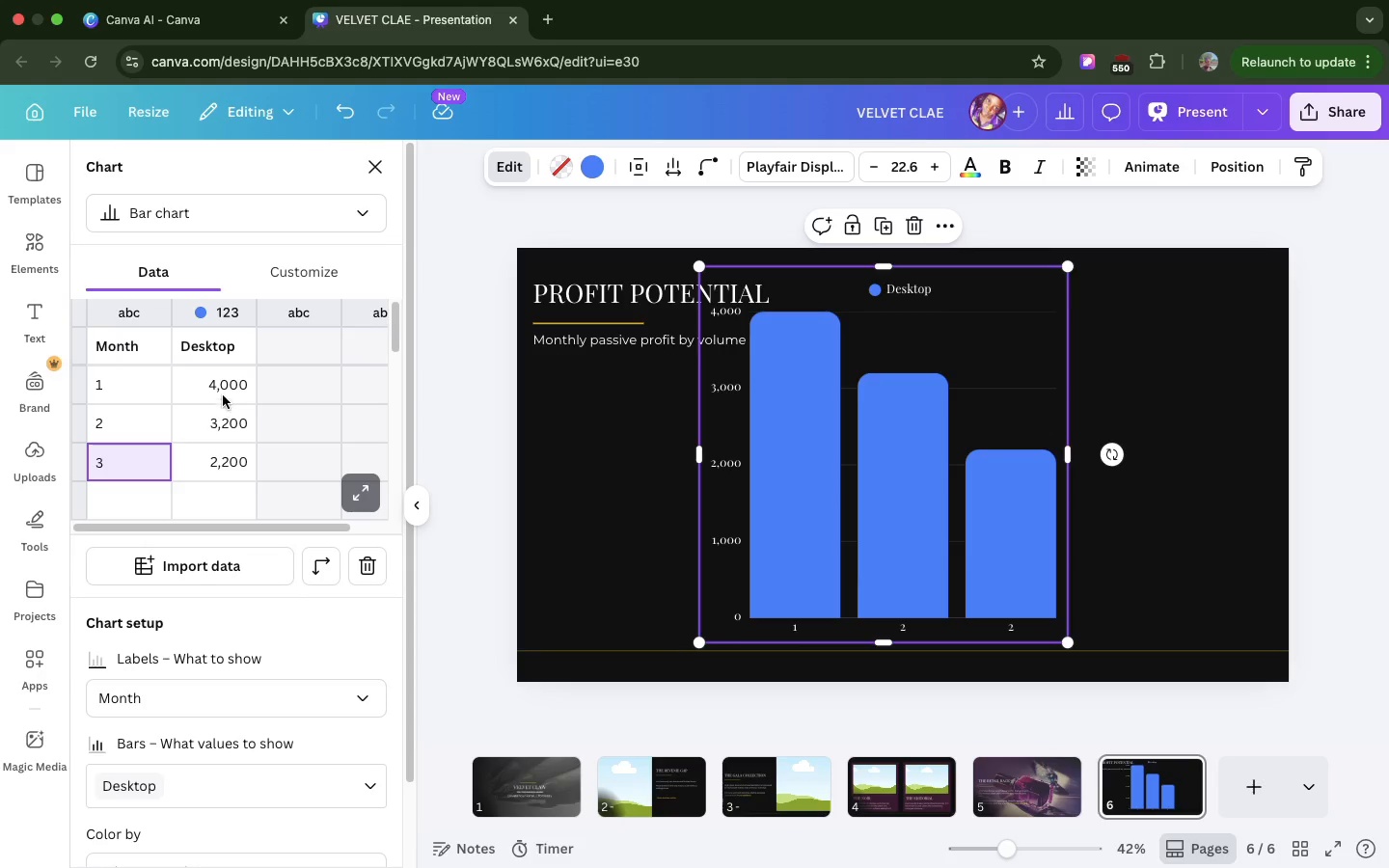 
double_click([217, 381])
 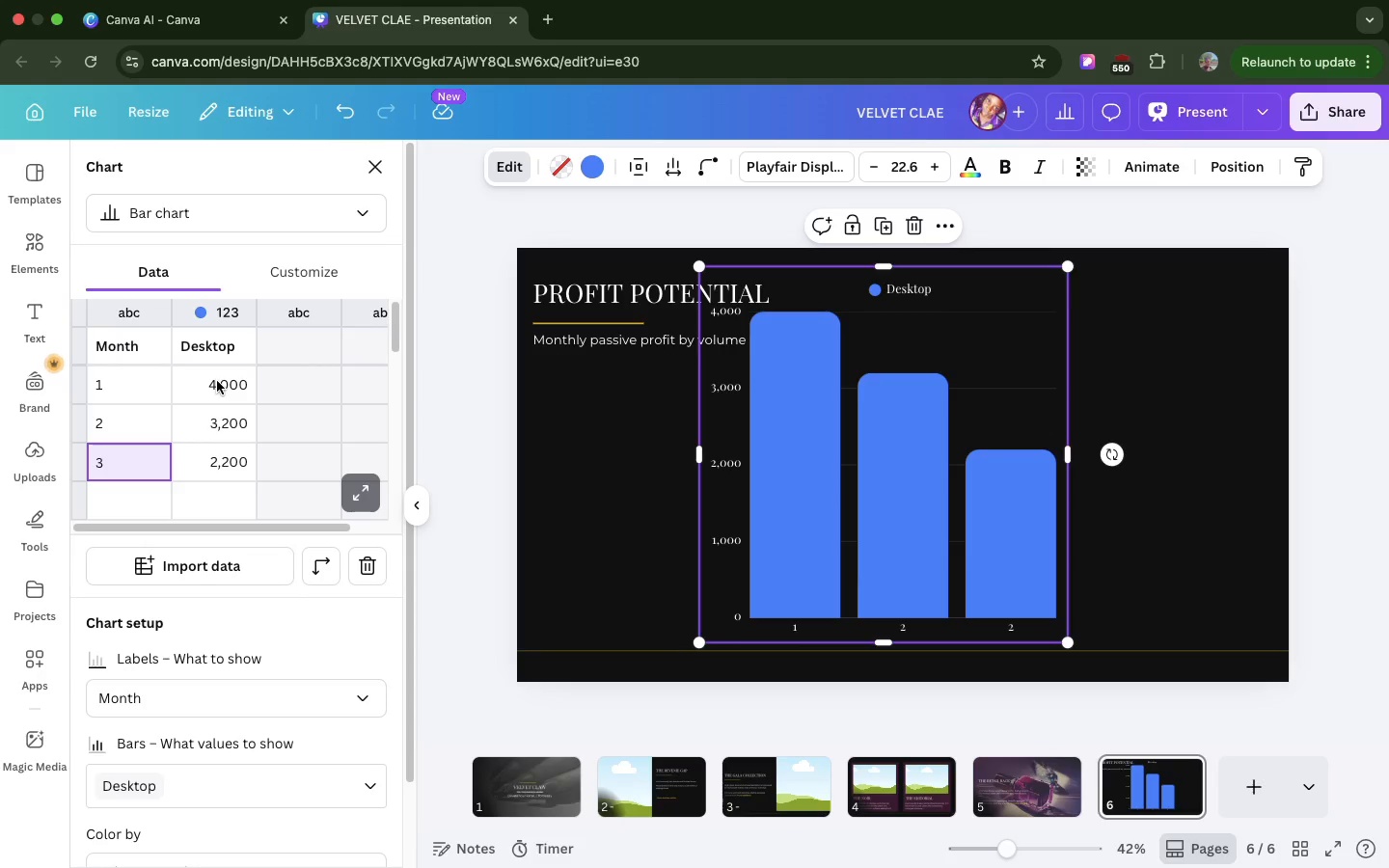 
triple_click([217, 381])
 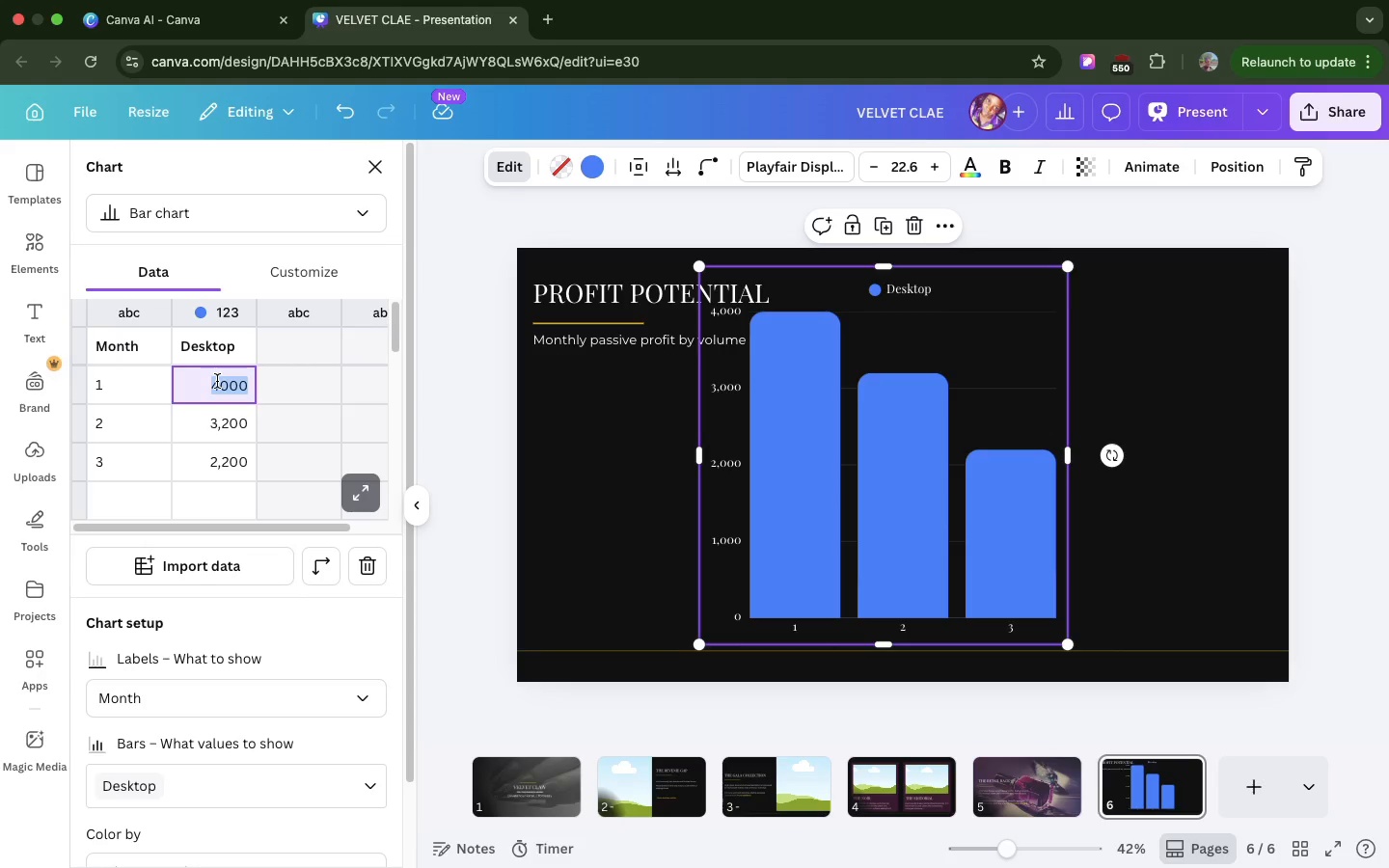 
type(350)
 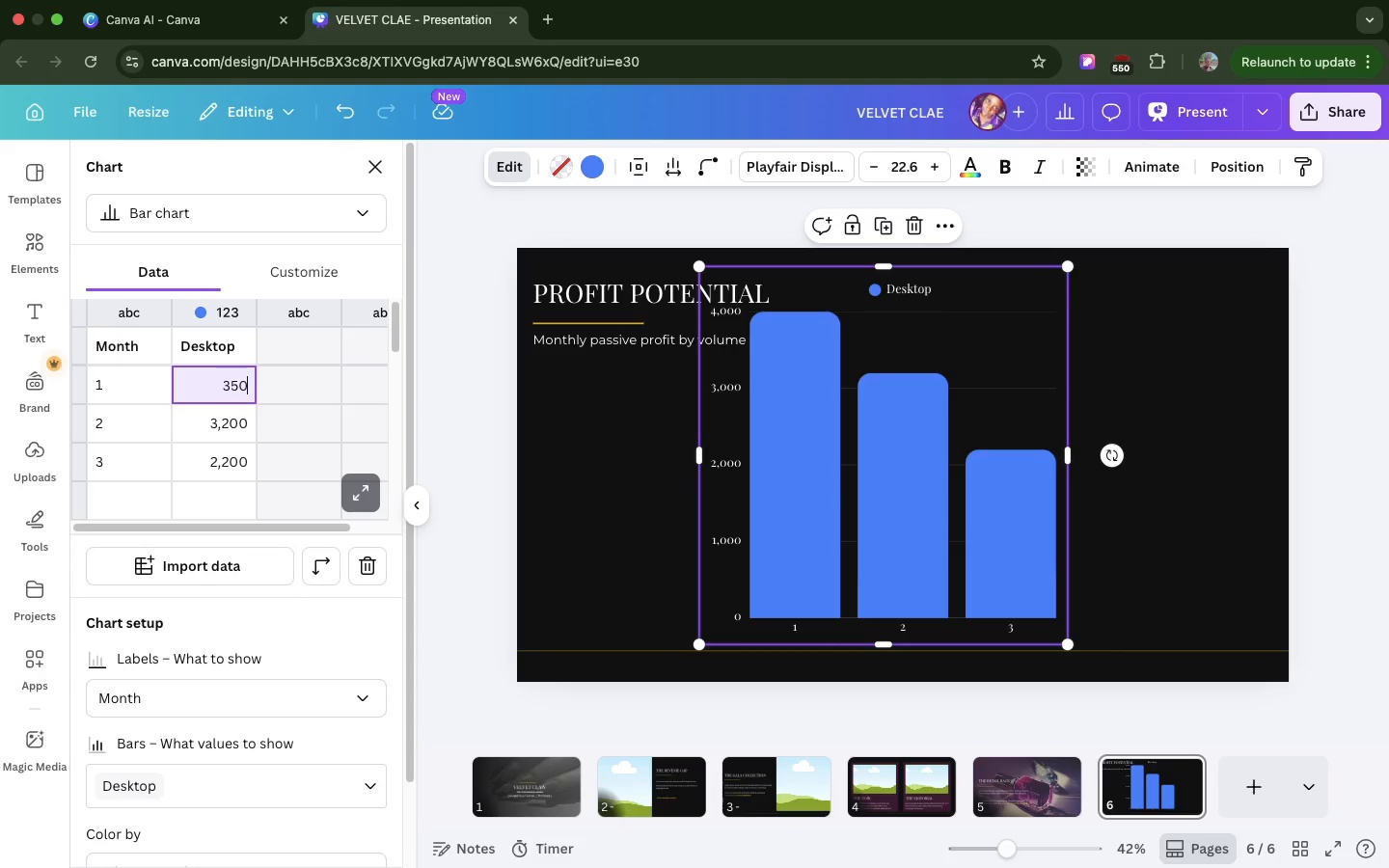 
key(Enter)
 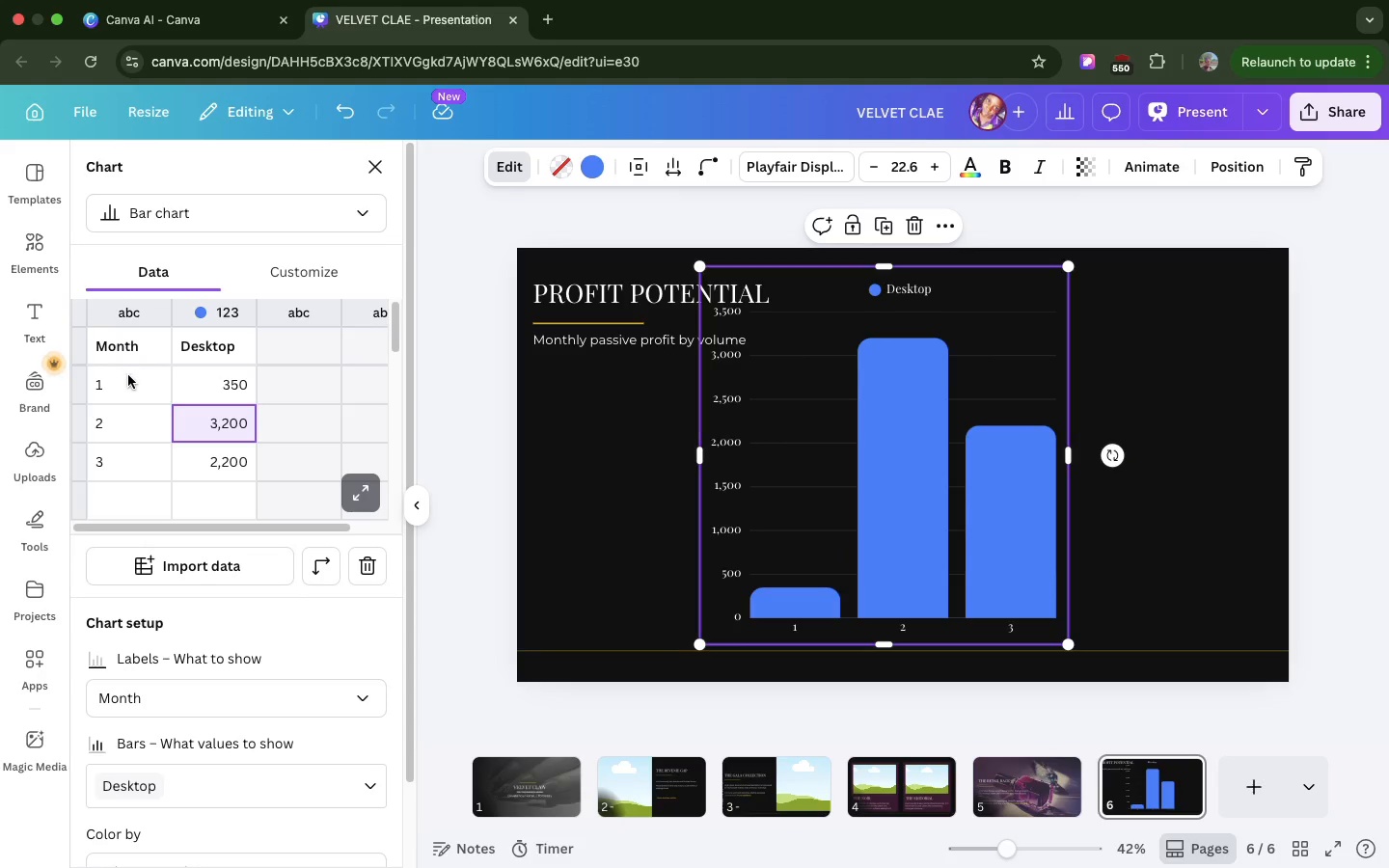 
double_click([214, 423])
 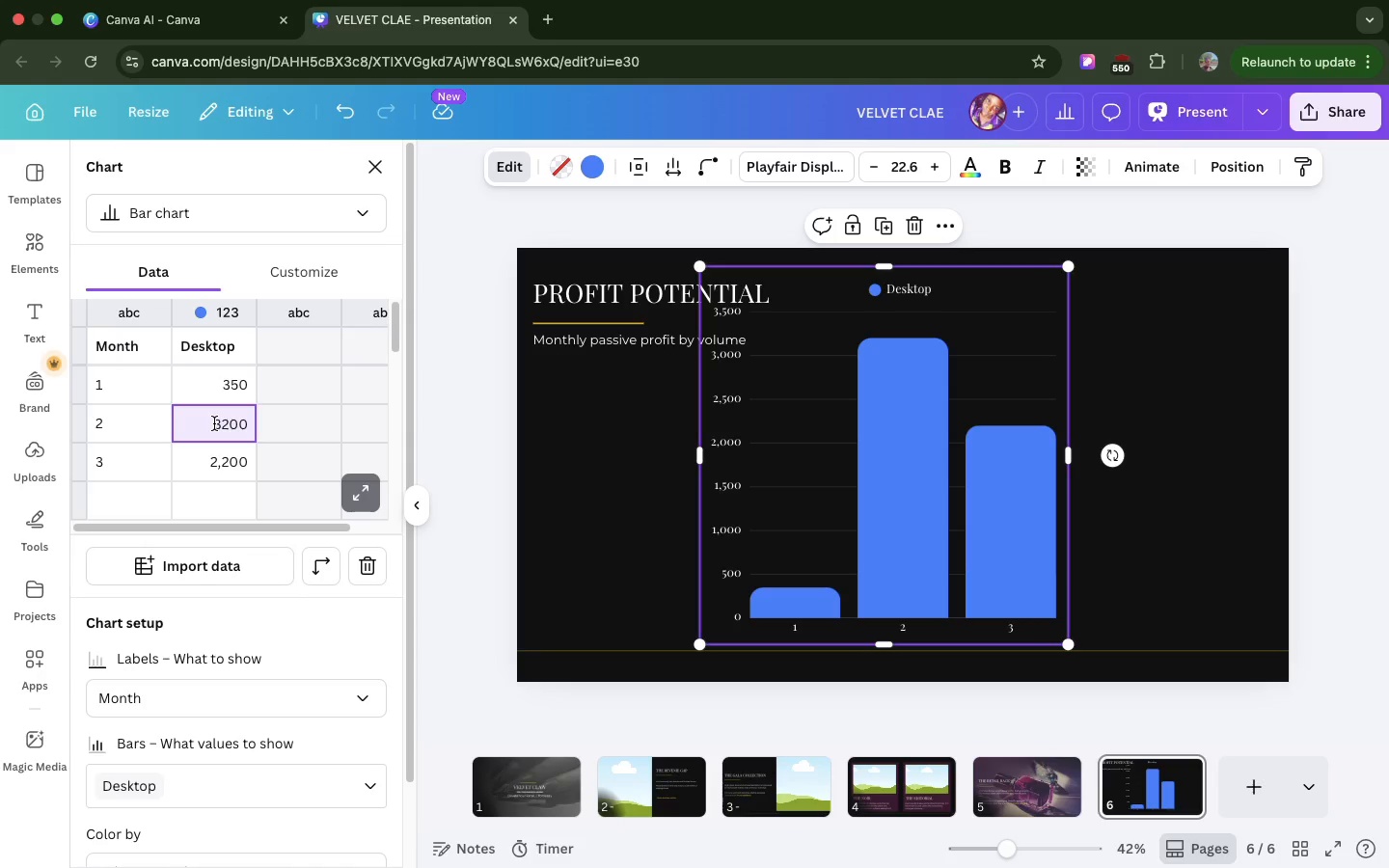 
double_click([214, 423])
 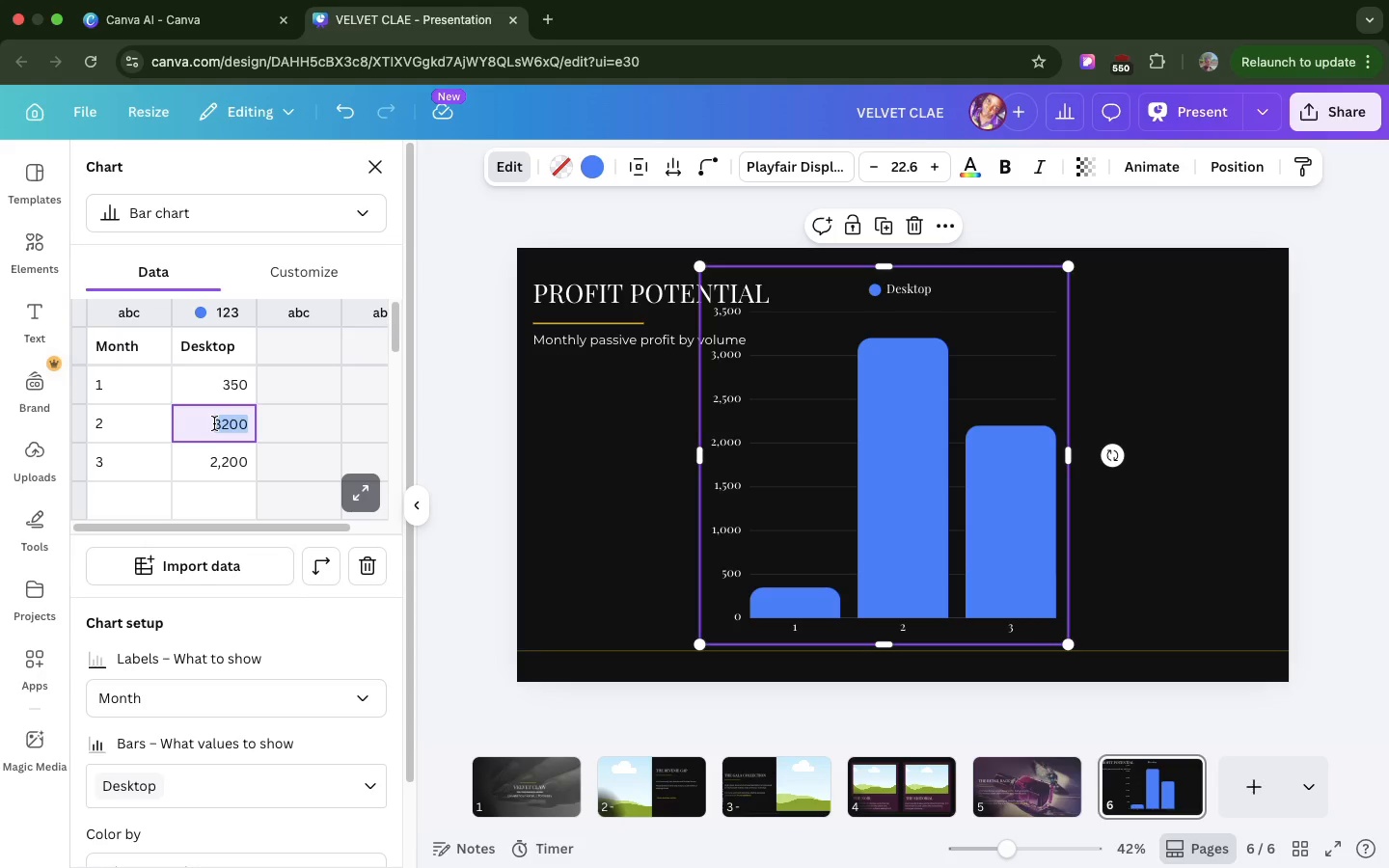 
triple_click([214, 423])
 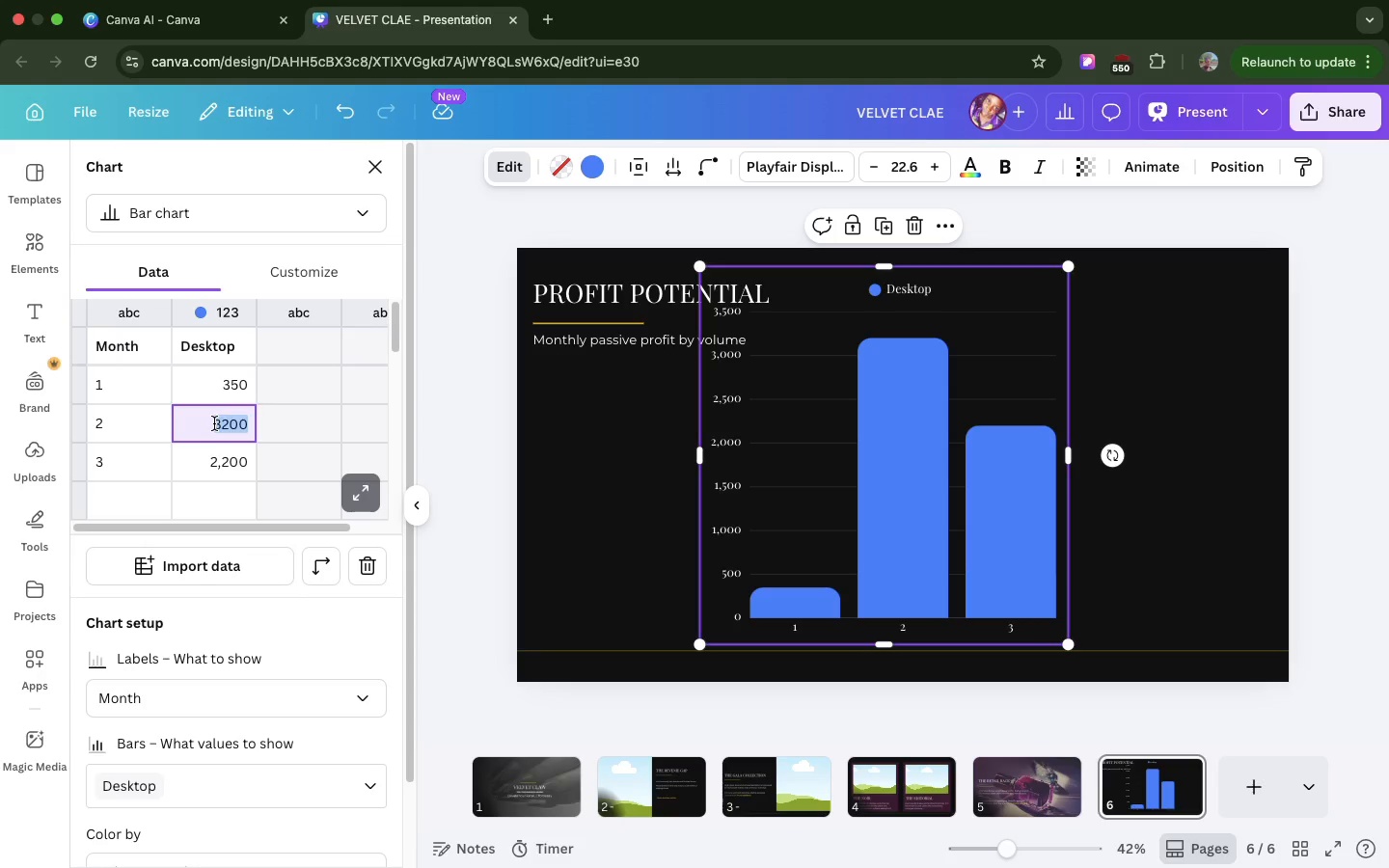 
type(800)
 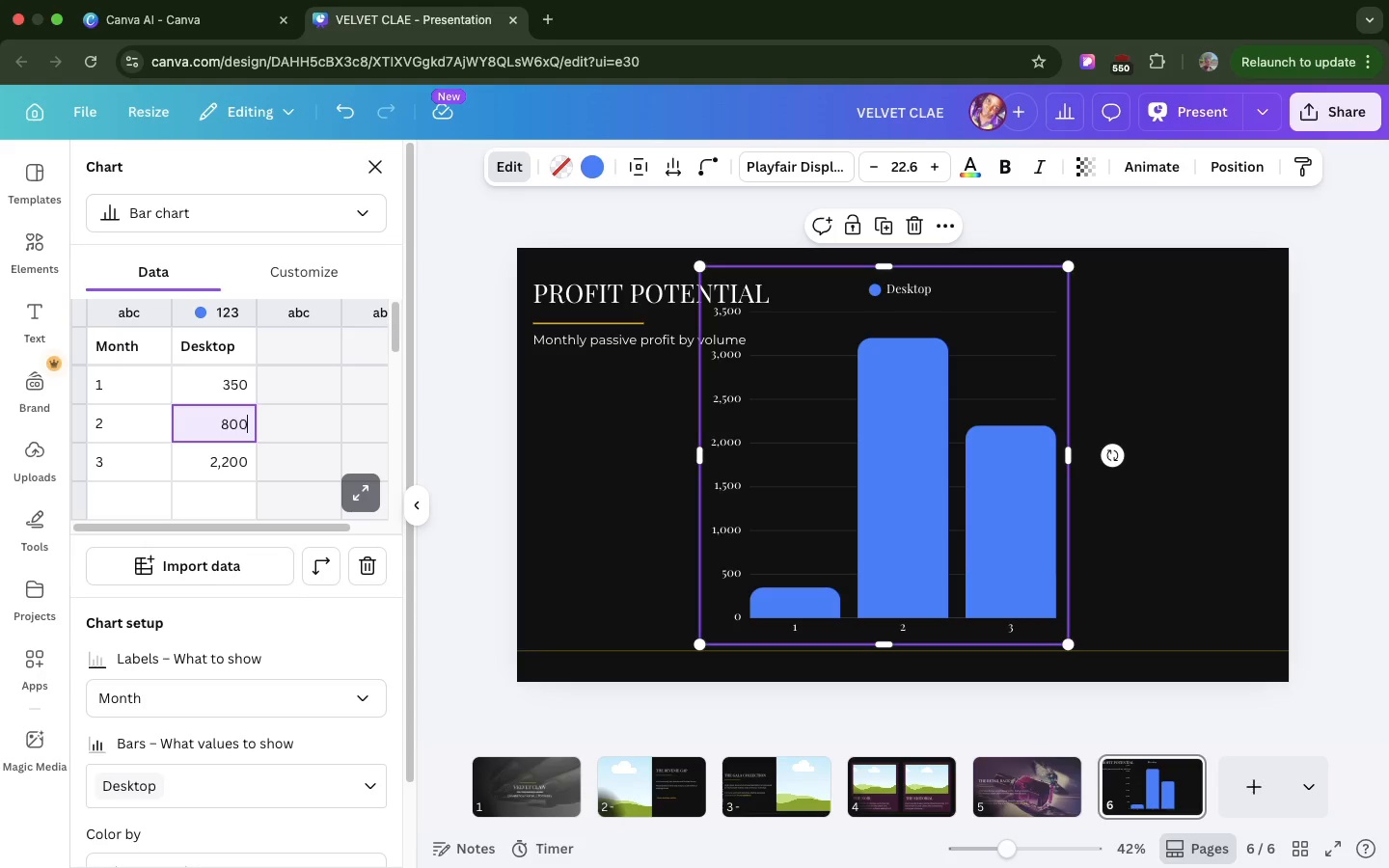 
key(Enter)
 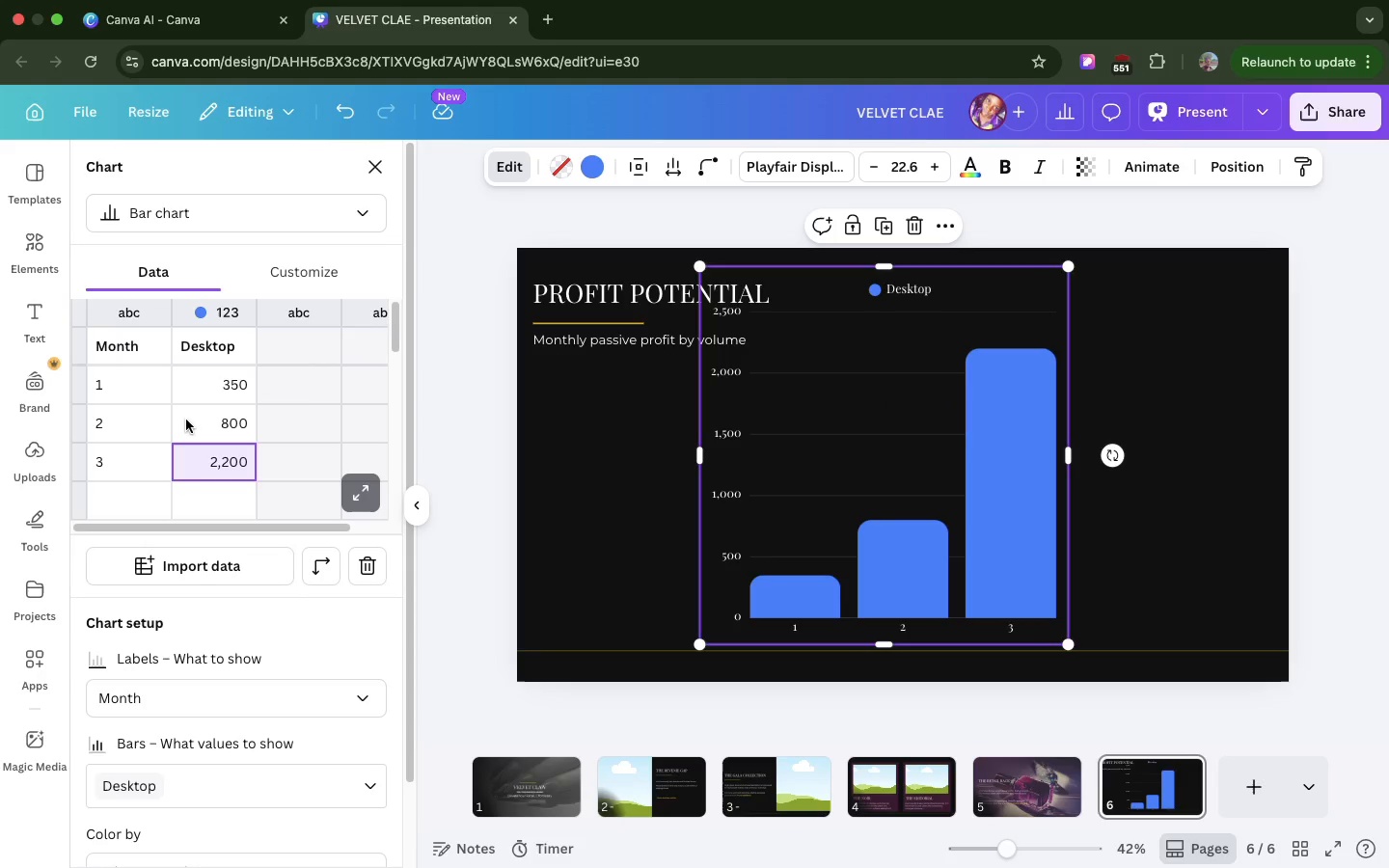 
double_click([186, 420])
 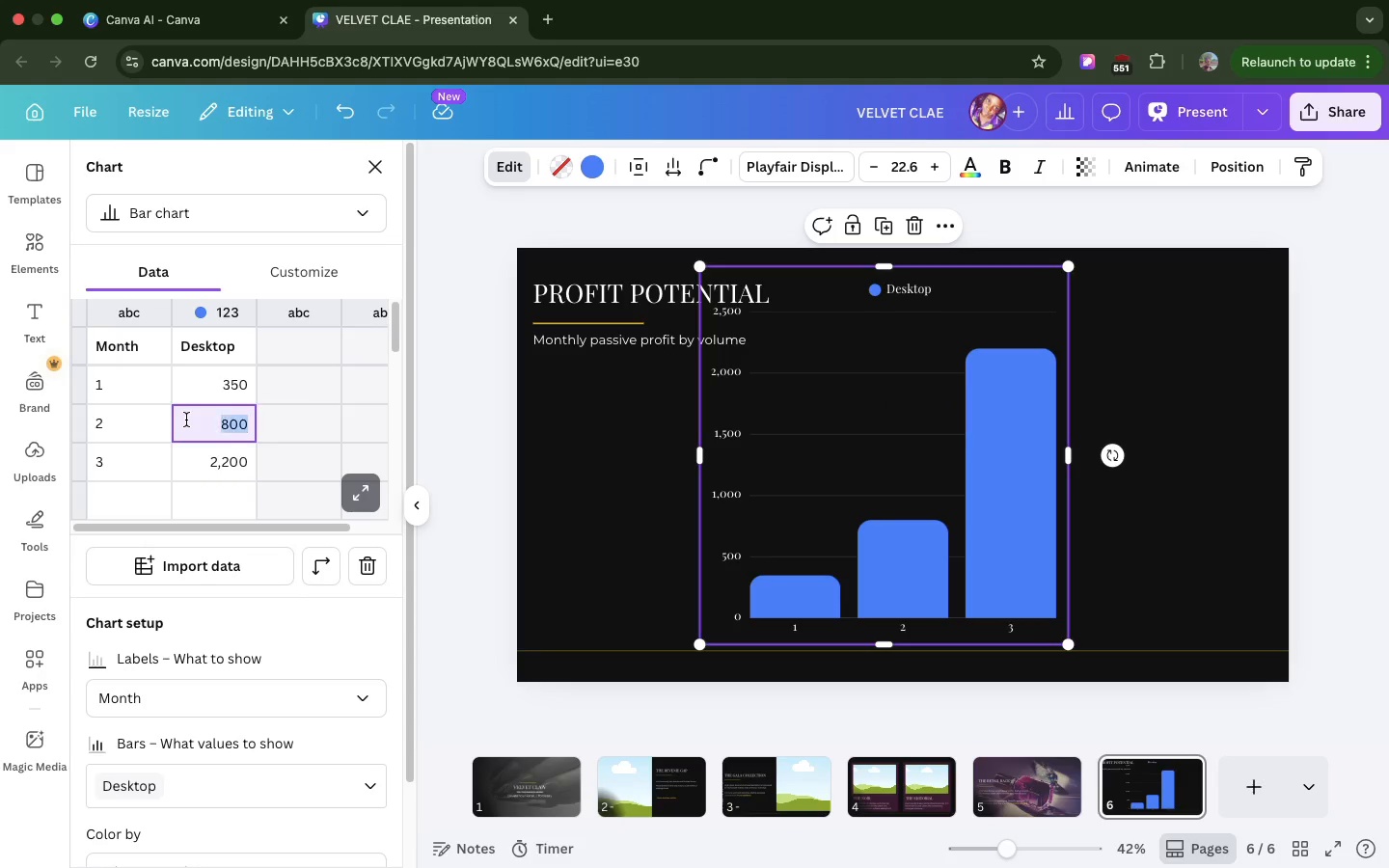 
triple_click([186, 420])
 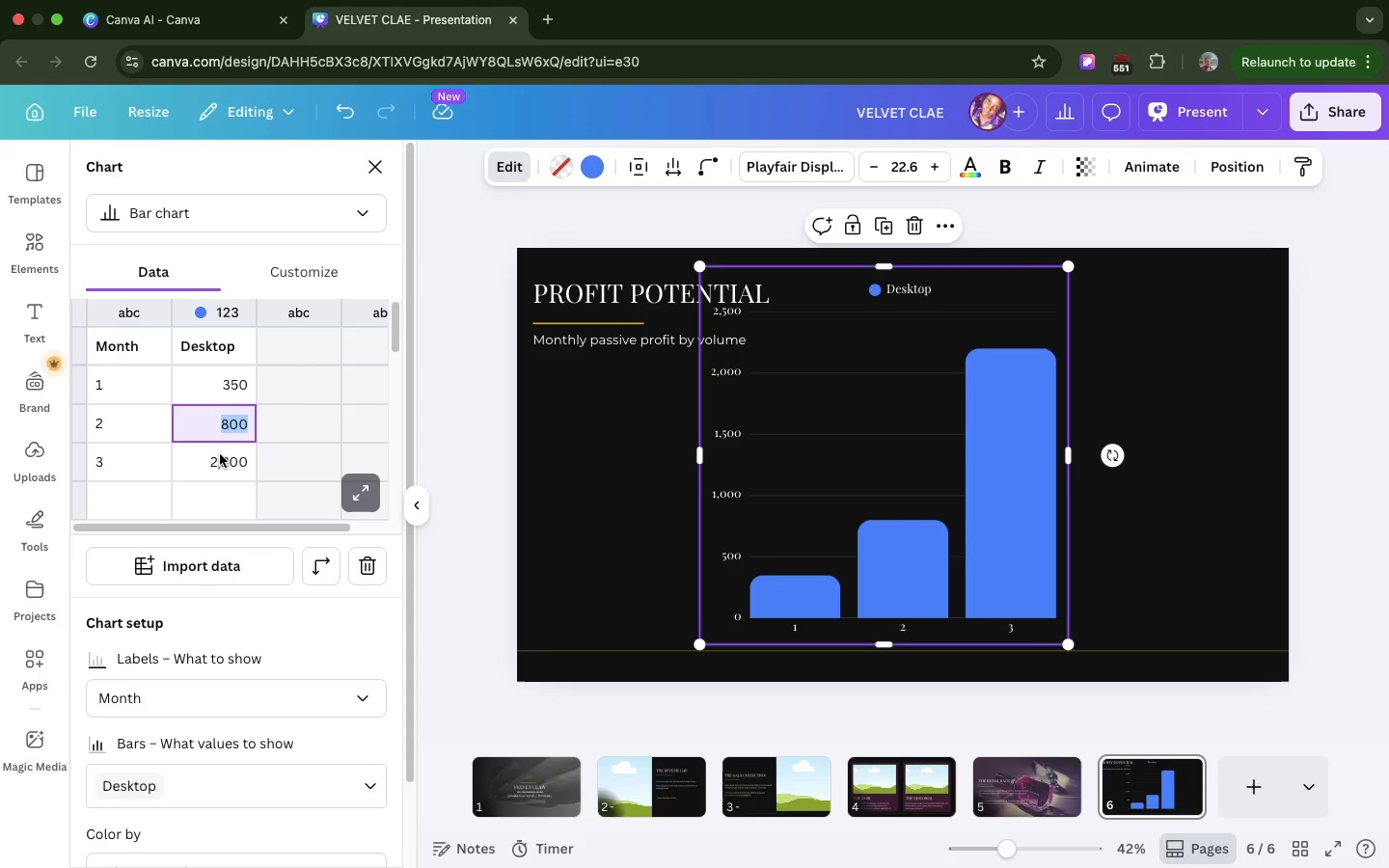 
double_click([220, 454])
 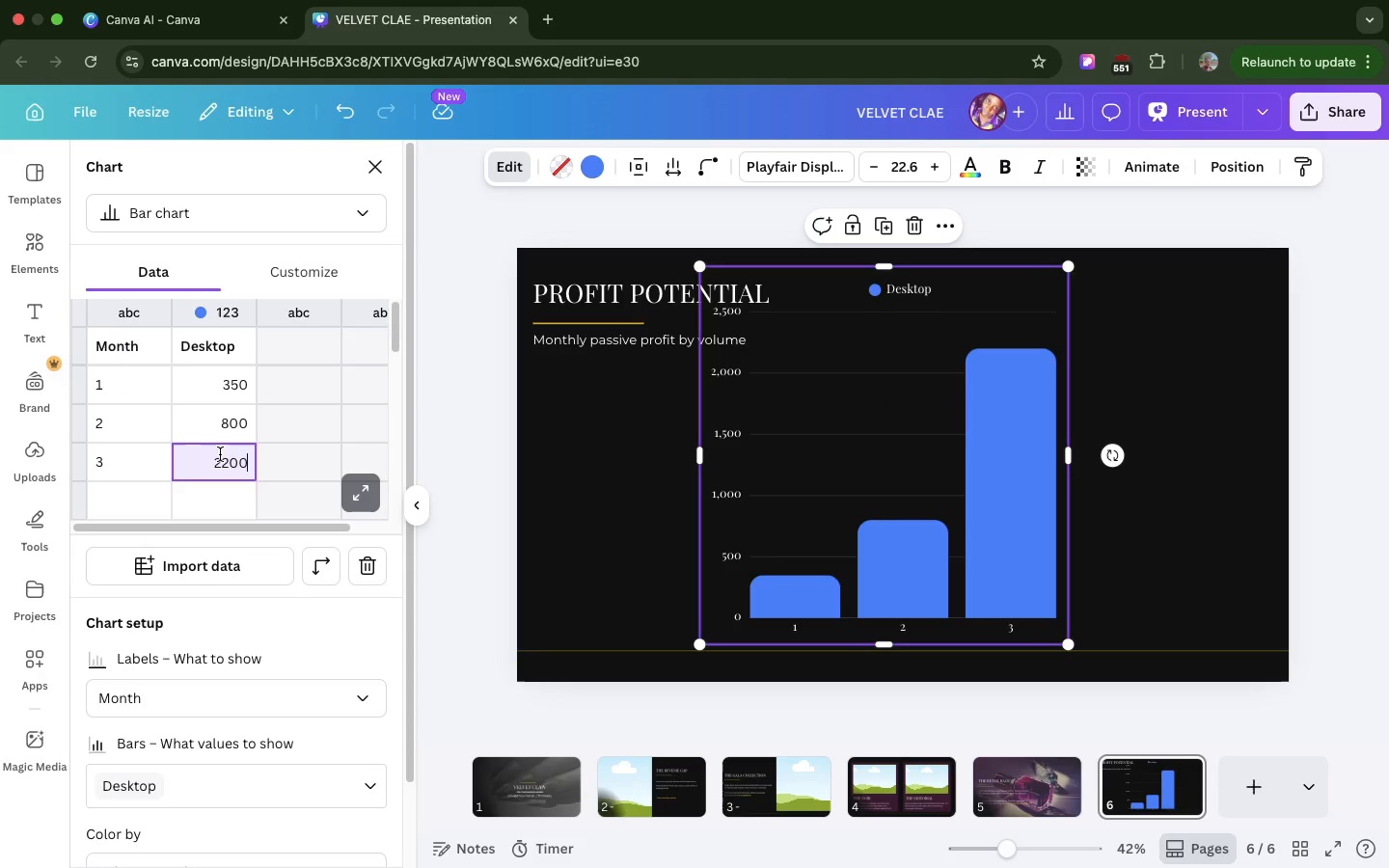 
triple_click([220, 454])
 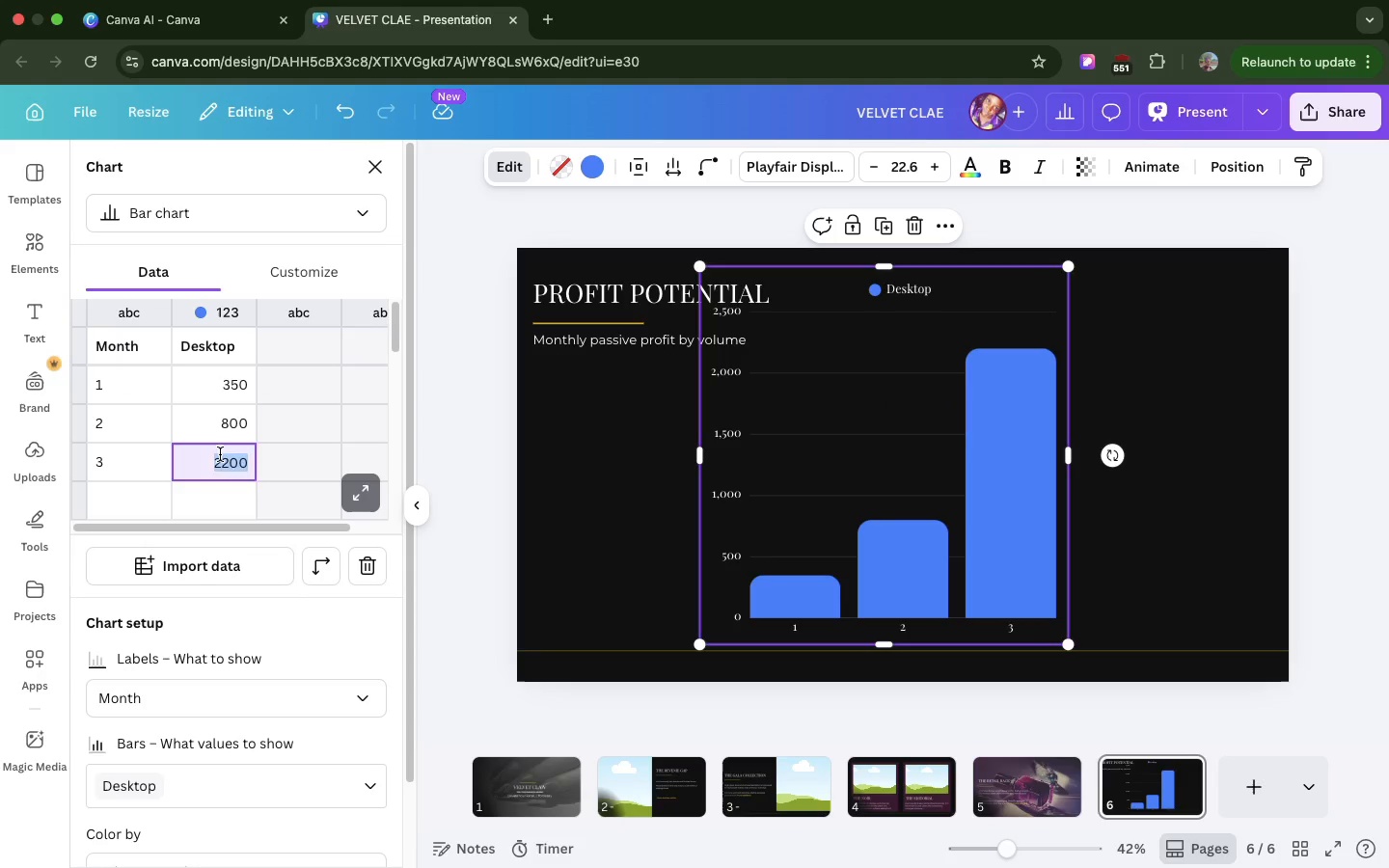 
type(2500)
 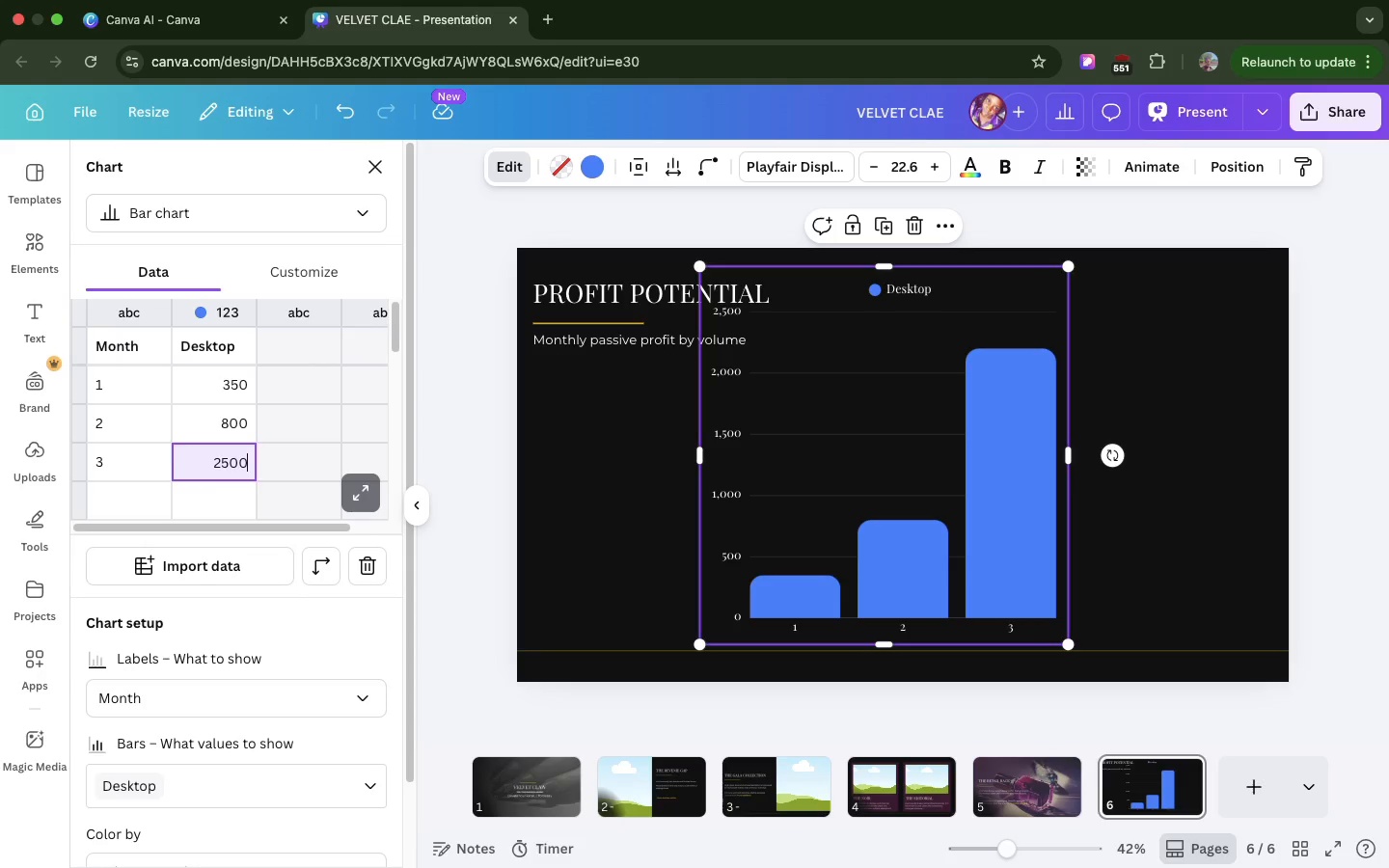 
key(Enter)
 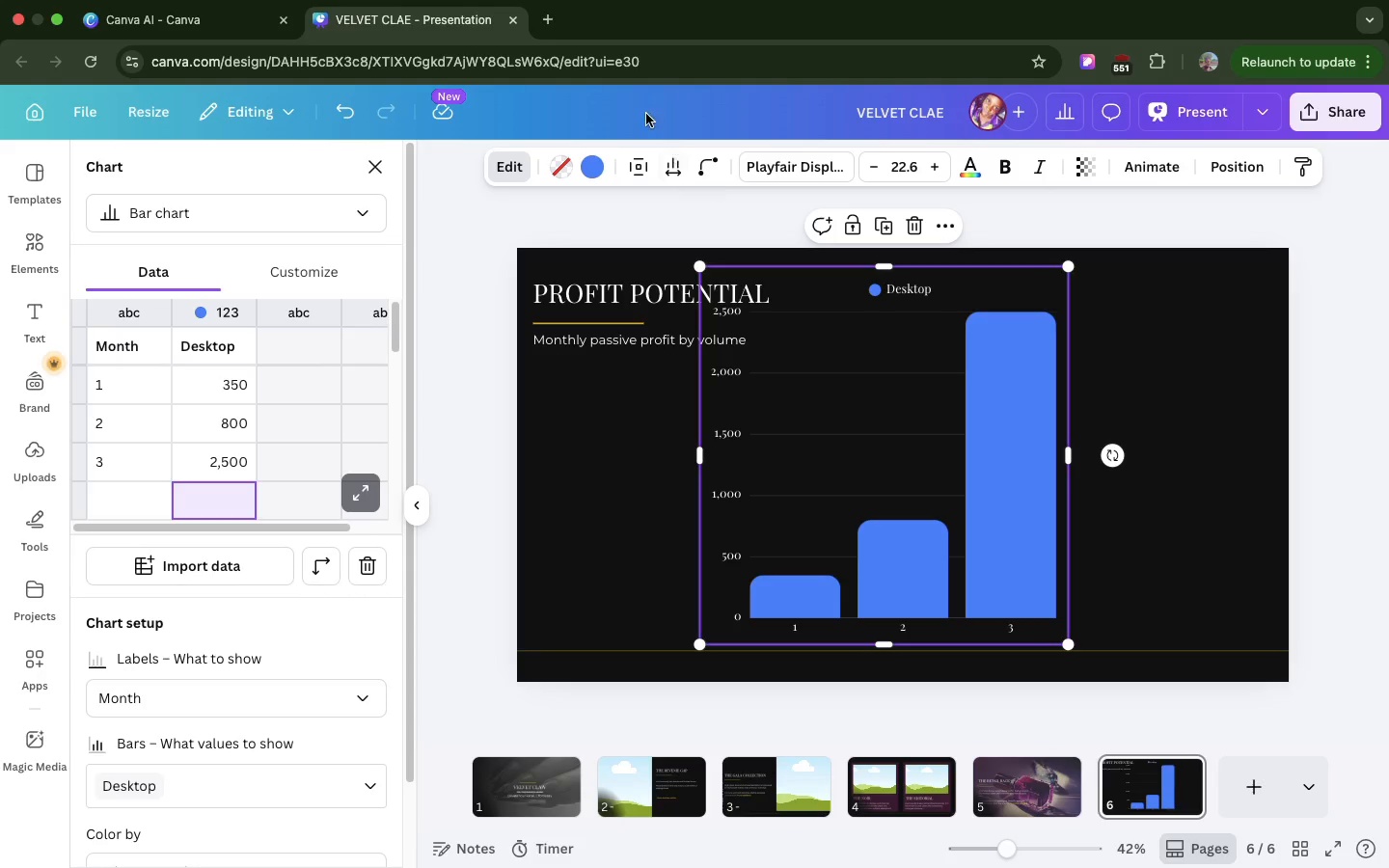 
left_click([594, 162])
 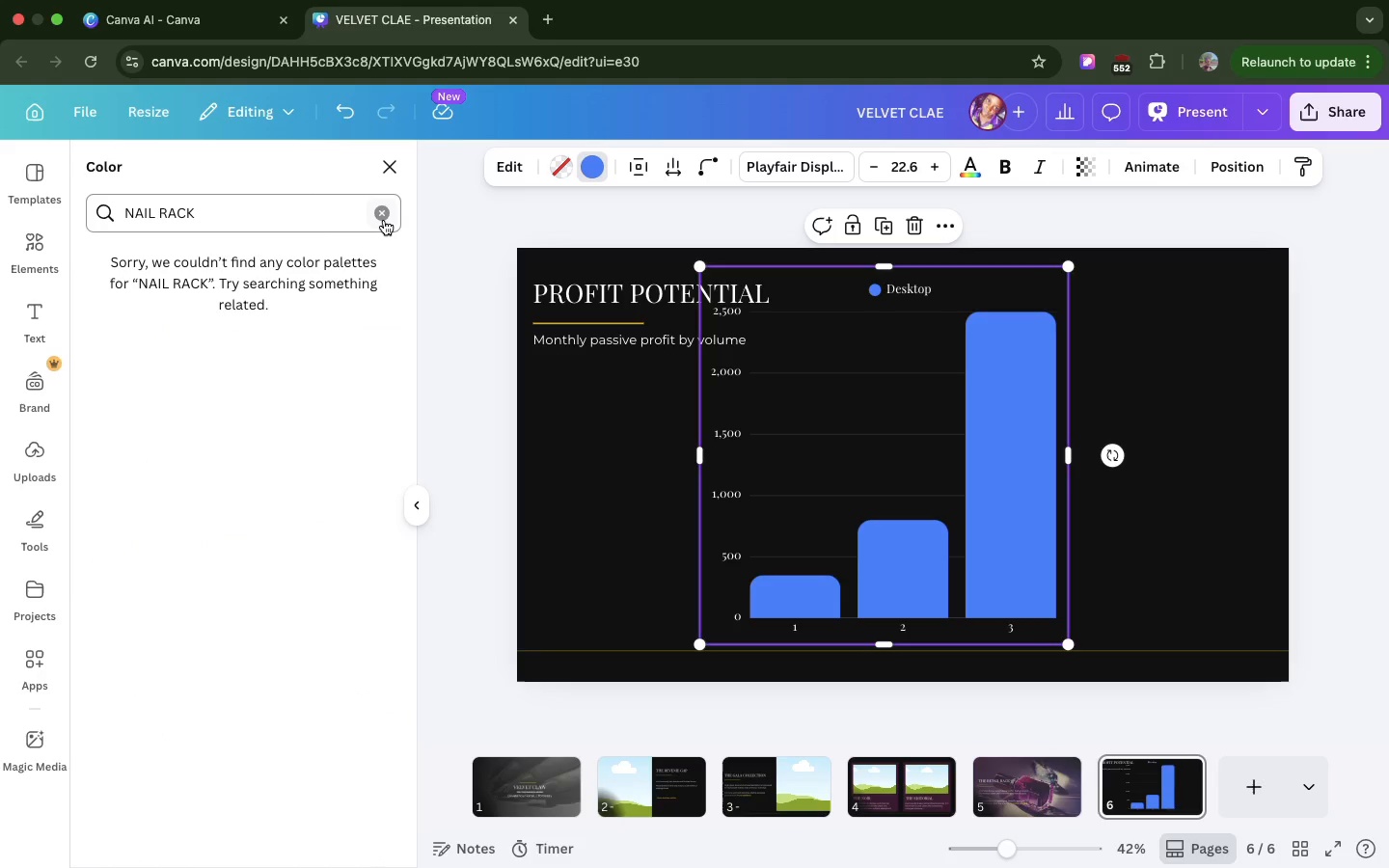 
left_click([384, 216])
 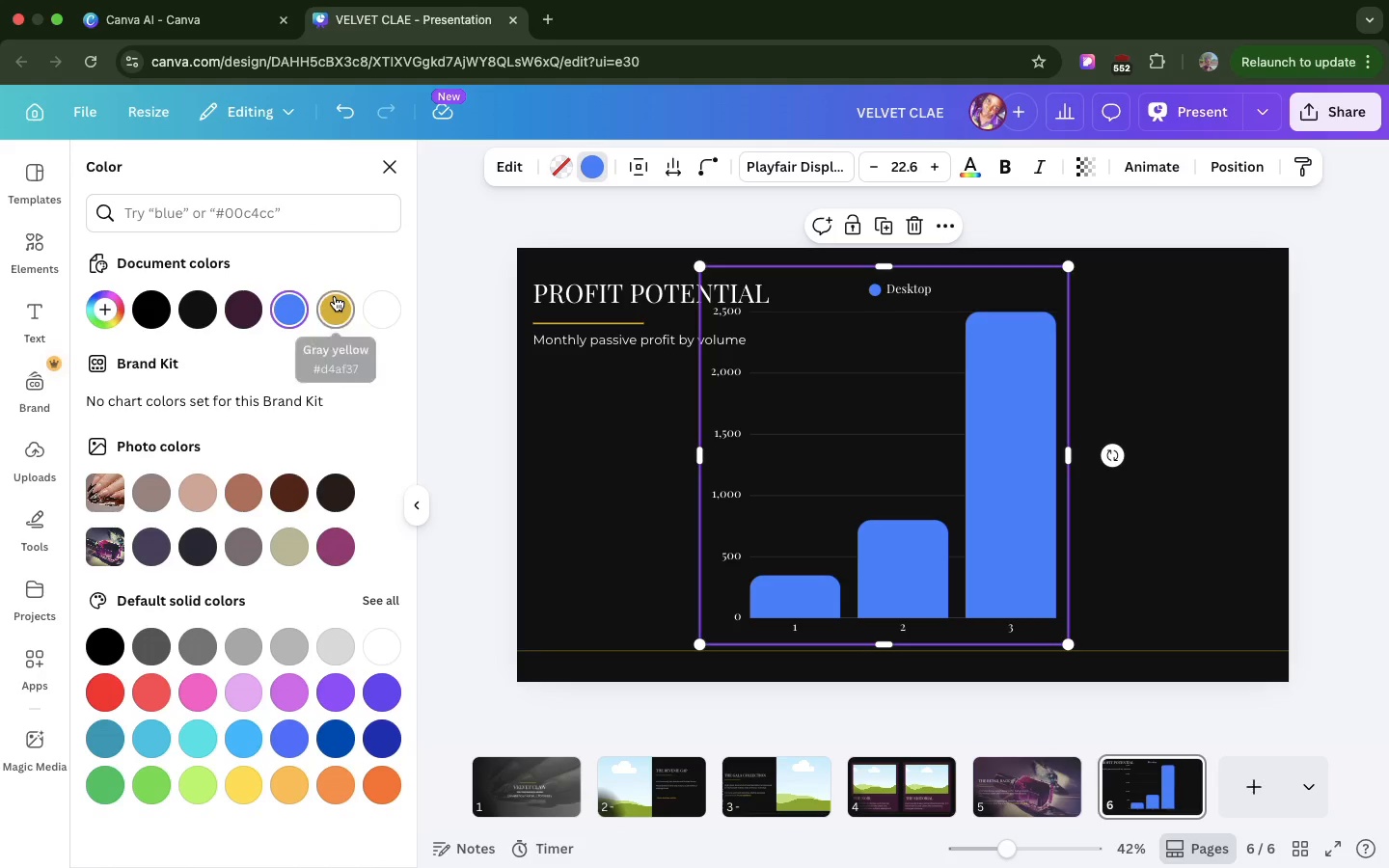 
left_click([335, 296])
 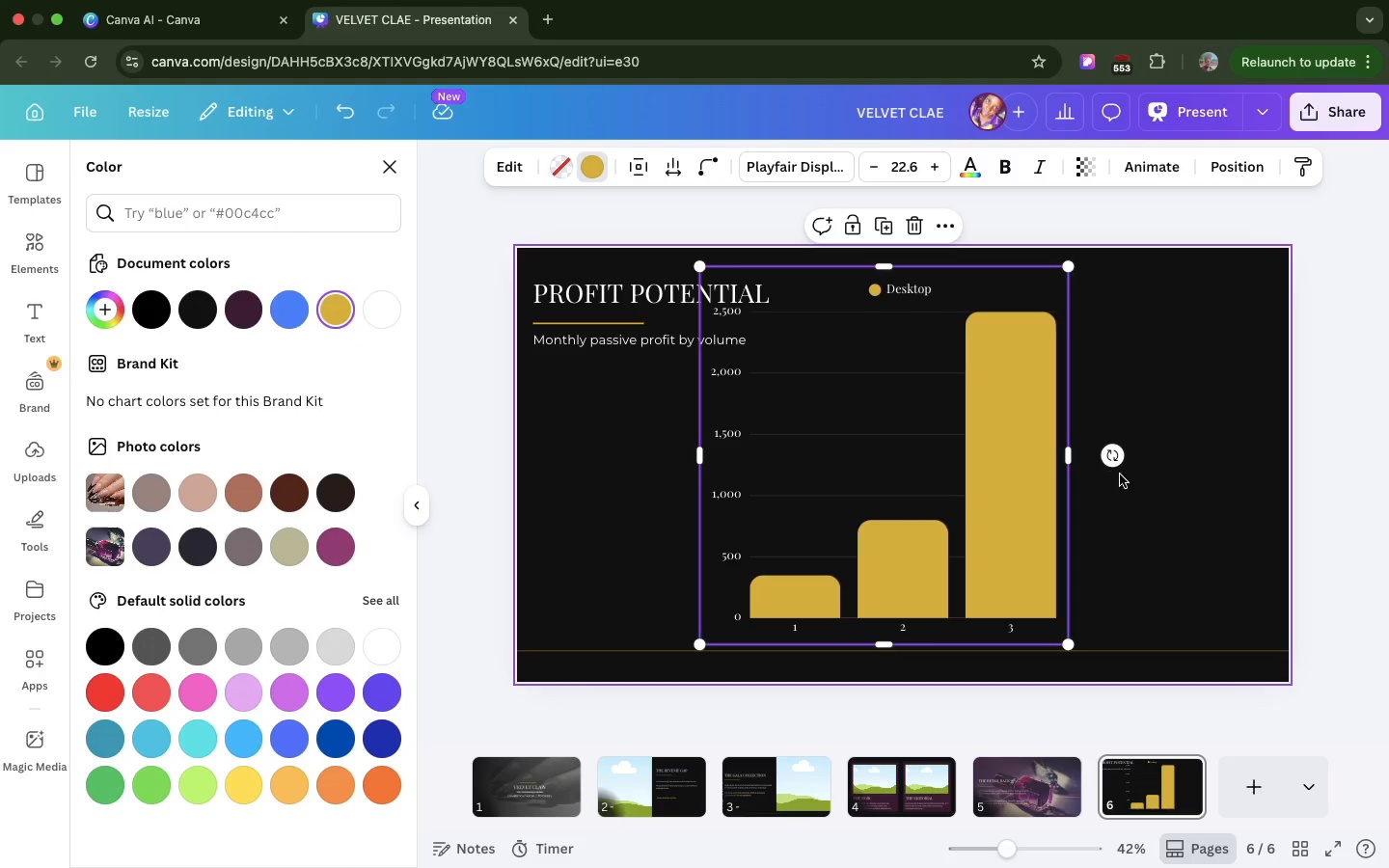 
left_click([1134, 511])
 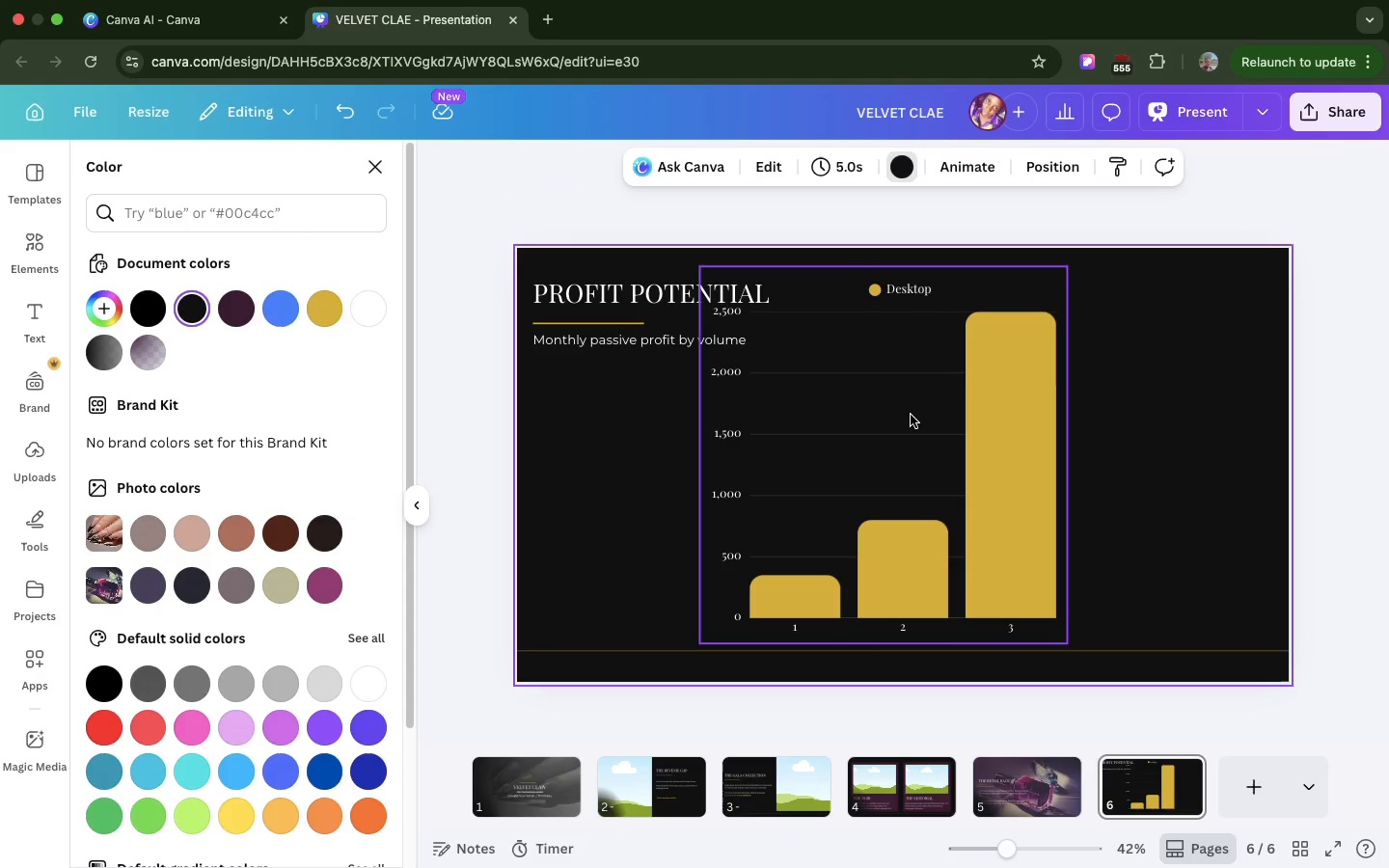 
wait(9.03)
 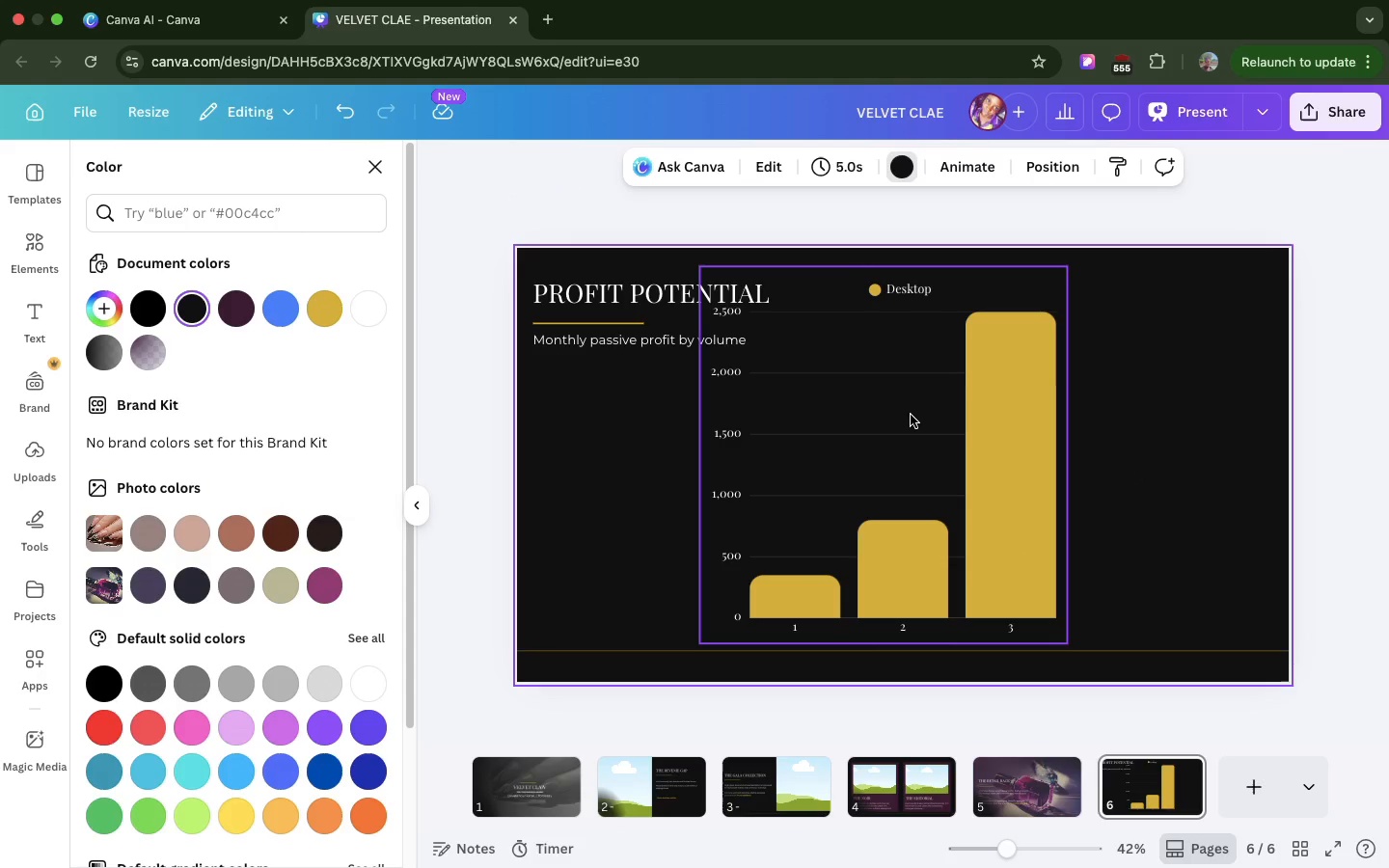 
double_click([912, 301])
 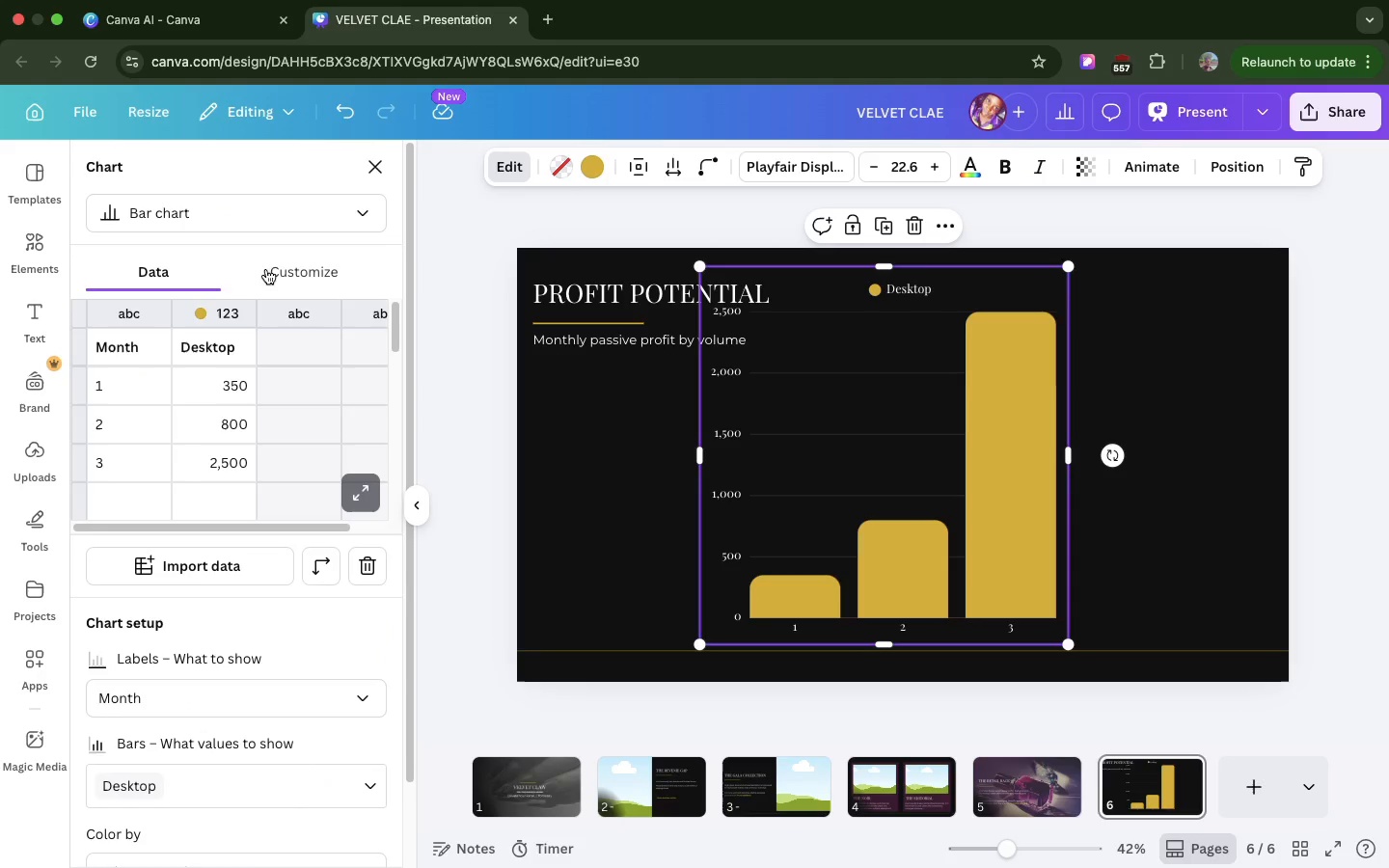 
left_click([276, 271])
 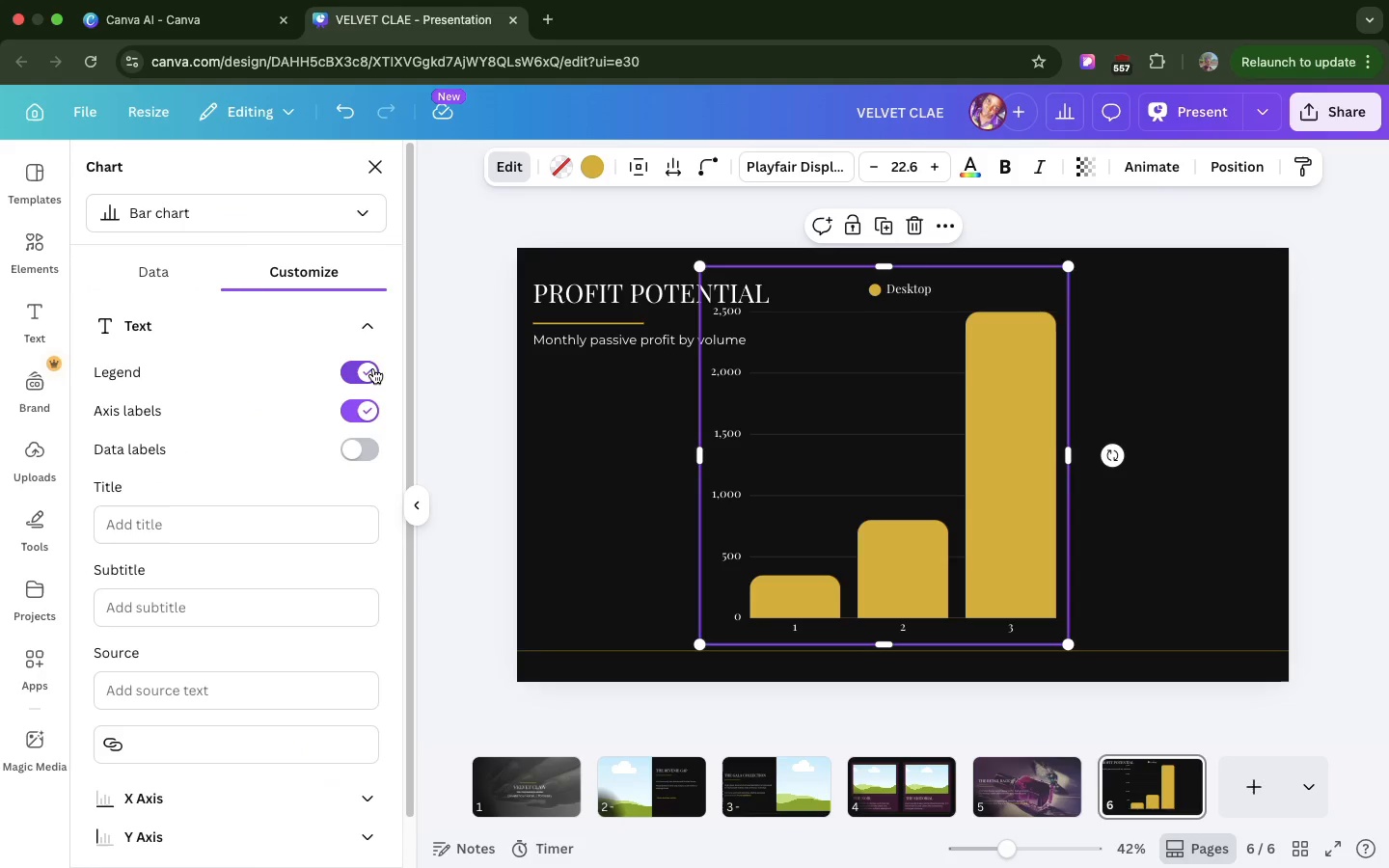 
left_click([372, 368])
 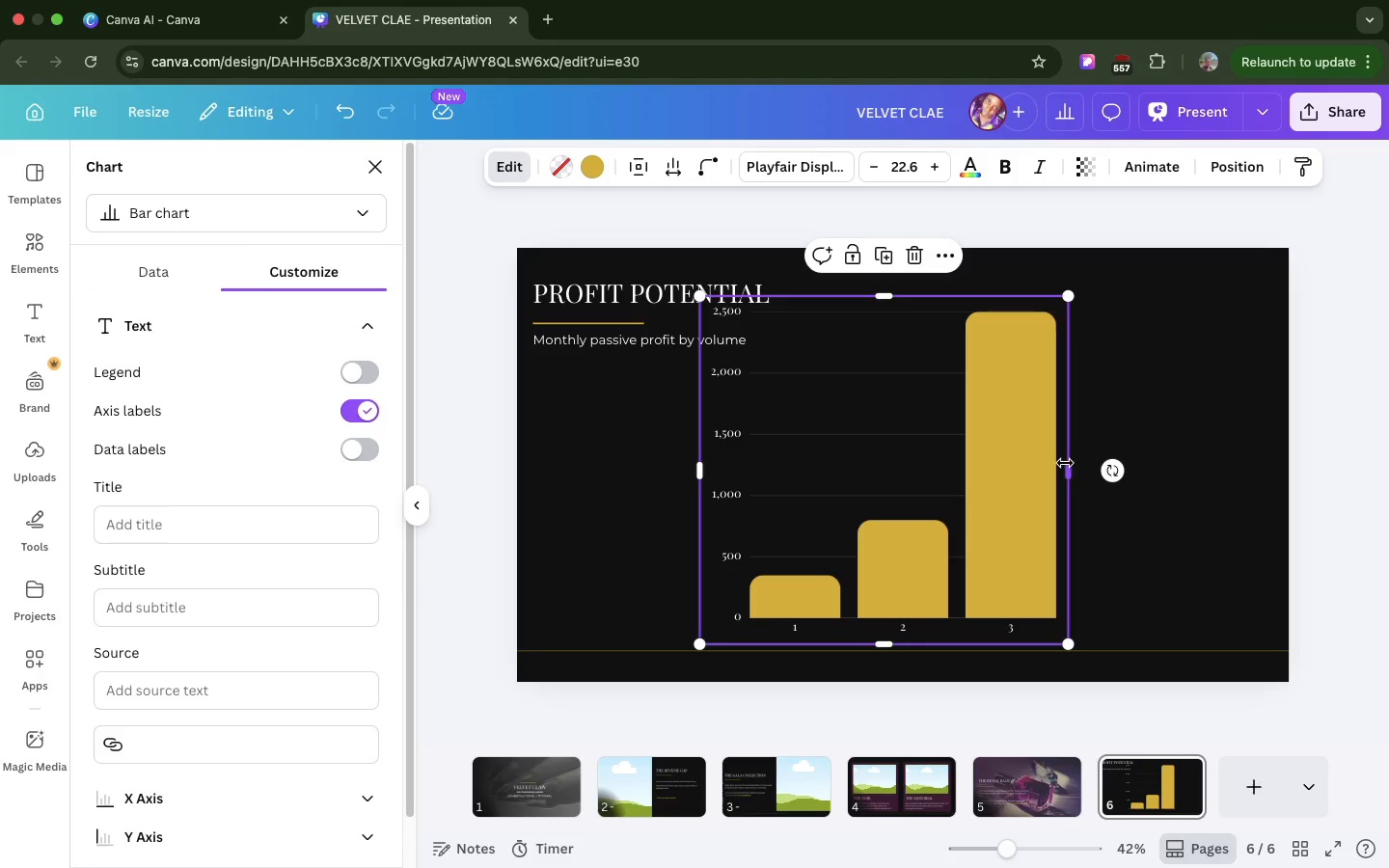 
left_click_drag(start_coordinate=[1074, 459], to_coordinate=[1289, 437])
 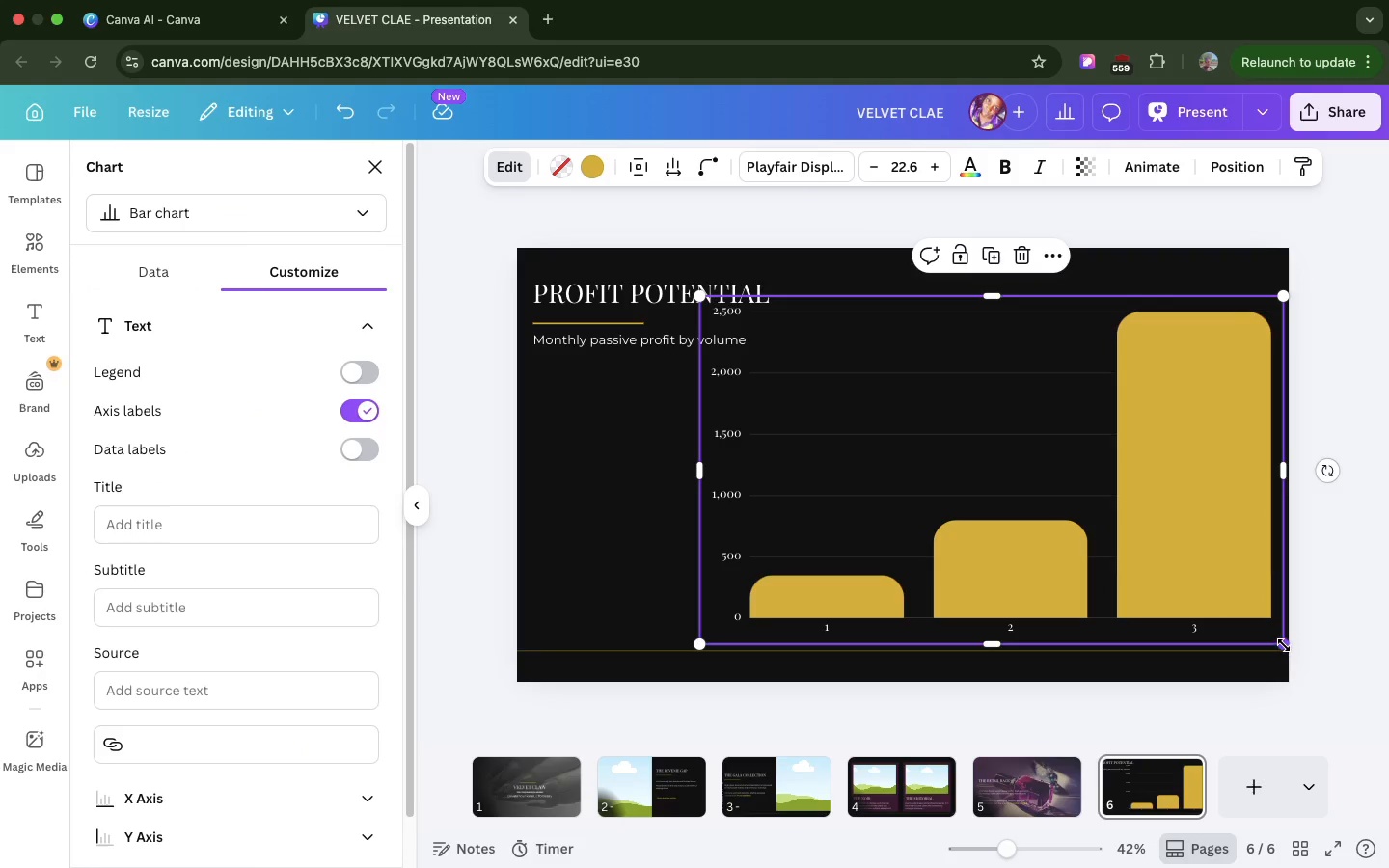 
left_click_drag(start_coordinate=[1284, 645], to_coordinate=[1198, 560])
 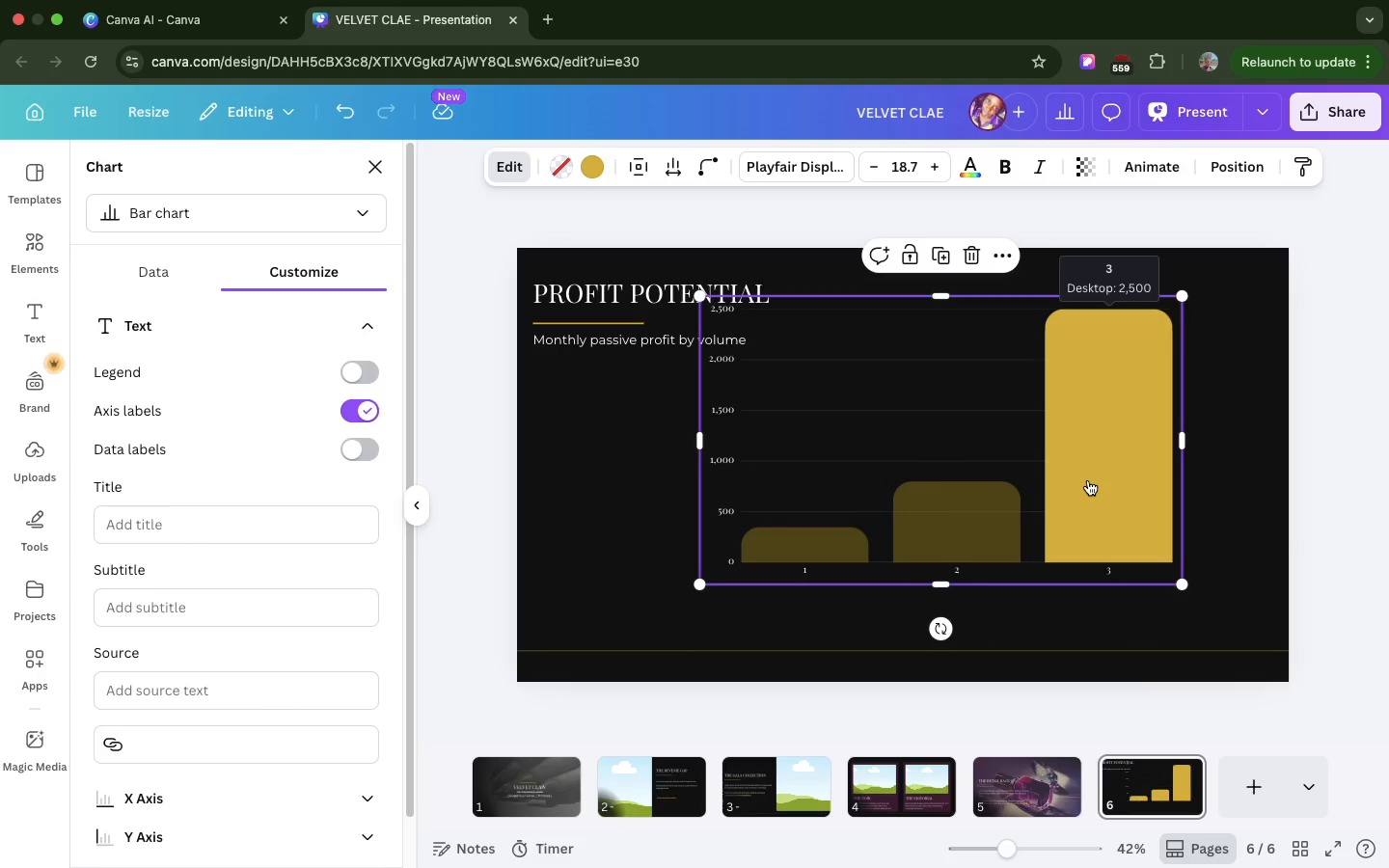 
left_click_drag(start_coordinate=[1088, 480], to_coordinate=[1017, 546])
 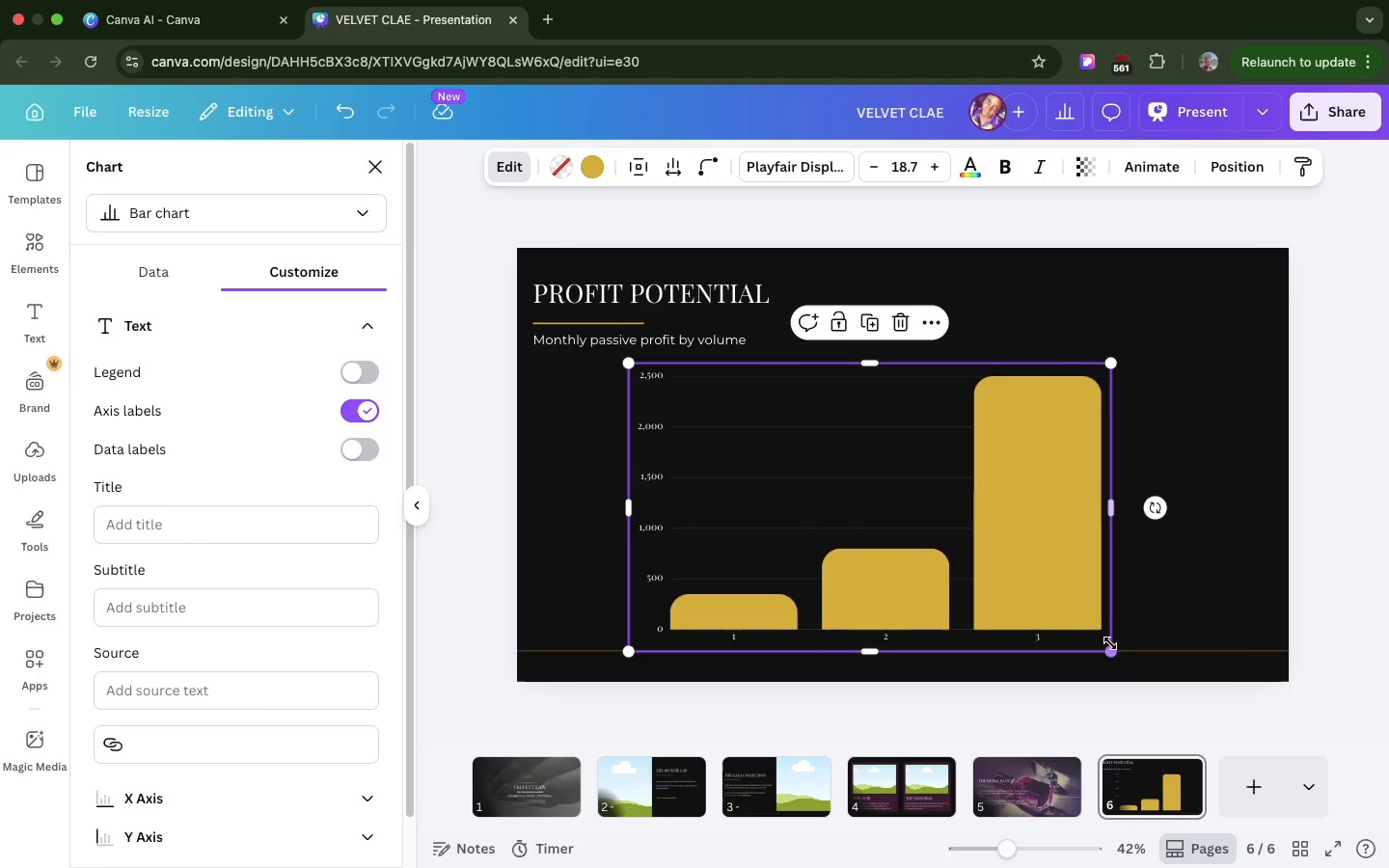 
left_click_drag(start_coordinate=[1110, 643], to_coordinate=[1045, 593])
 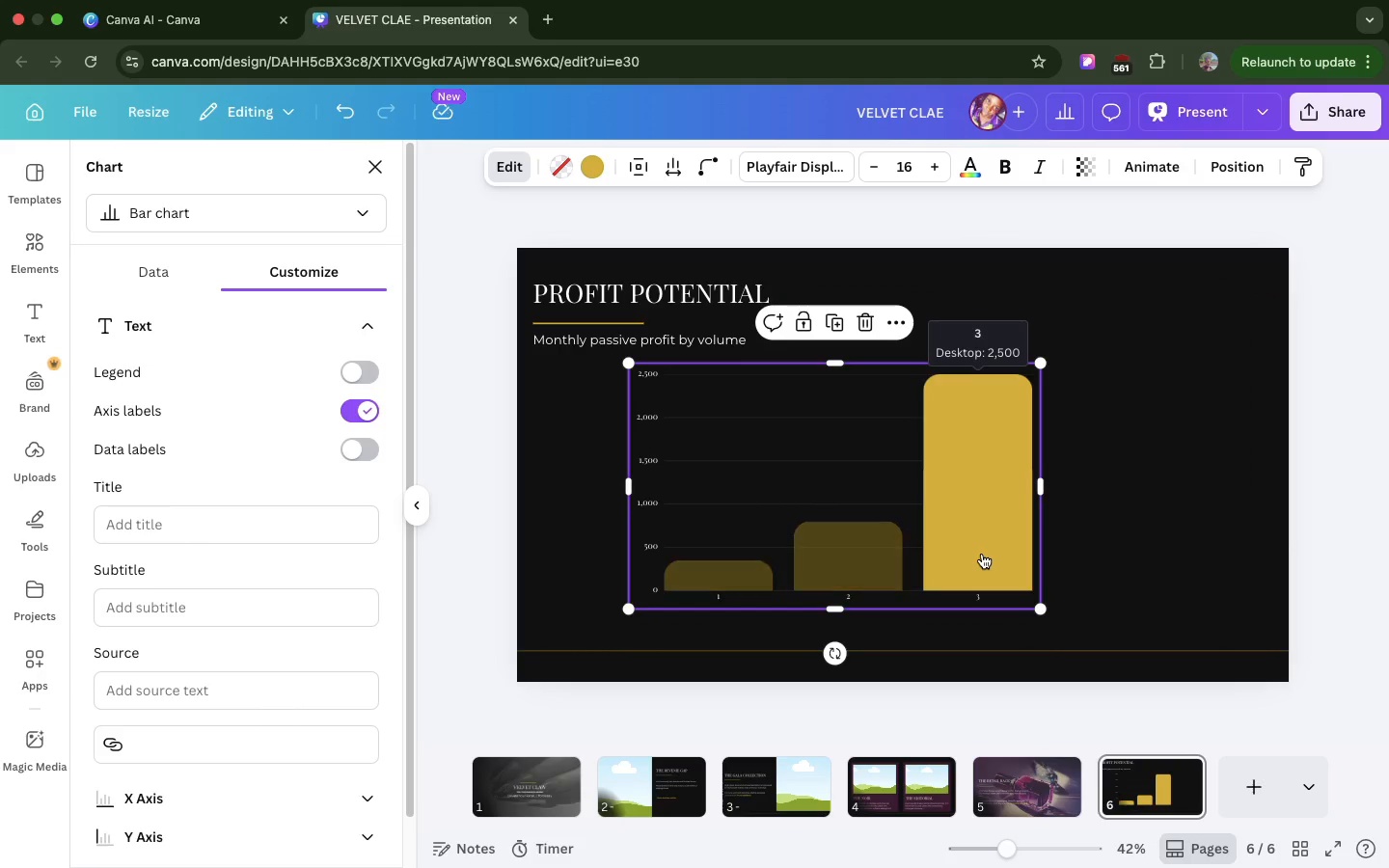 
left_click_drag(start_coordinate=[982, 554], to_coordinate=[917, 564])
 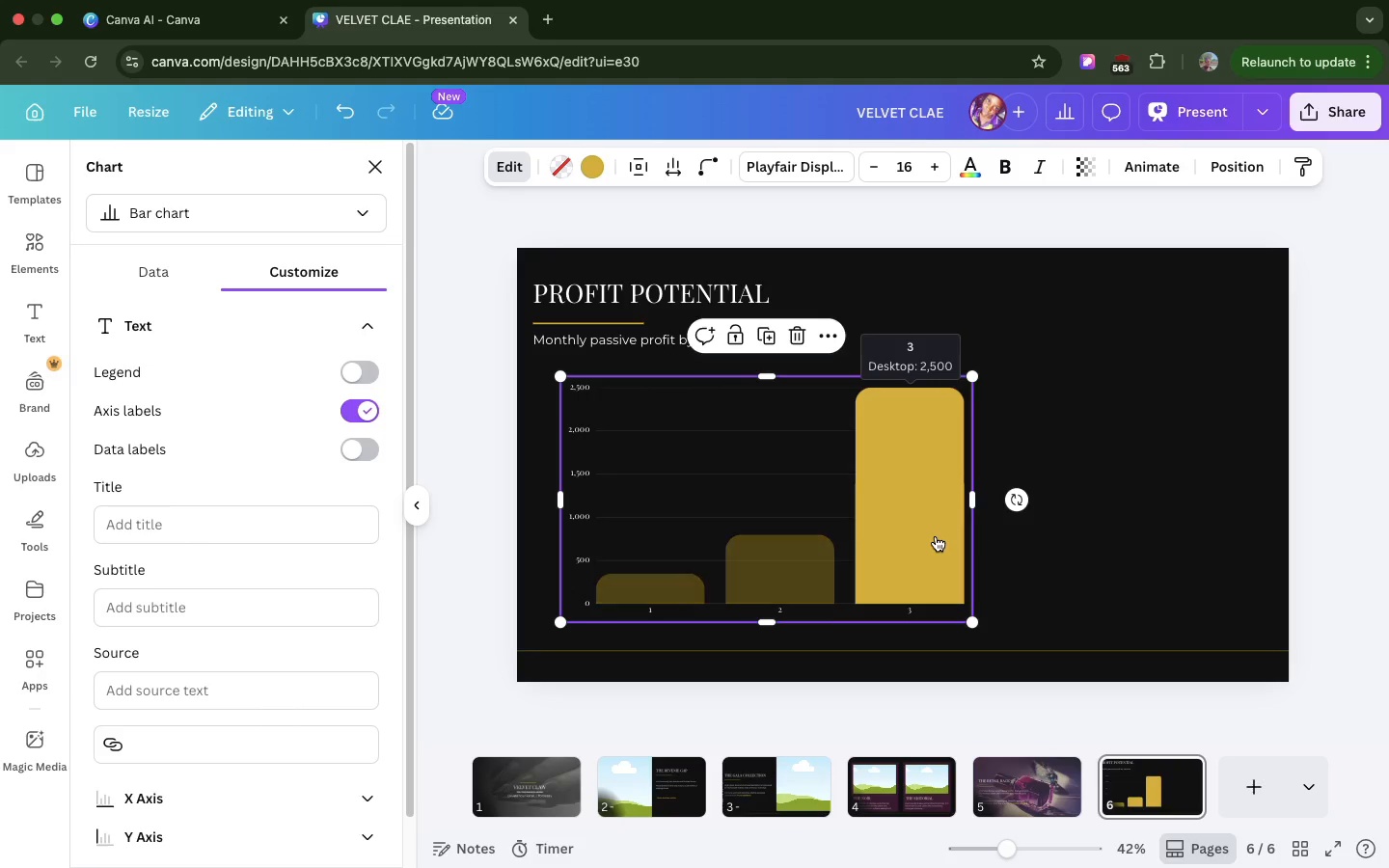 
left_click_drag(start_coordinate=[936, 536], to_coordinate=[940, 522])
 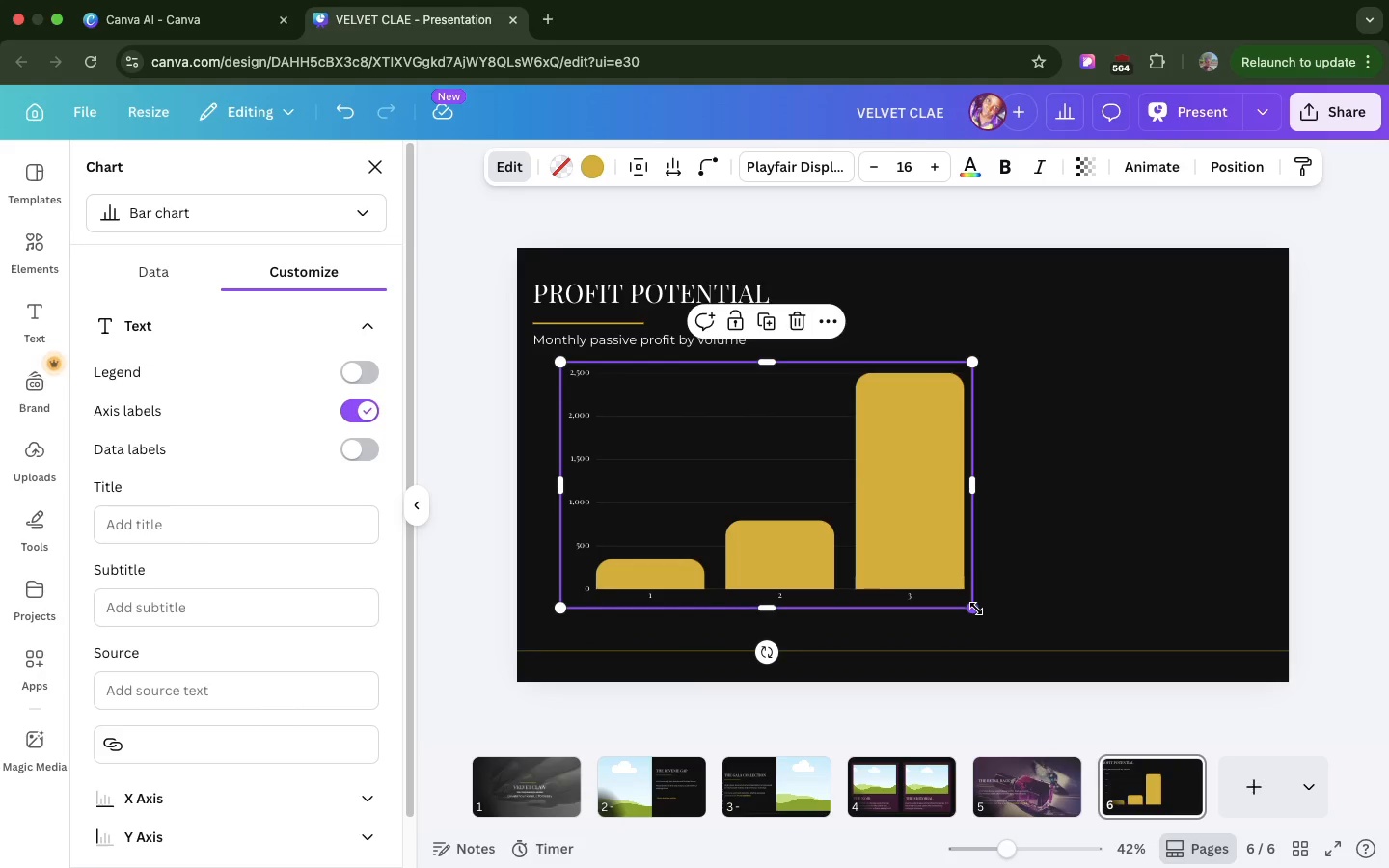 
left_click_drag(start_coordinate=[976, 609], to_coordinate=[923, 573])
 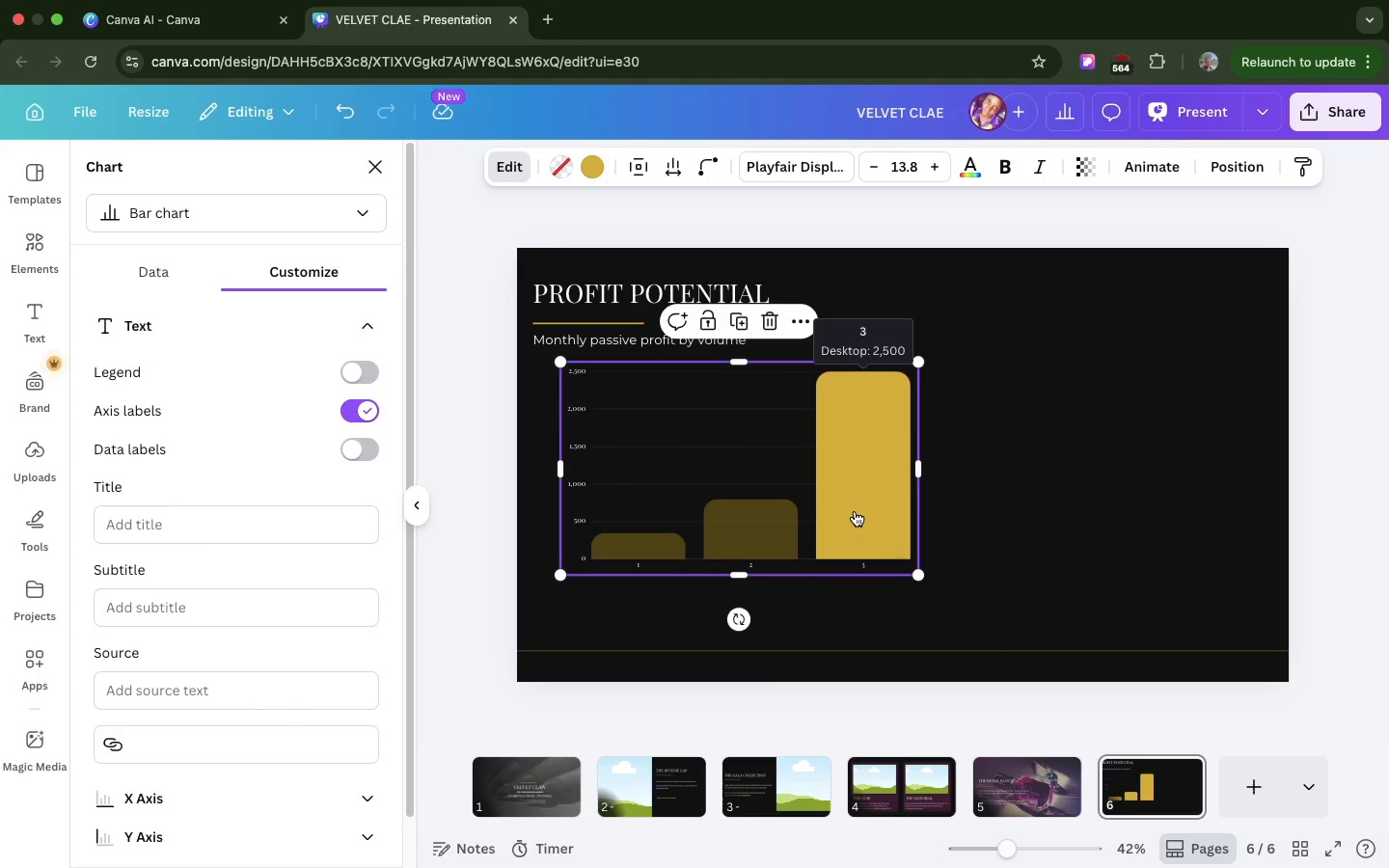 
left_click_drag(start_coordinate=[855, 511], to_coordinate=[858, 524])
 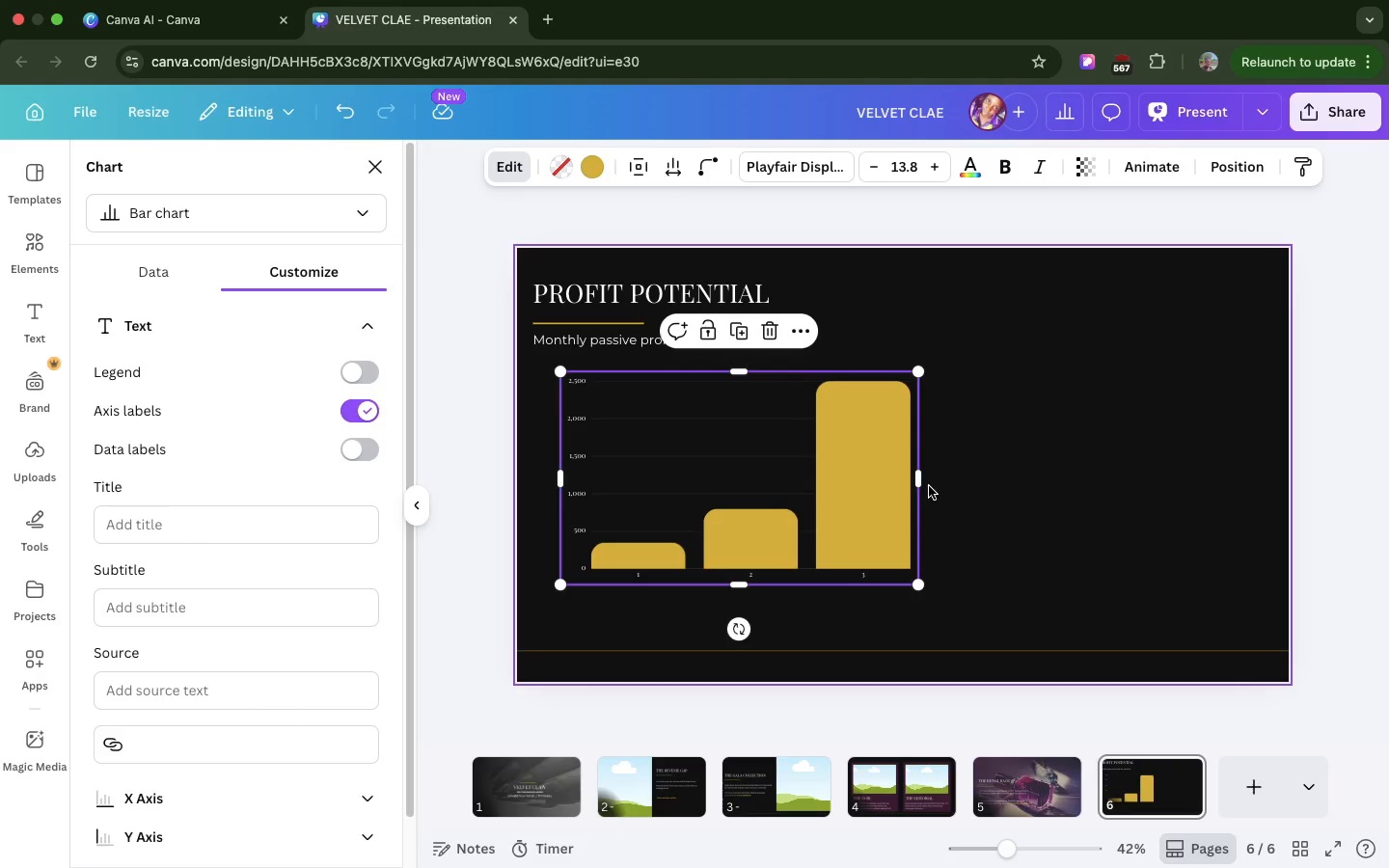 
left_click_drag(start_coordinate=[924, 486], to_coordinate=[1255, 445])
 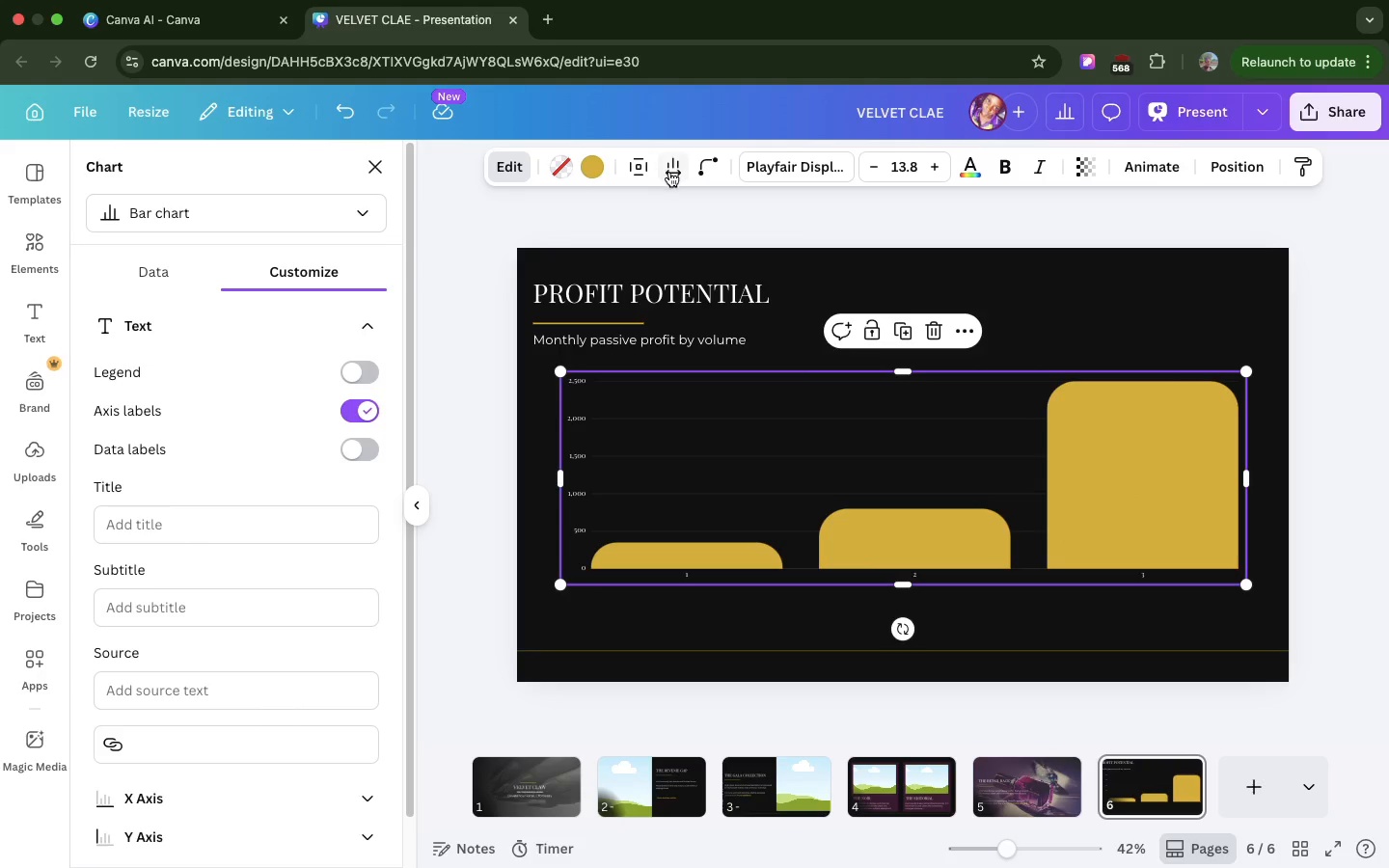 
left_click([671, 173])
 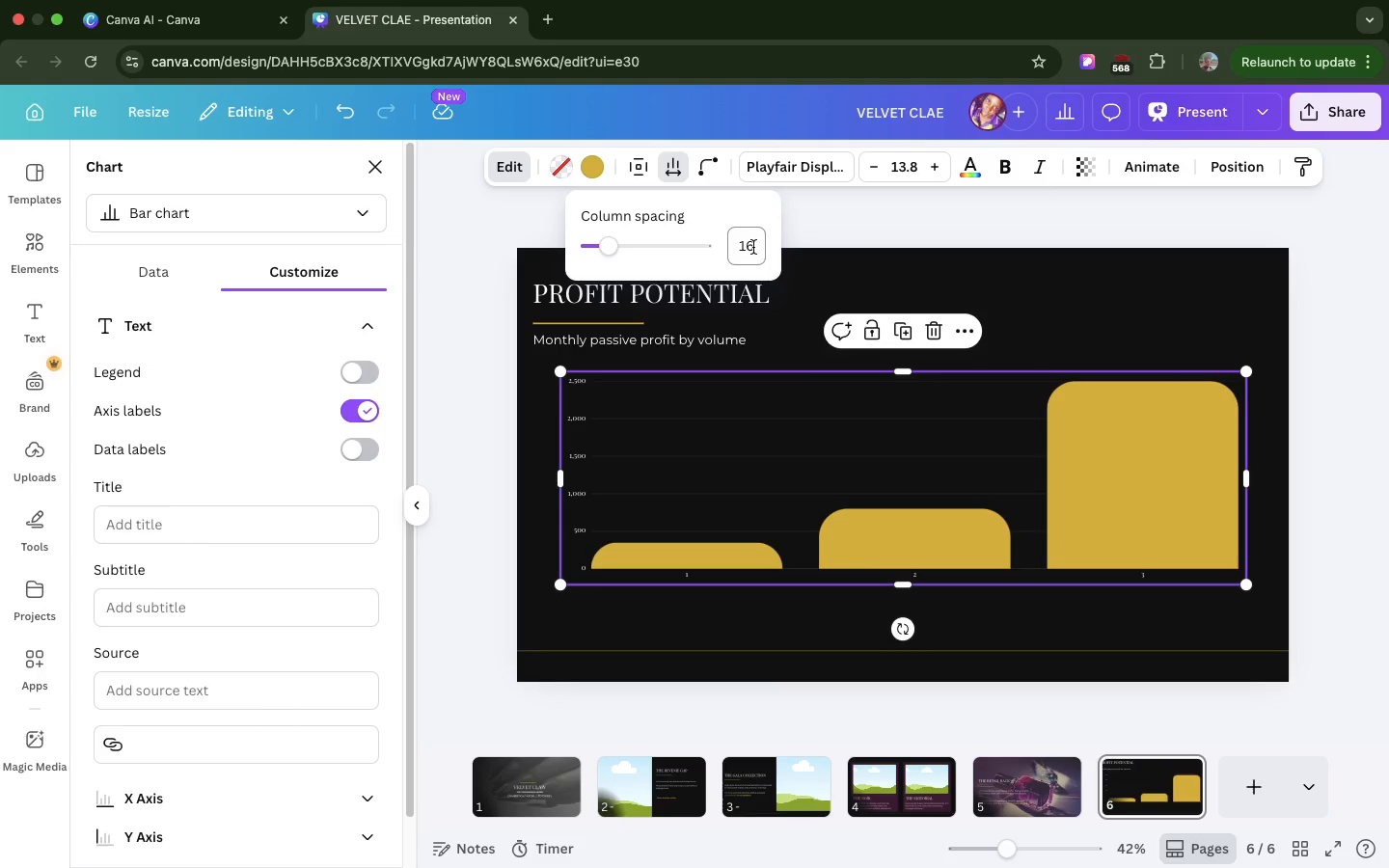 
left_click([753, 247])
 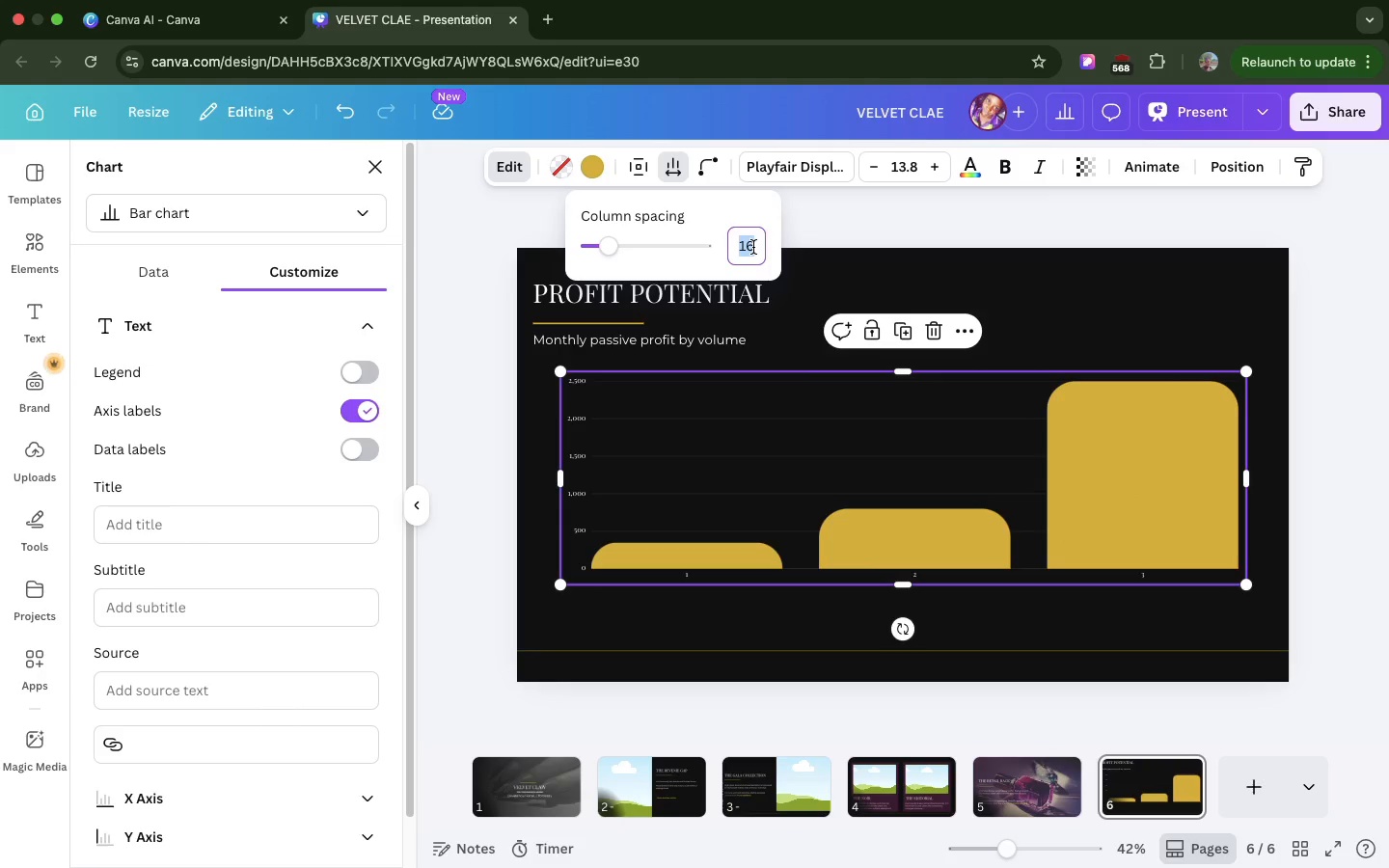 
type(2000)
key(Backspace)
 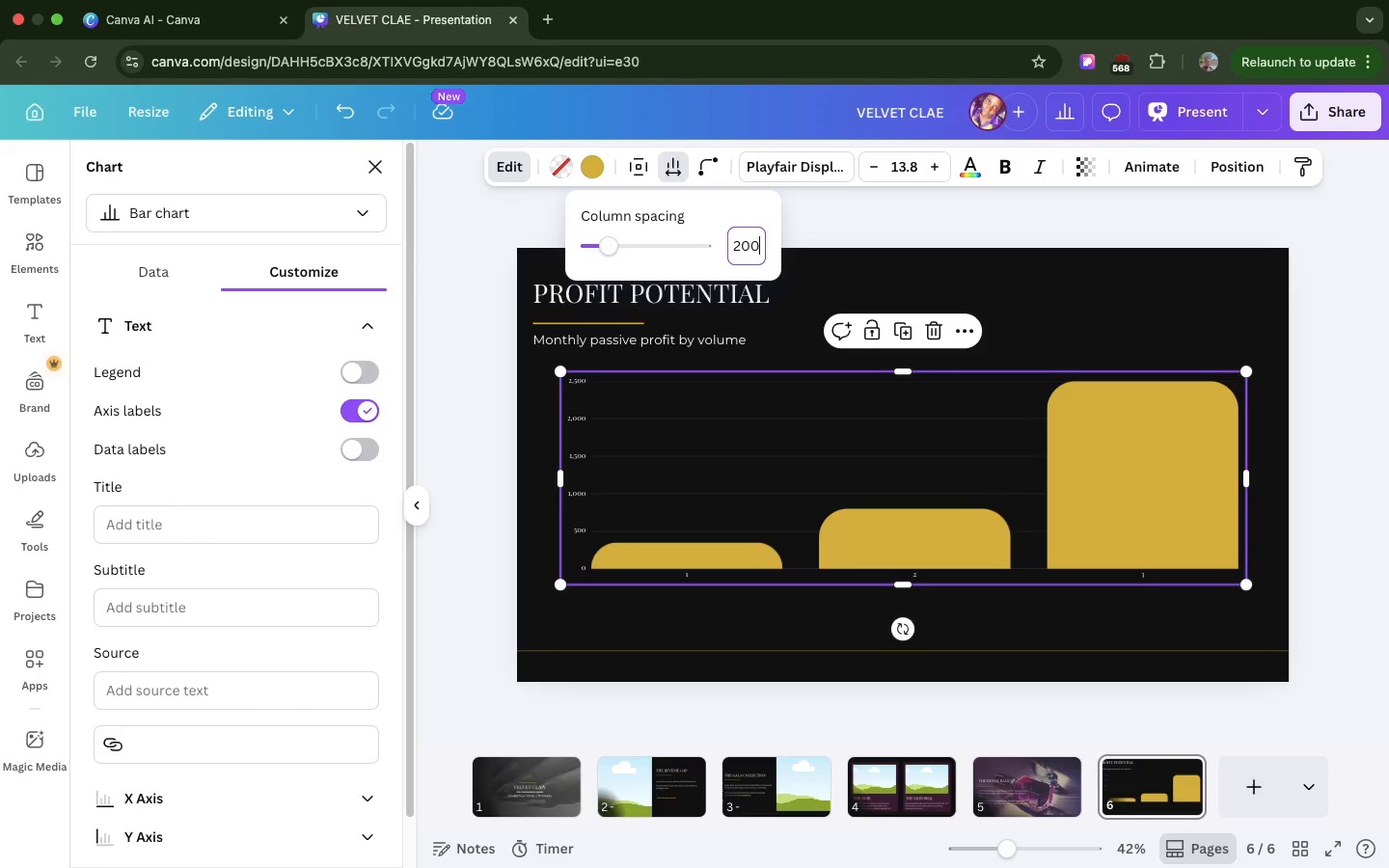 
key(Enter)
 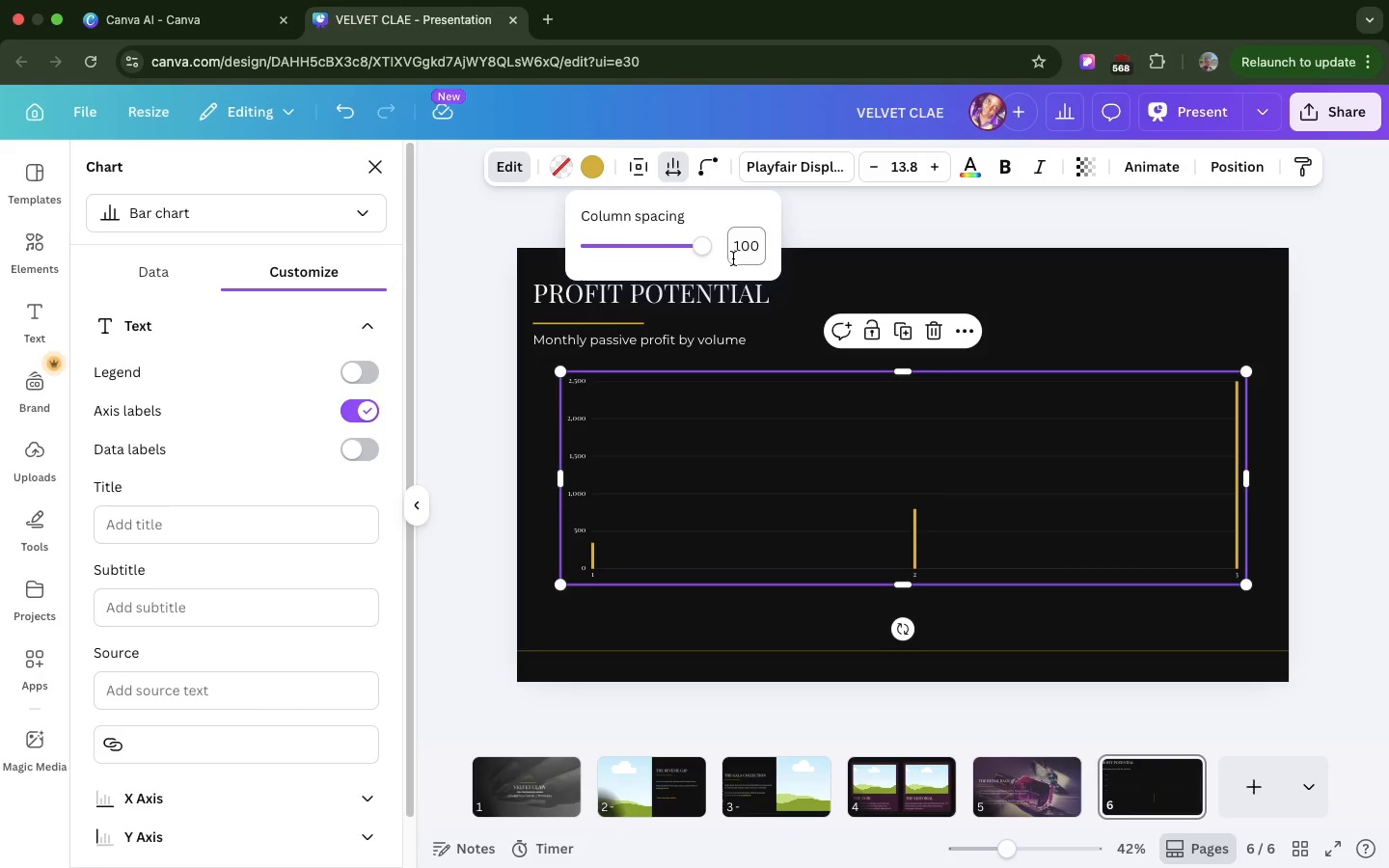 
double_click([733, 258])
 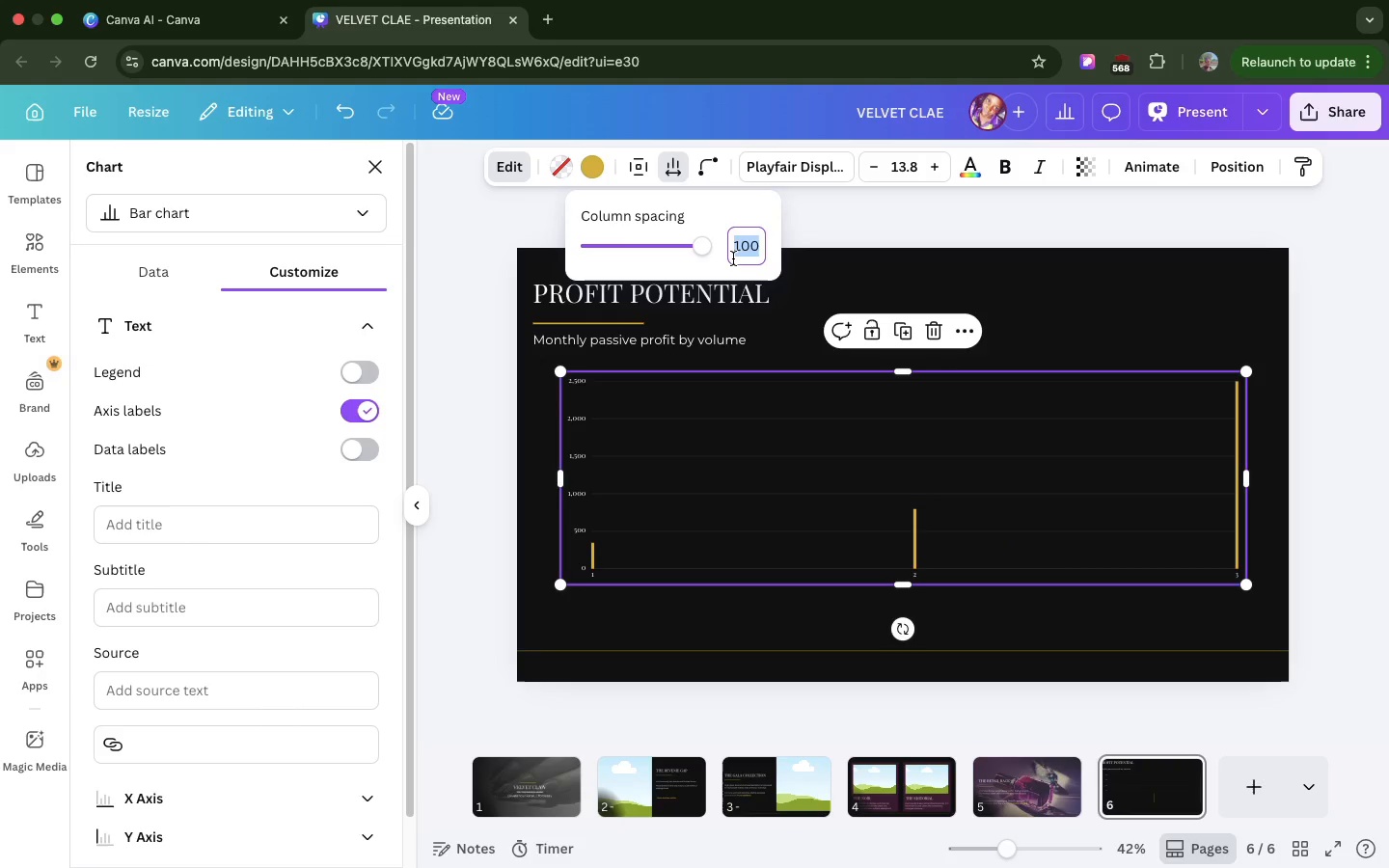 
triple_click([733, 258])
 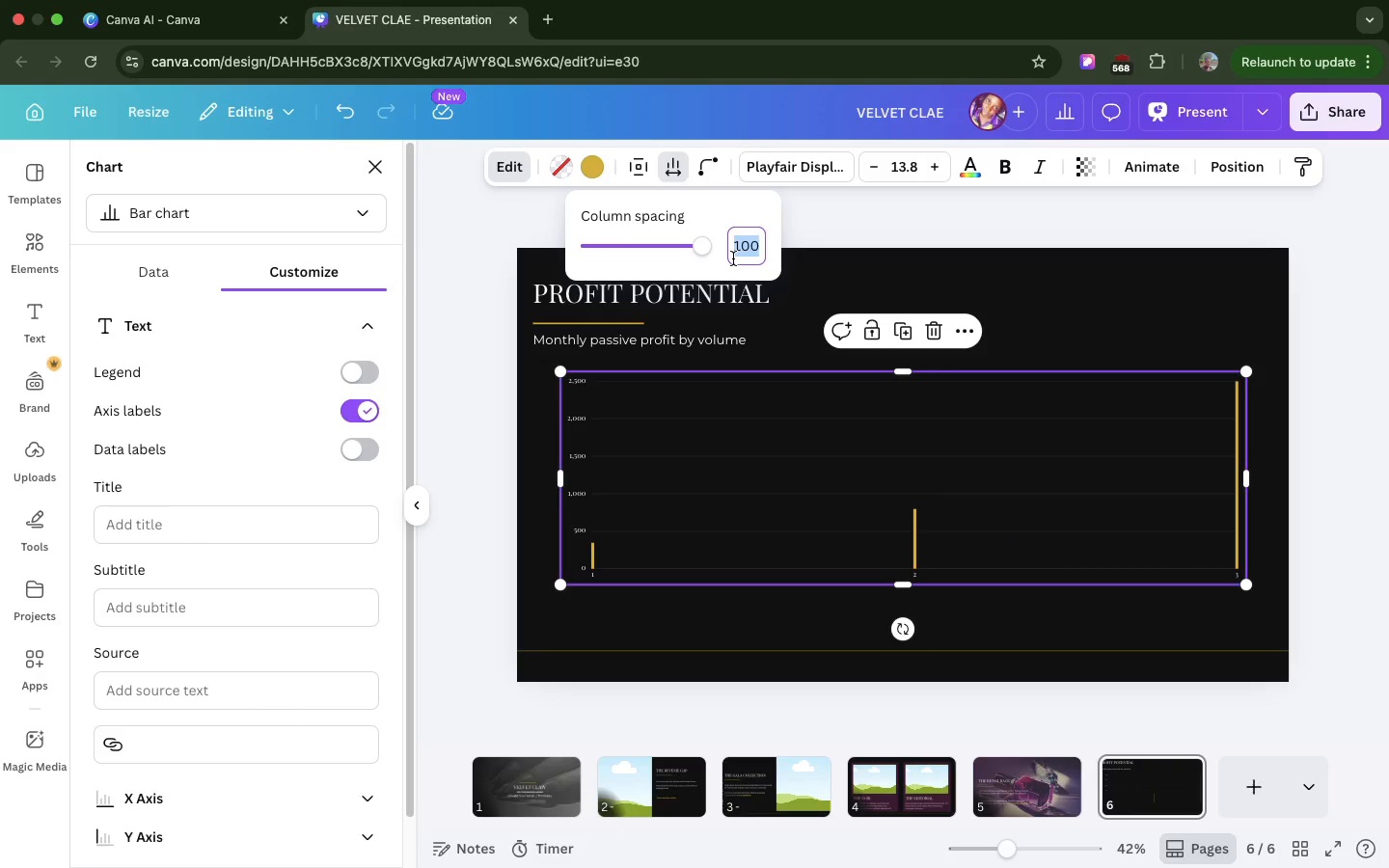 
key(5)
 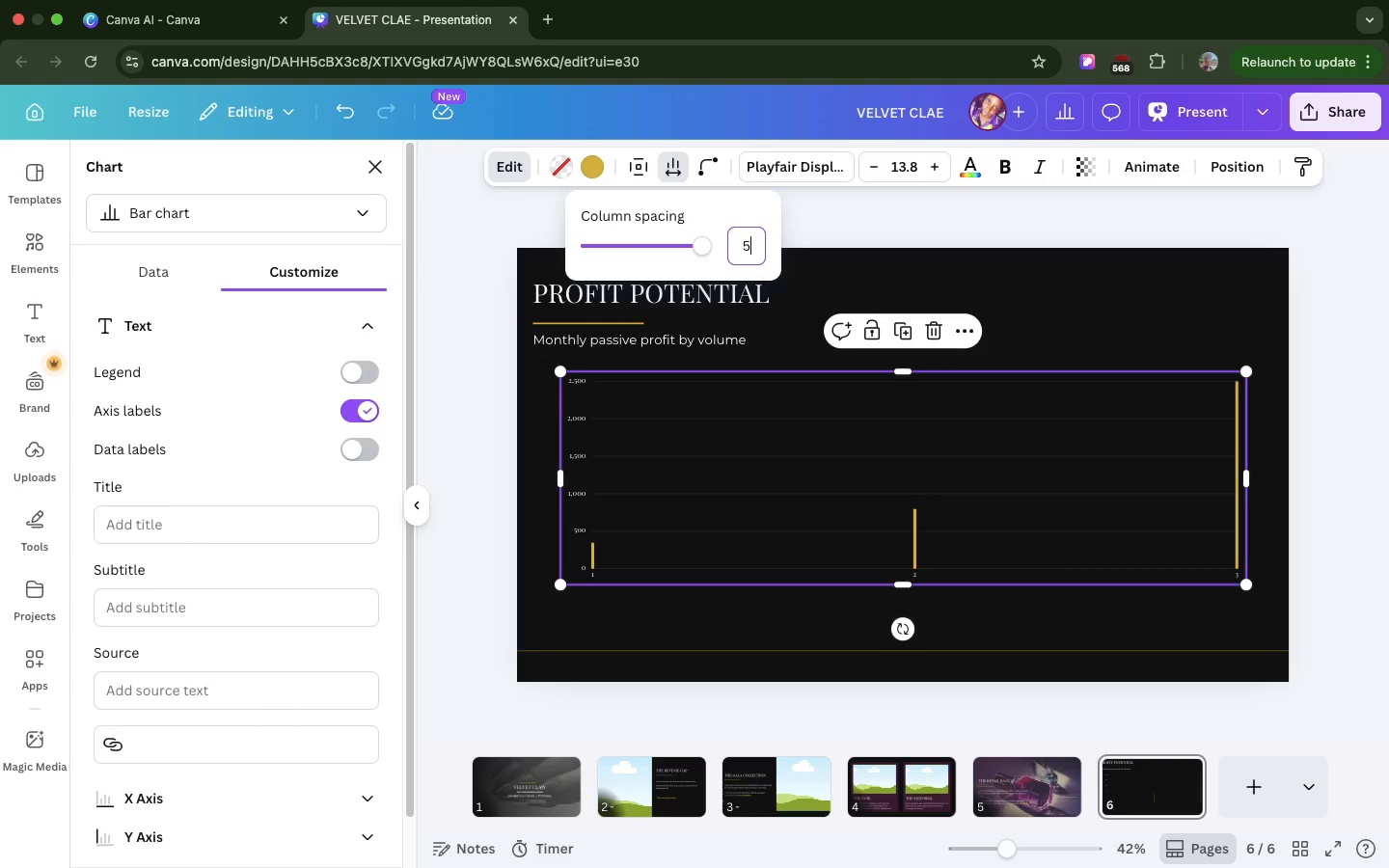 
key(Enter)
 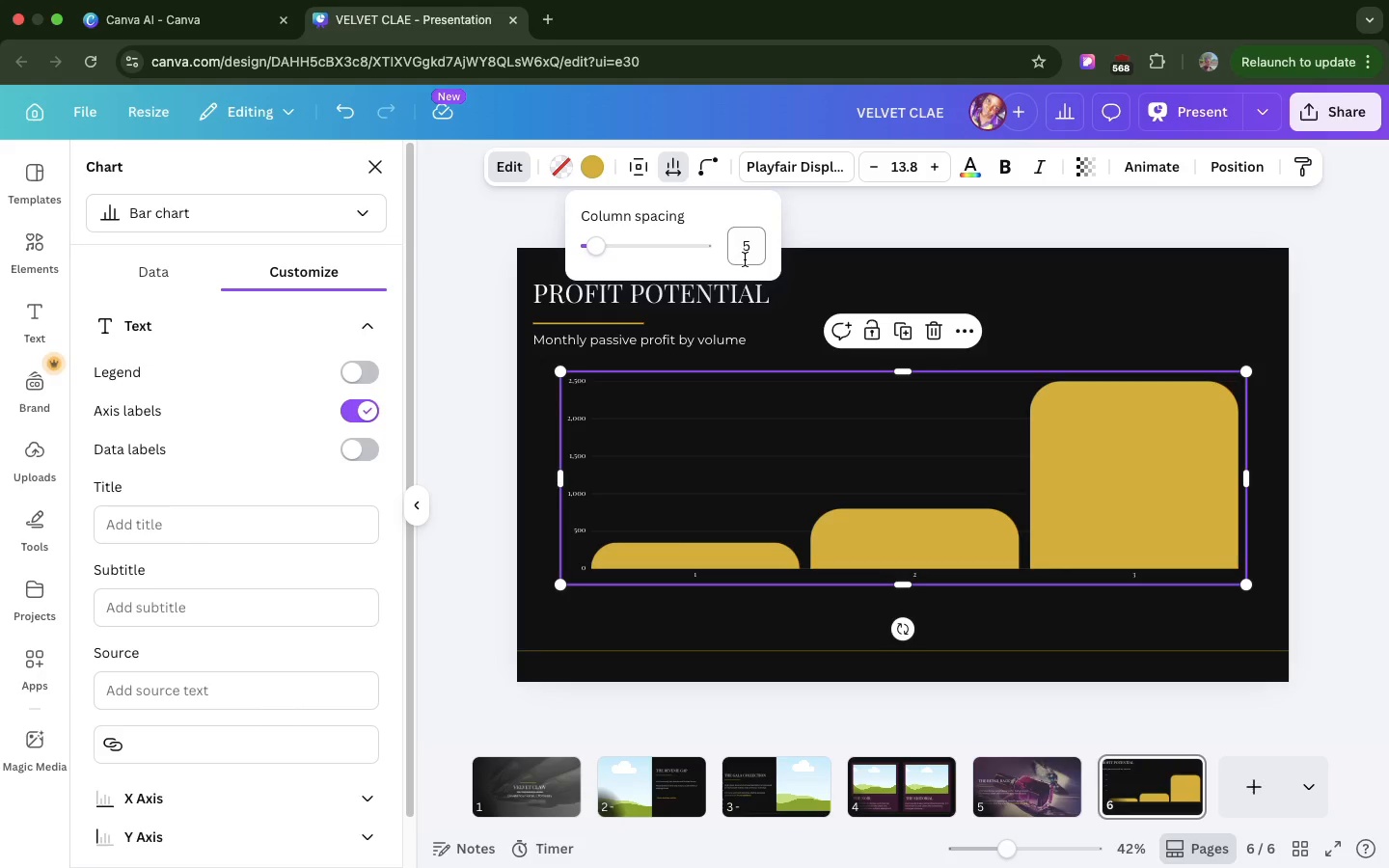 
left_click([749, 260])
 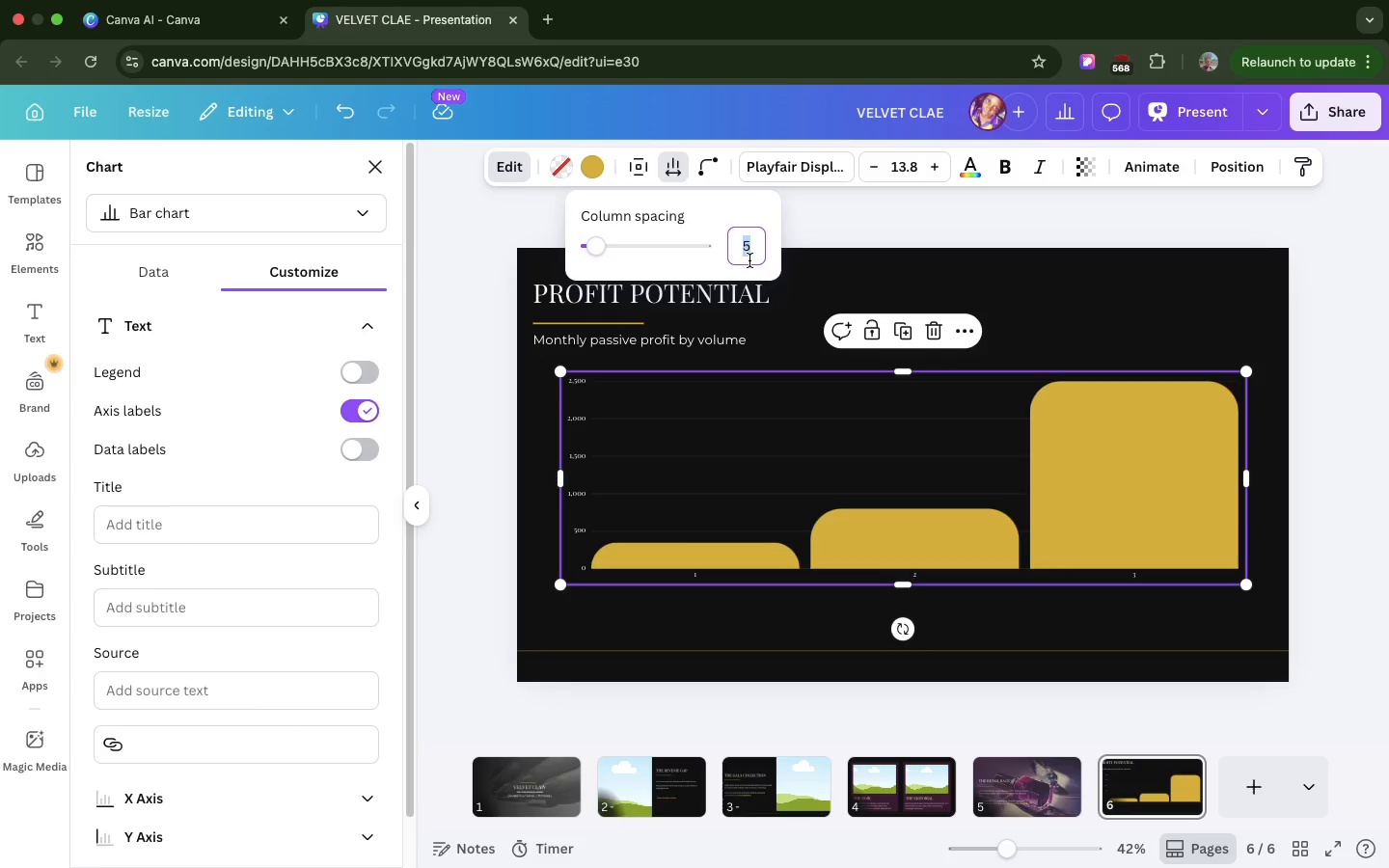 
type(50)
 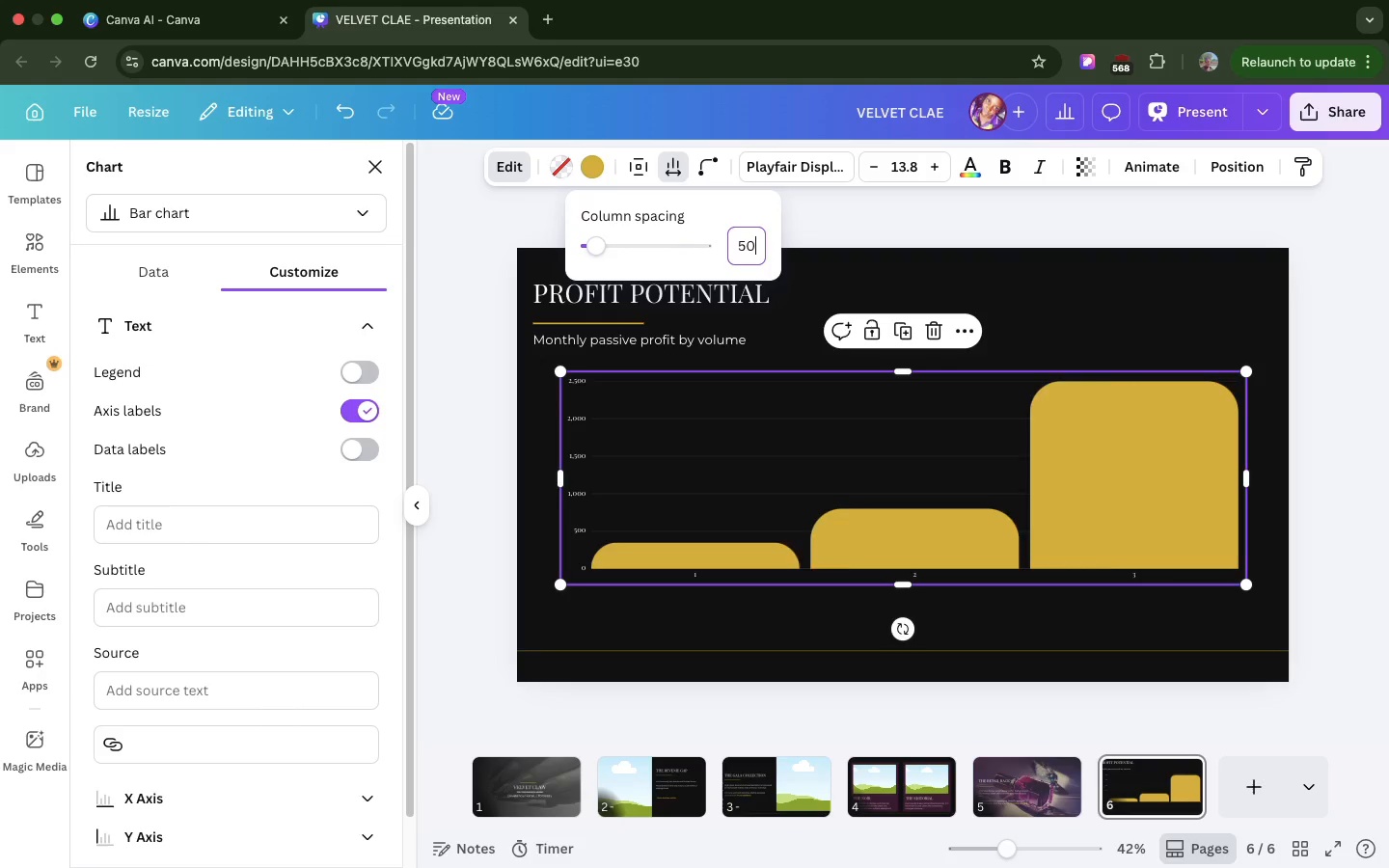 
key(Enter)
 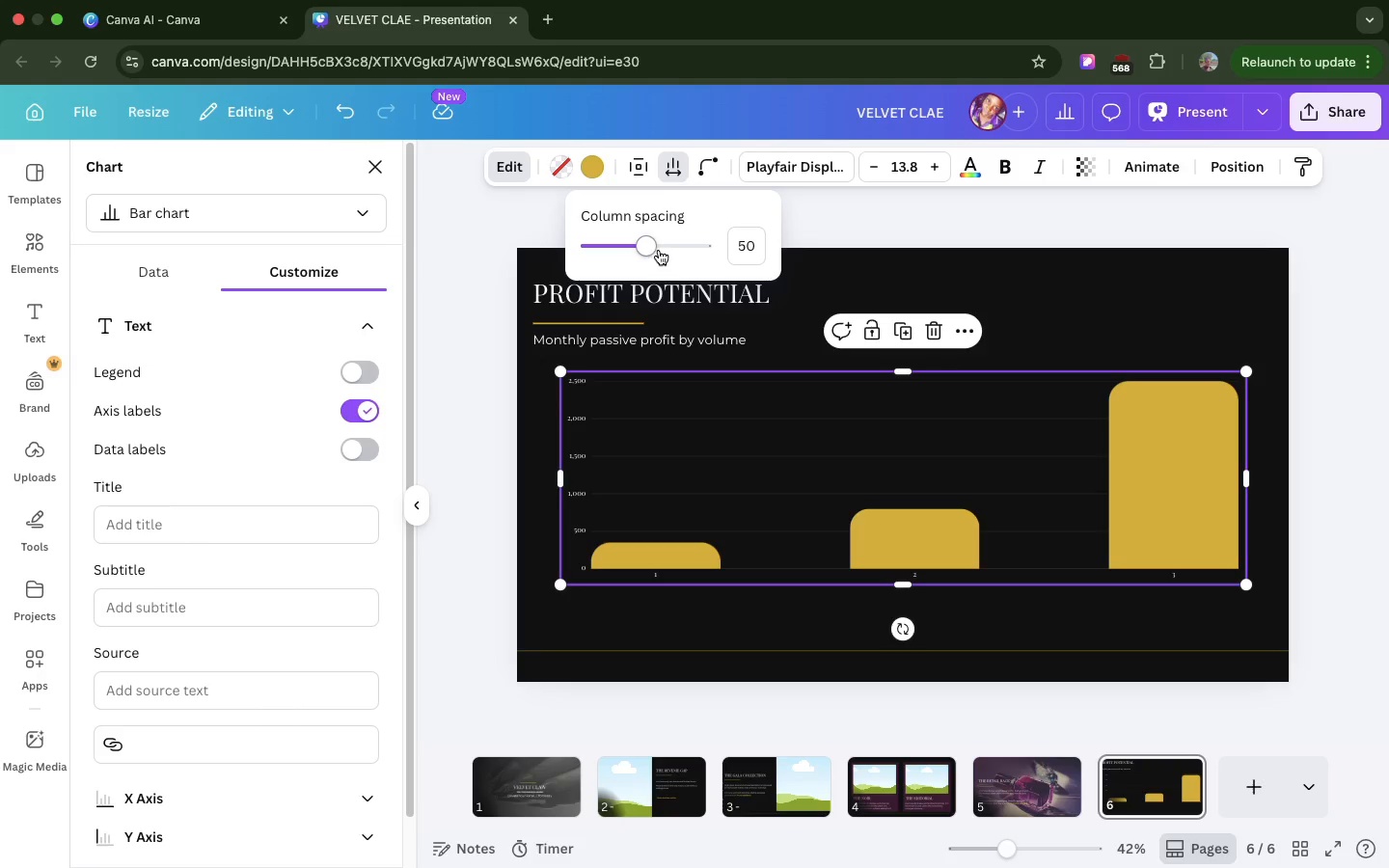 
left_click_drag(start_coordinate=[658, 247], to_coordinate=[671, 244])
 